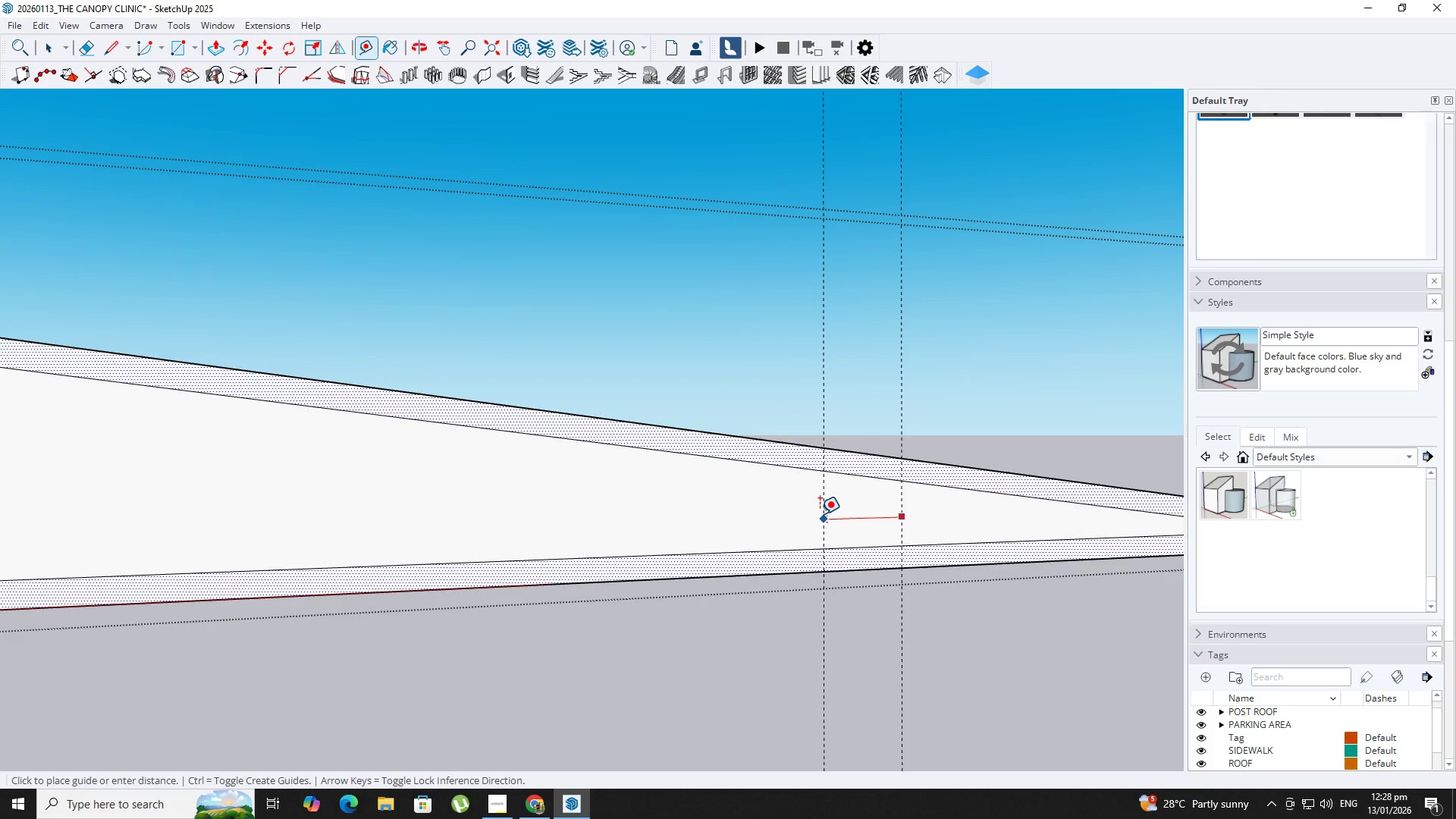 
key(Numpad5)
 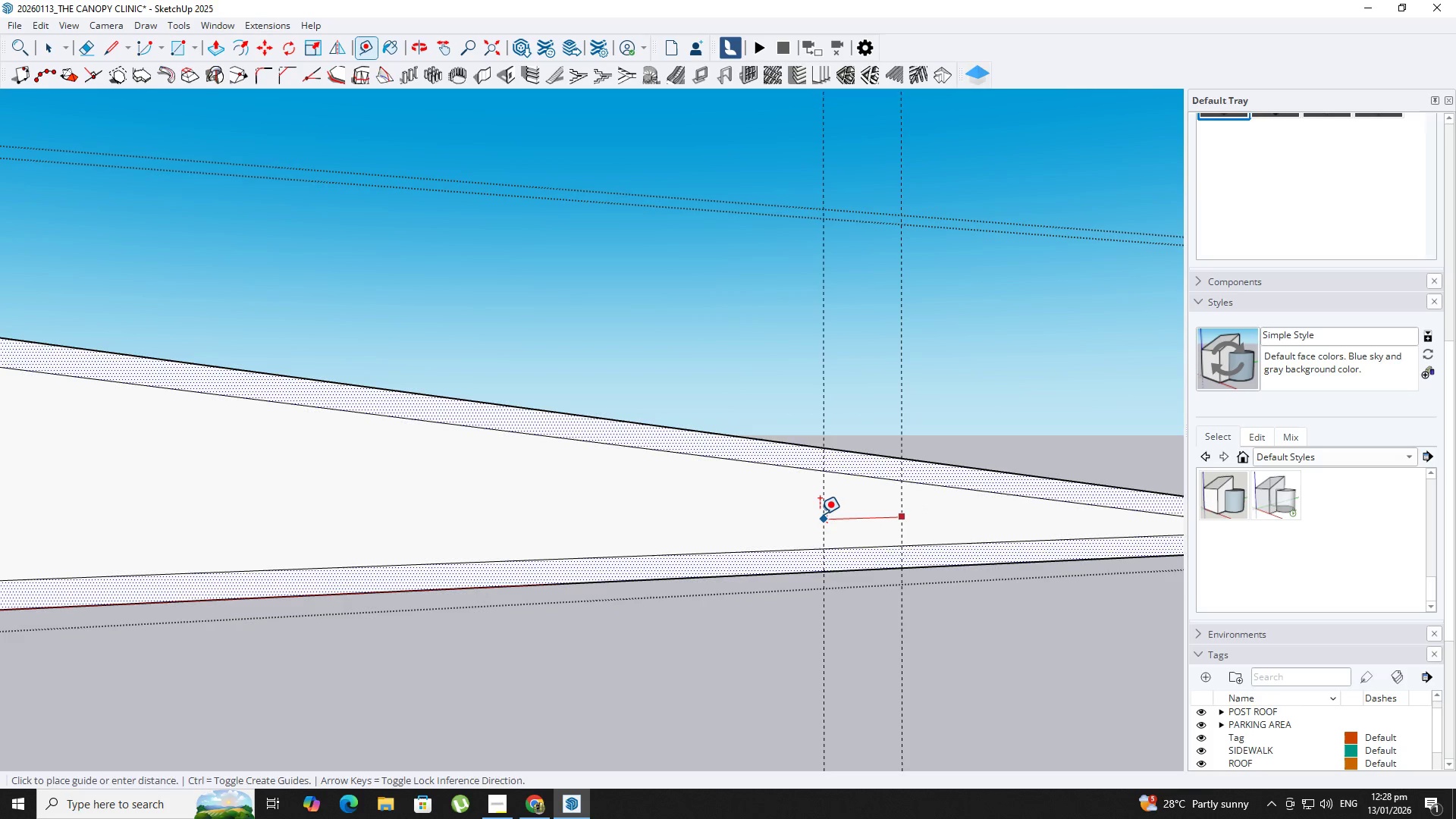 
key(NumpadEnter)
 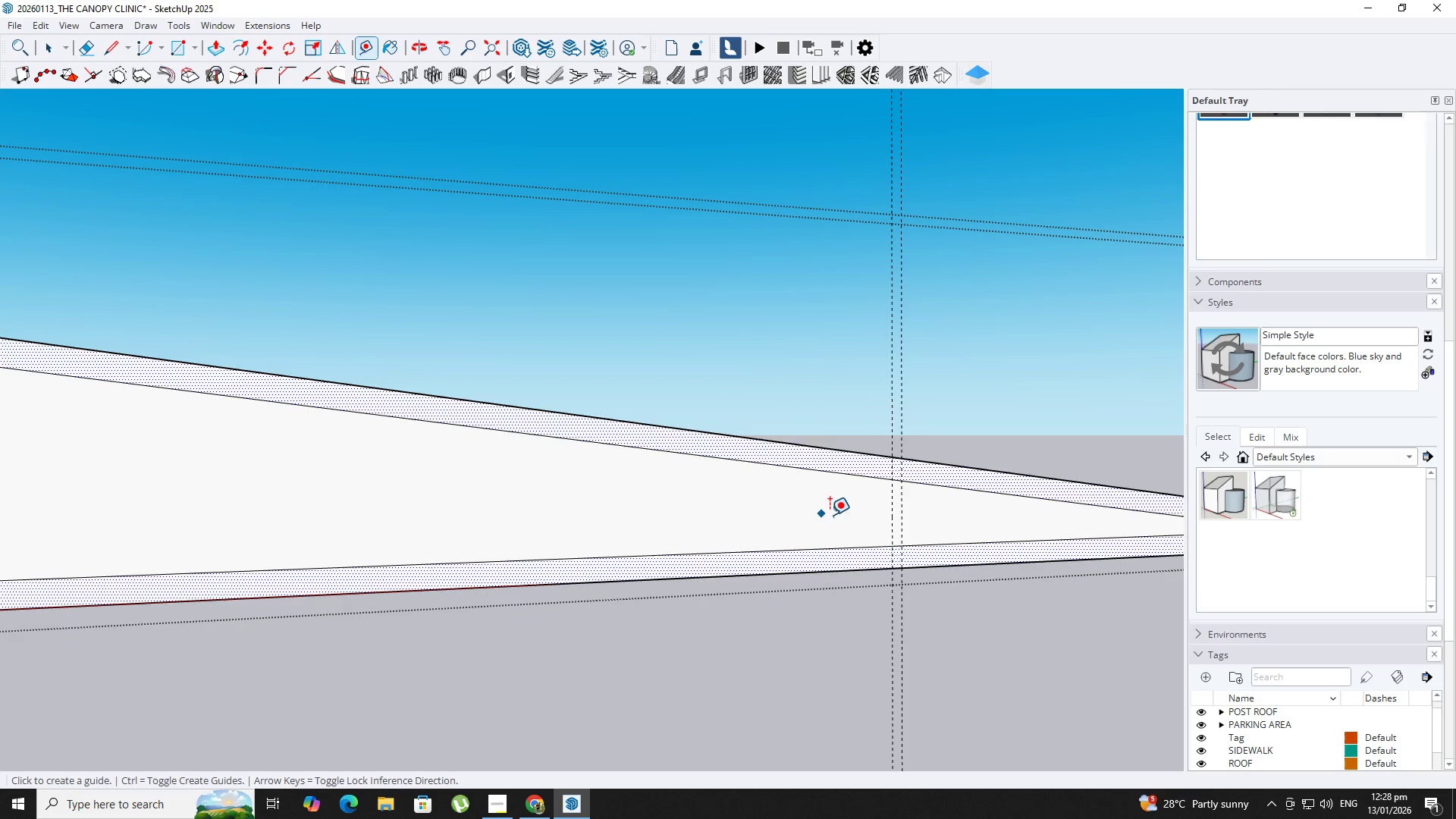 
scroll: coordinate [895, 527], scroll_direction: up, amount: 5.0
 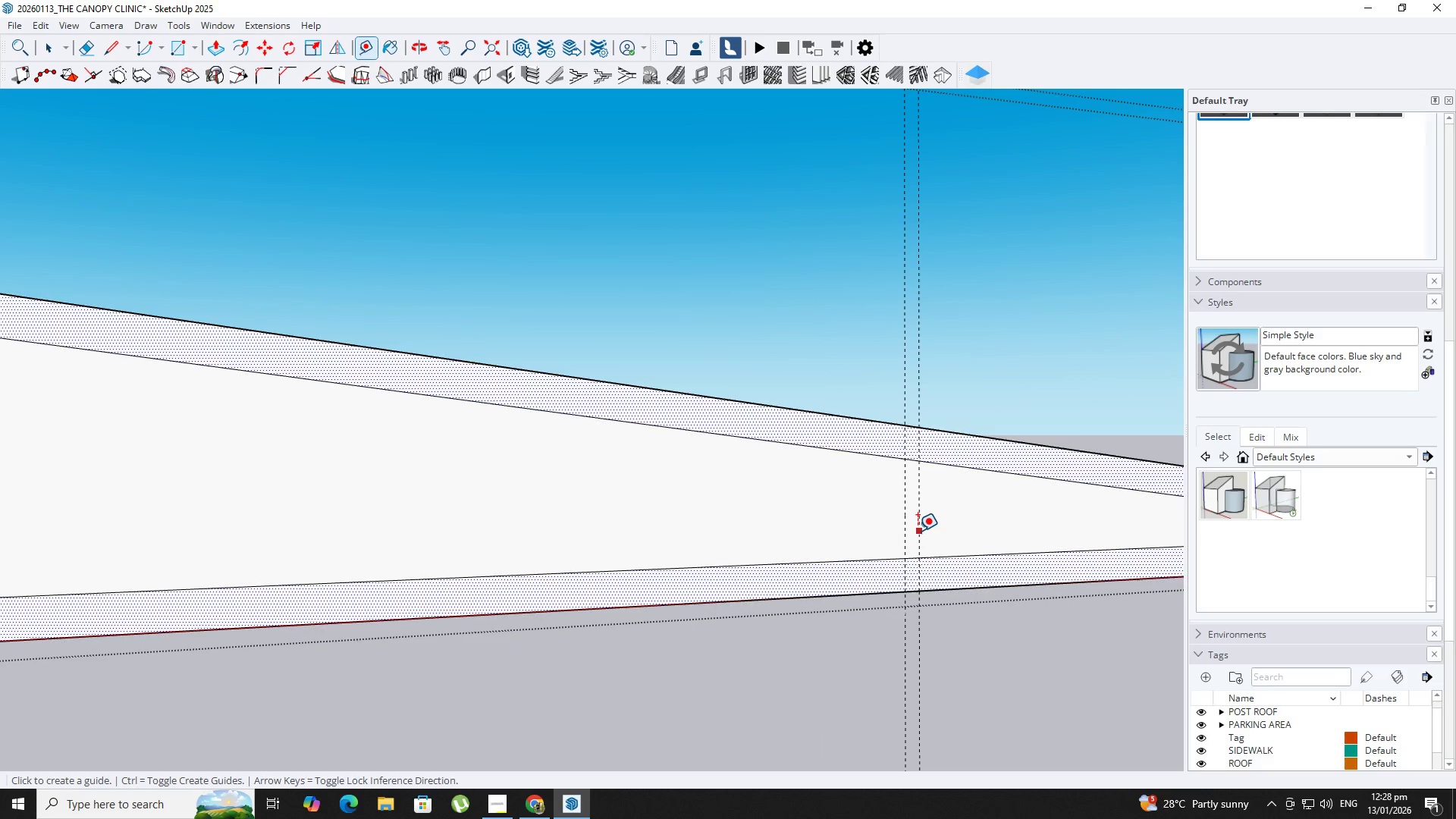 
left_click_drag(start_coordinate=[918, 531], to_coordinate=[922, 531])
 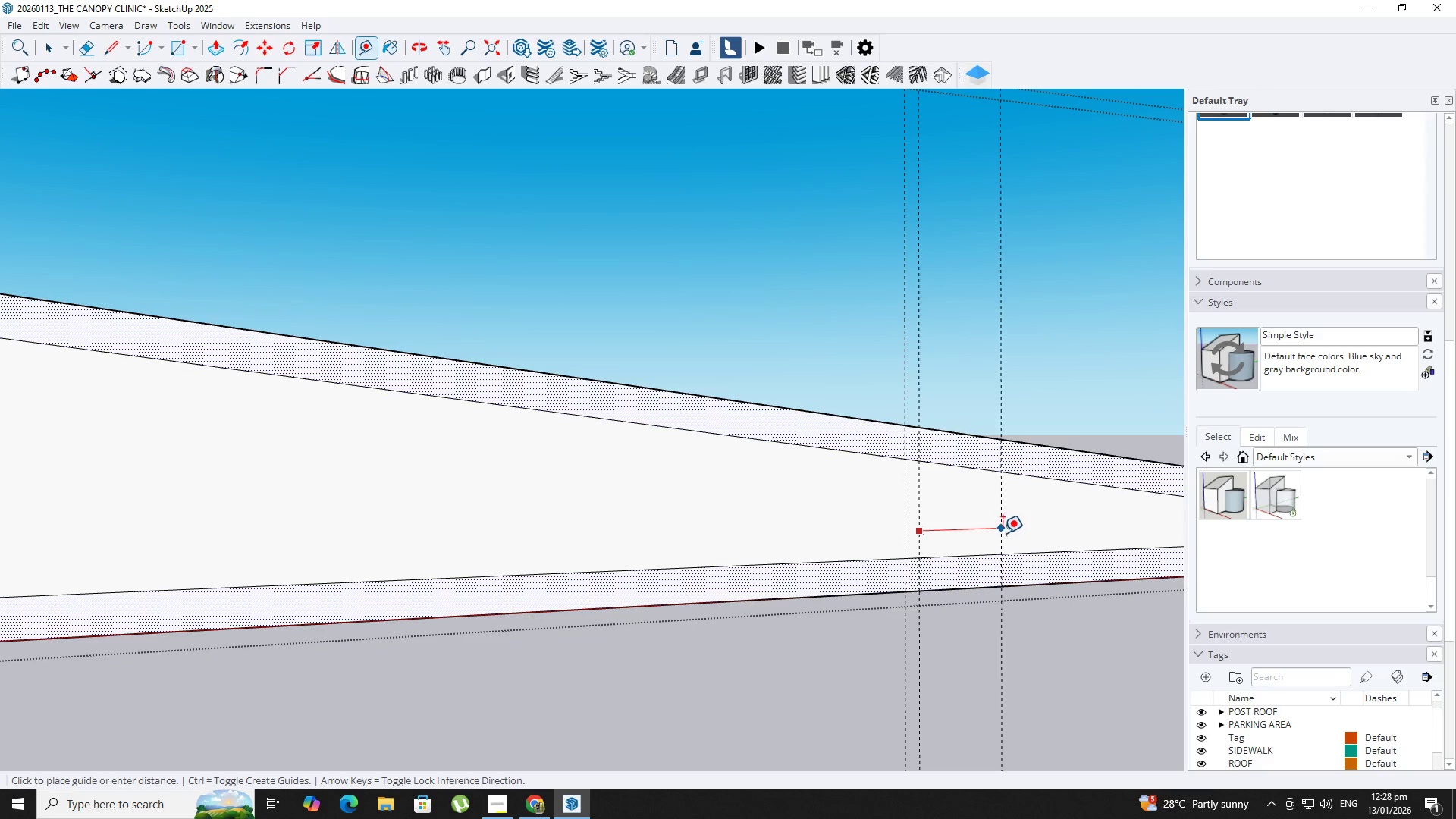 
key(NumpadDecimal)
 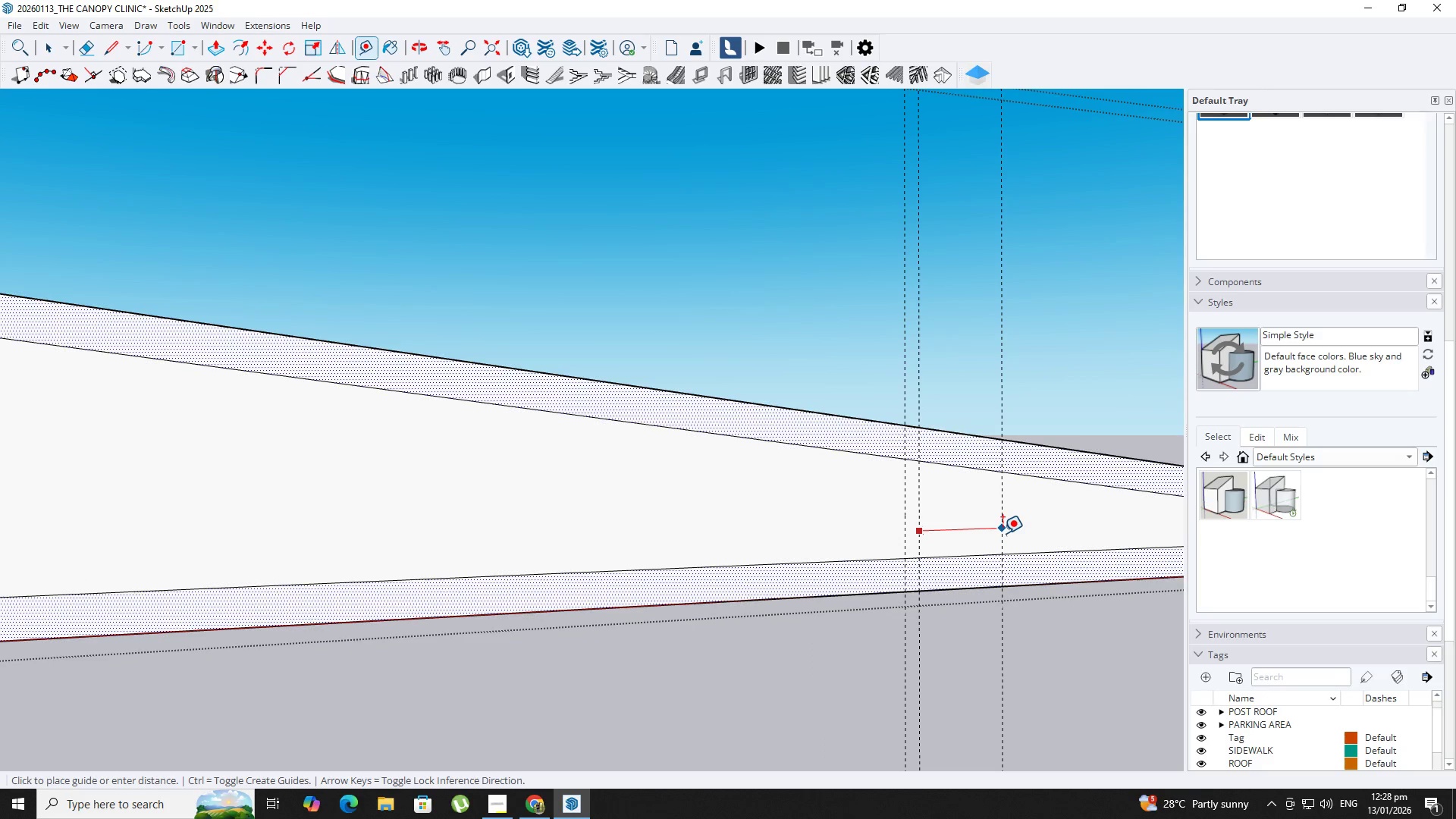 
key(Numpad0)
 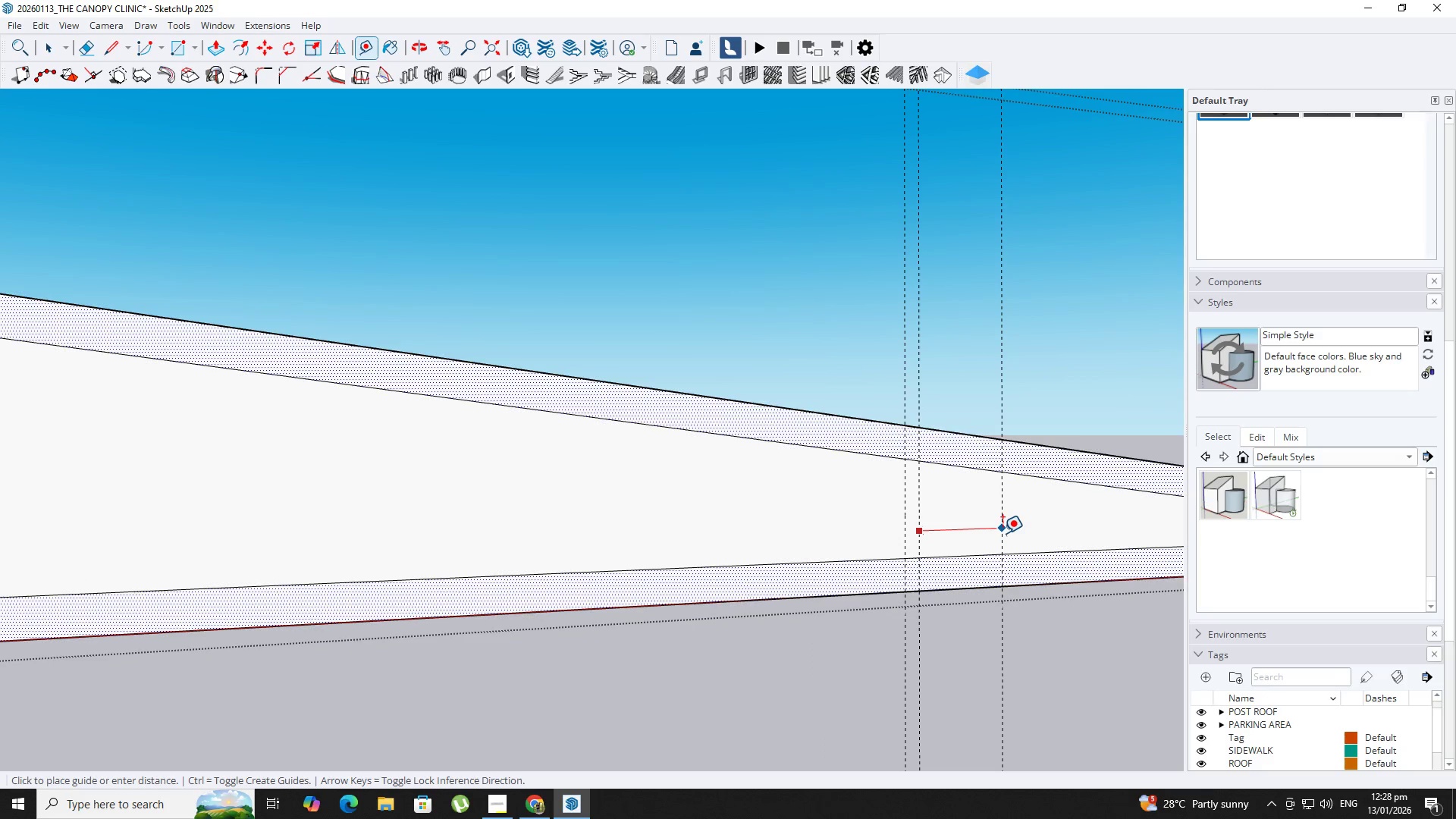 
key(Numpad2)
 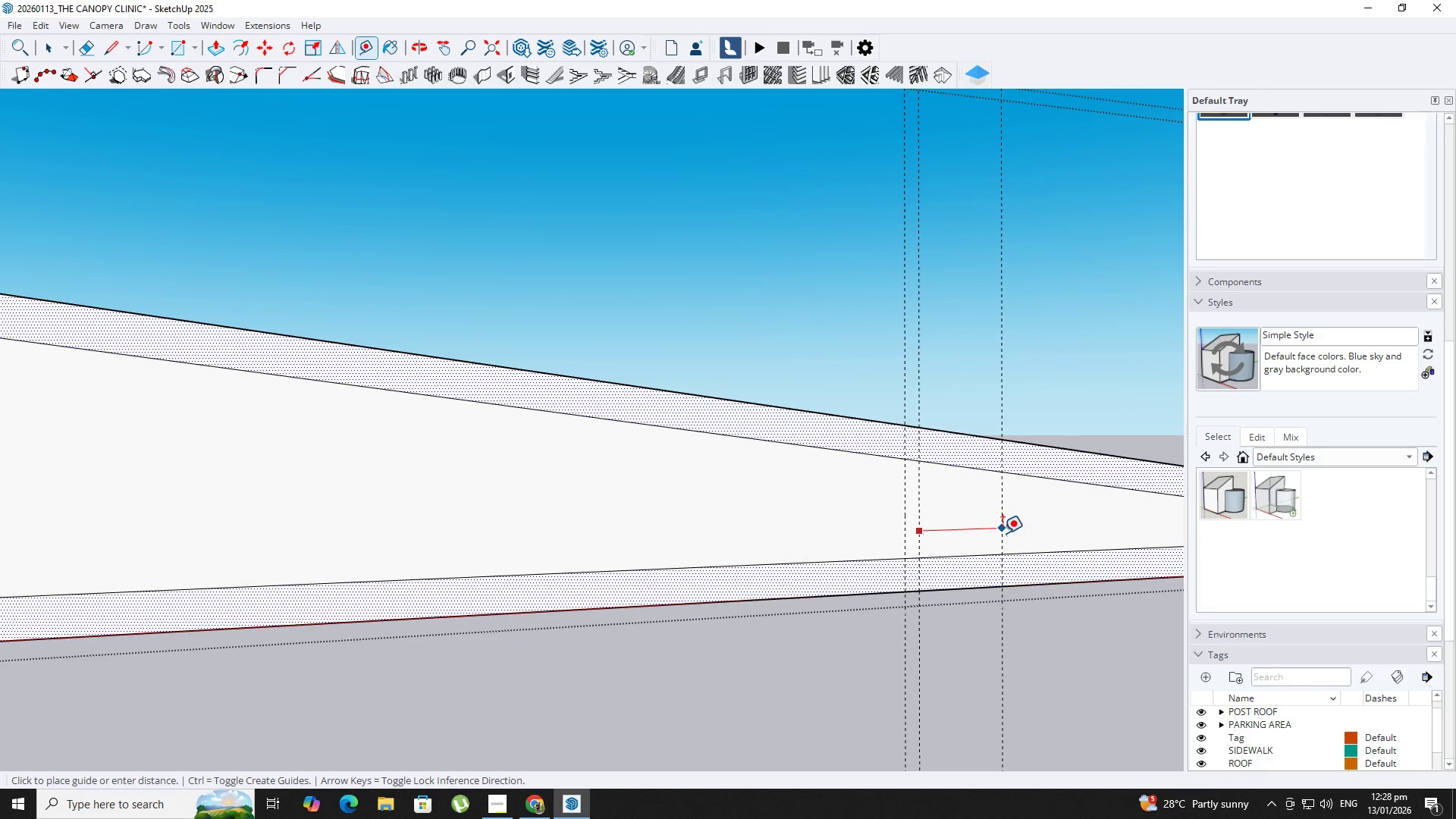 
key(Numpad5)
 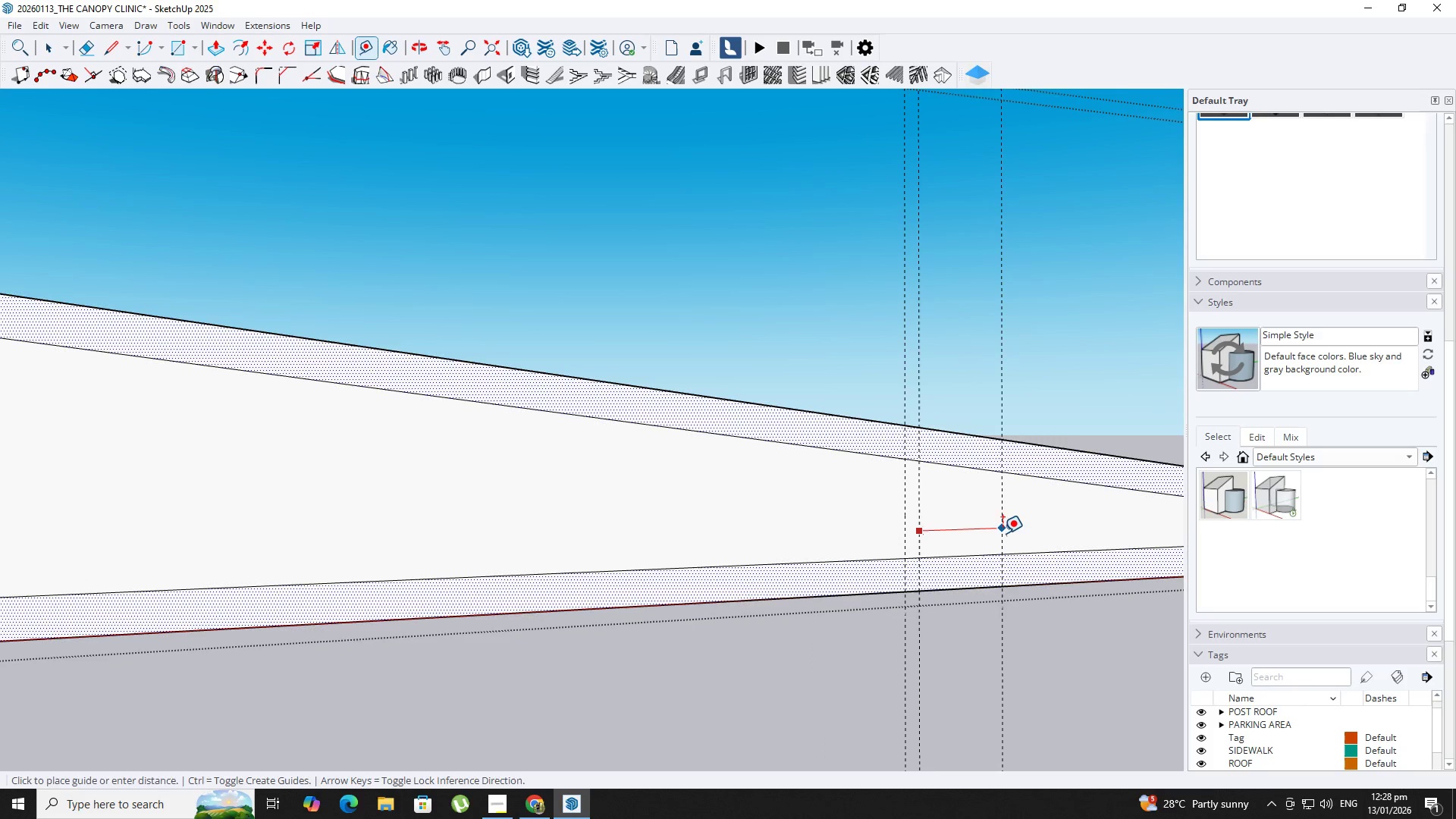 
key(NumpadEnter)
 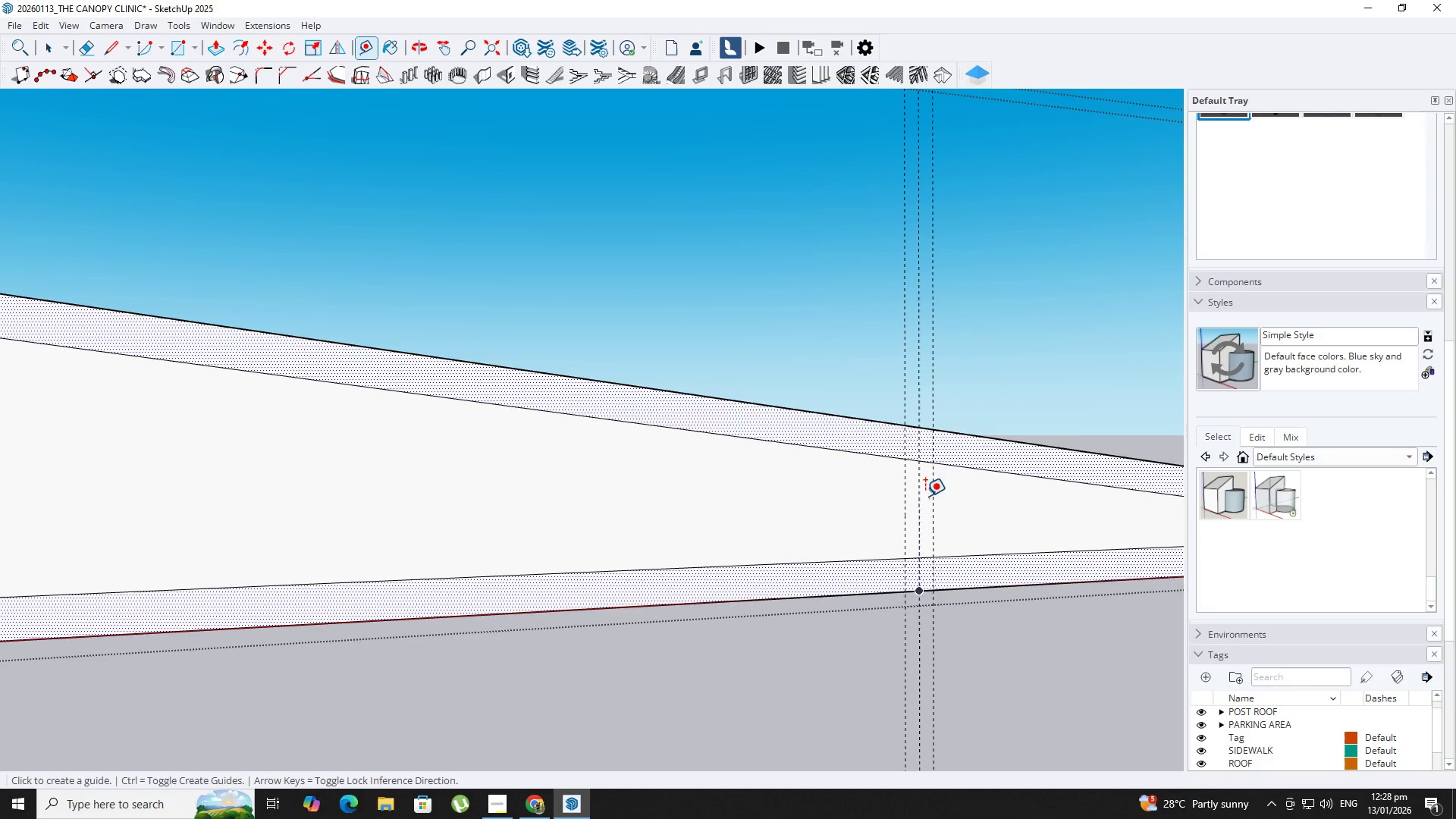 
key(L)
 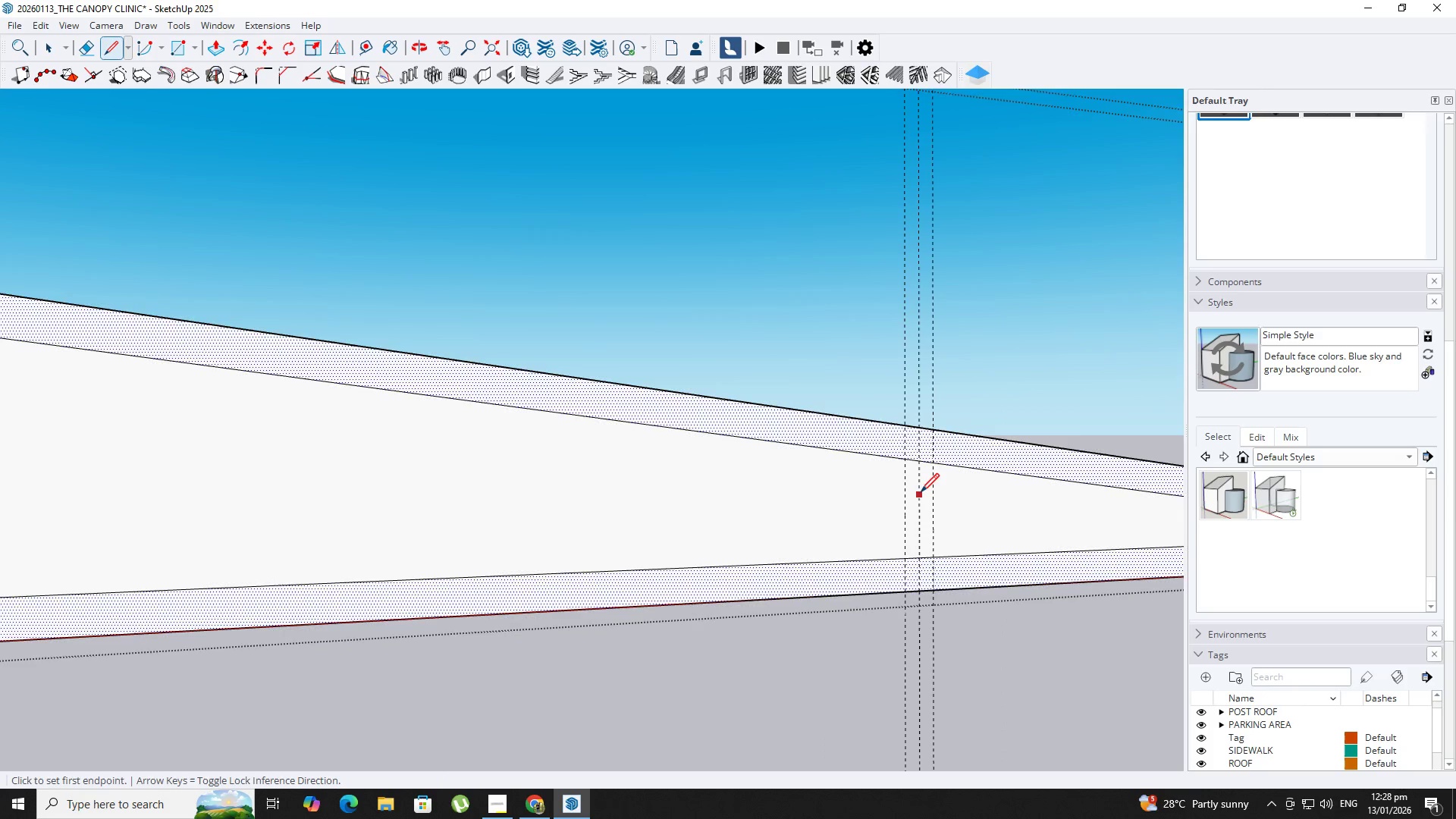 
scroll: coordinate [921, 494], scroll_direction: up, amount: 2.0
 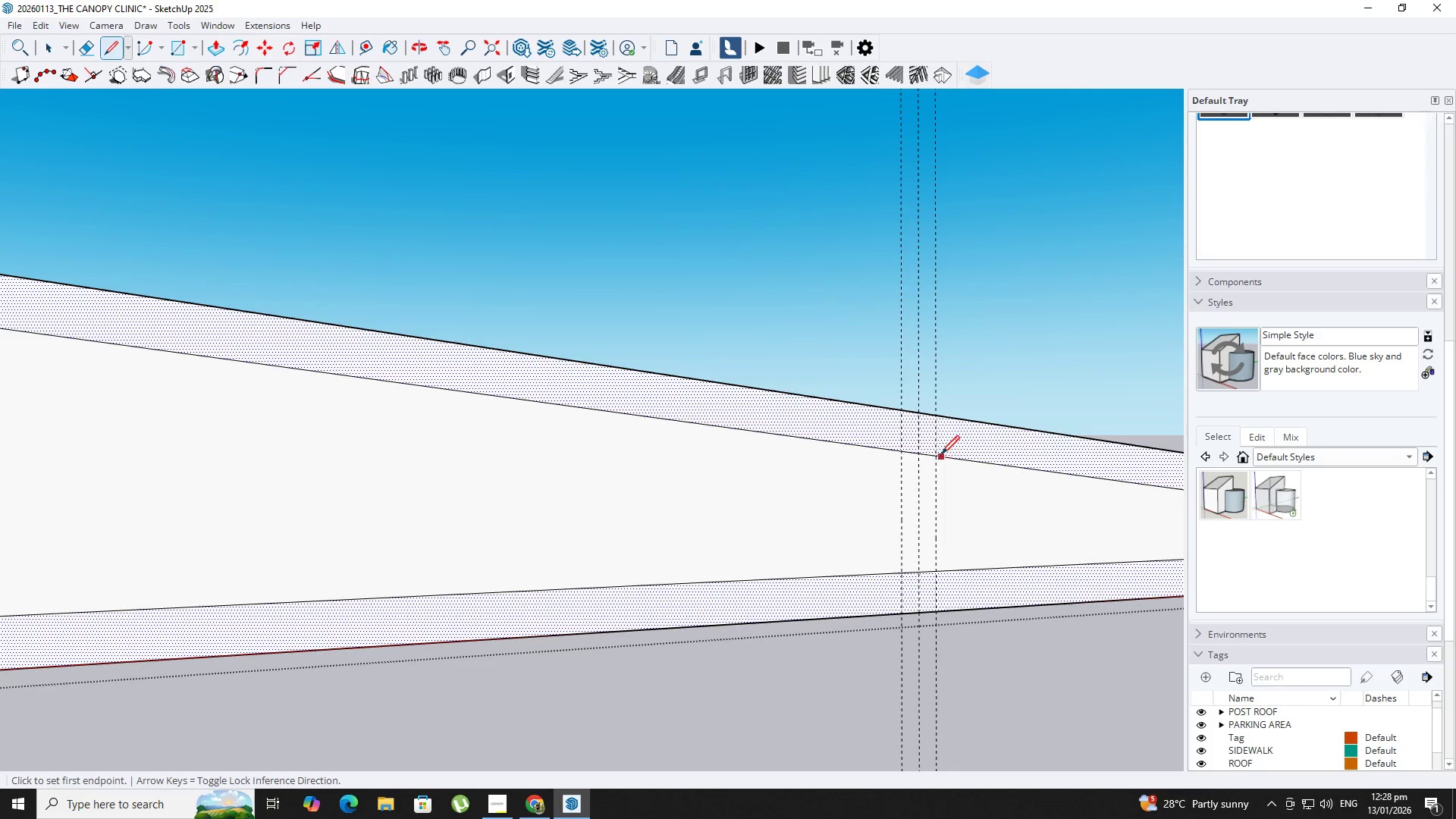 
left_click_drag(start_coordinate=[938, 457], to_coordinate=[934, 476])
 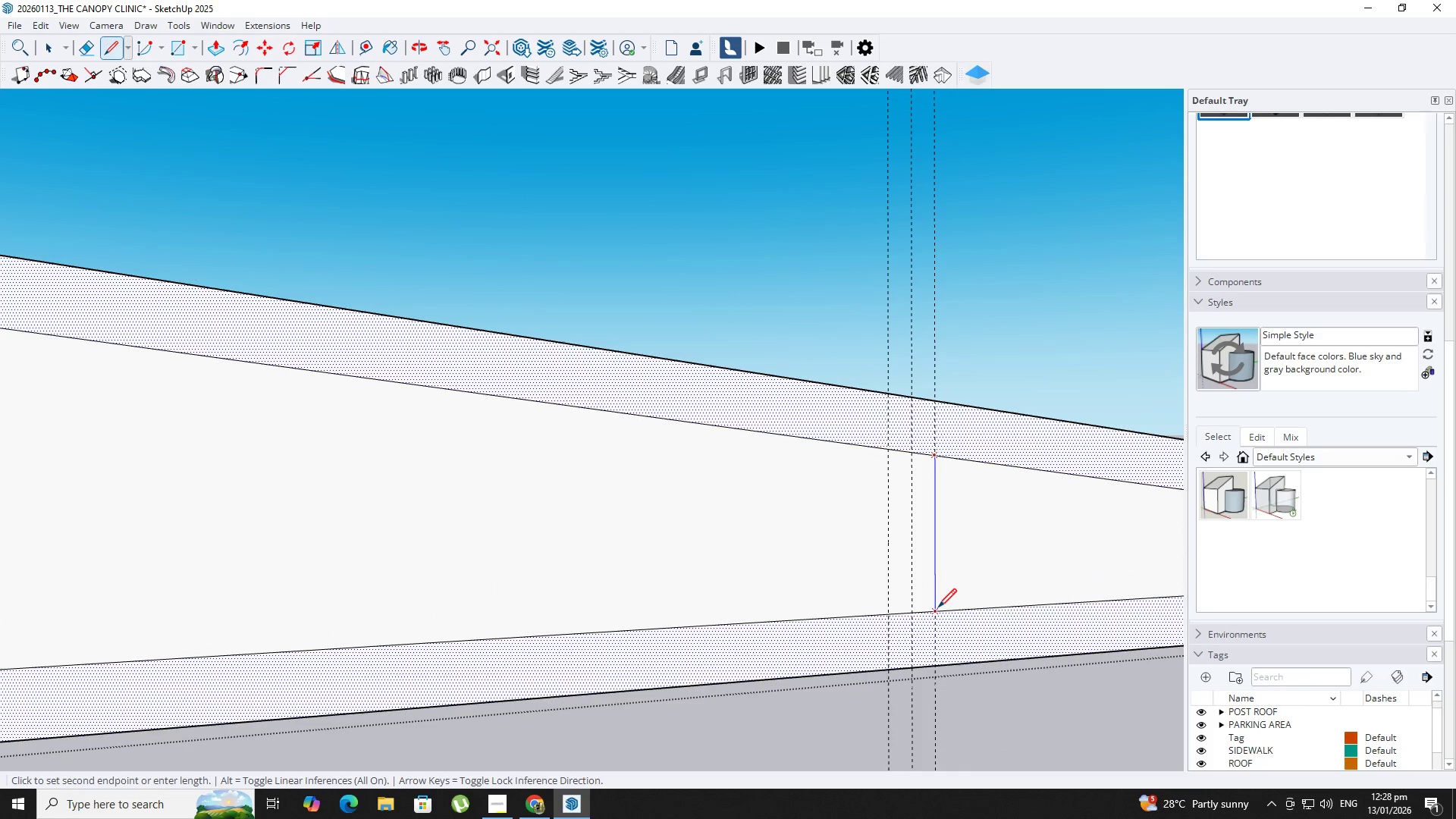 
scroll: coordinate [938, 457], scroll_direction: up, amount: 3.0
 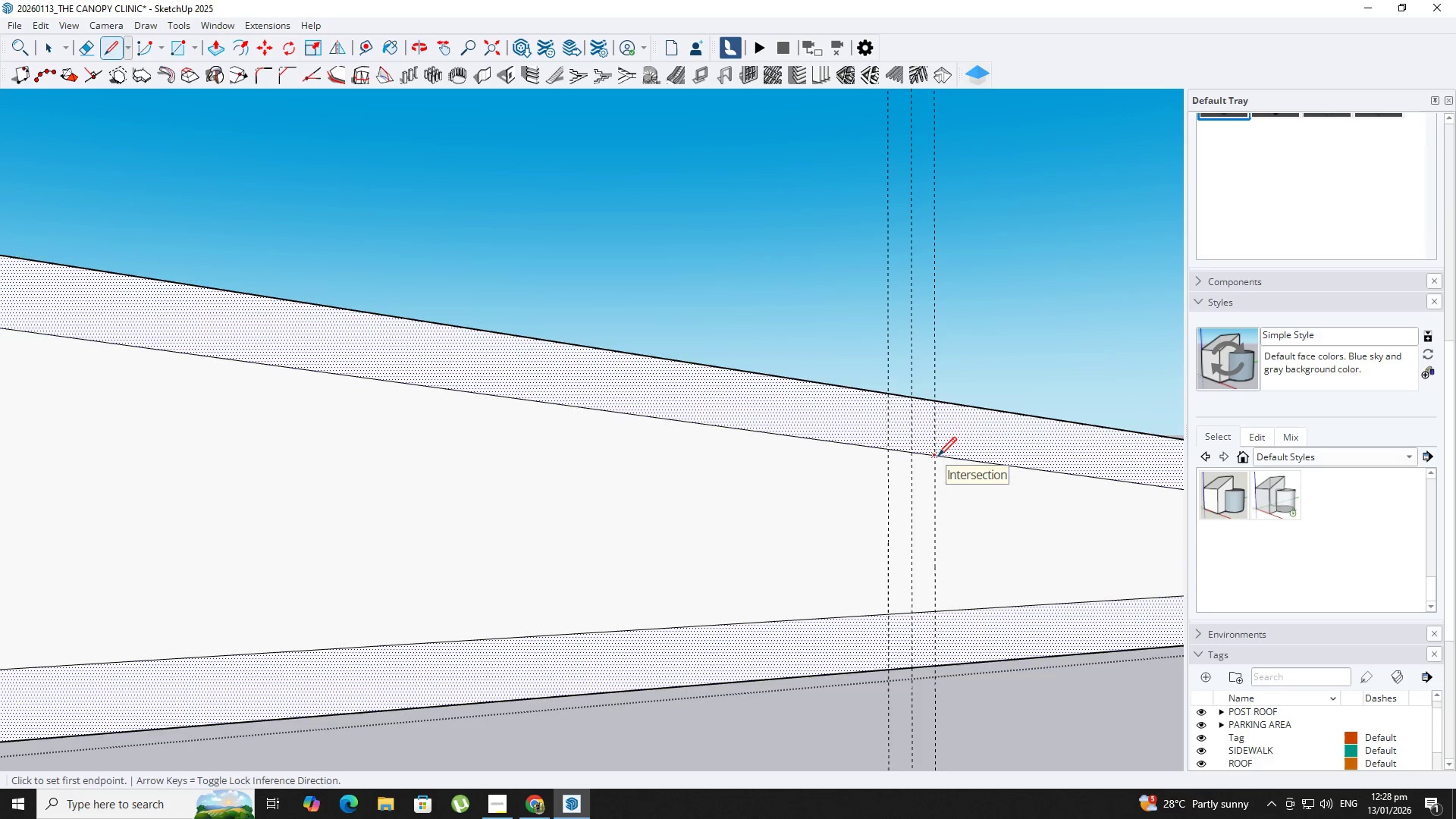 
left_click([938, 609])
 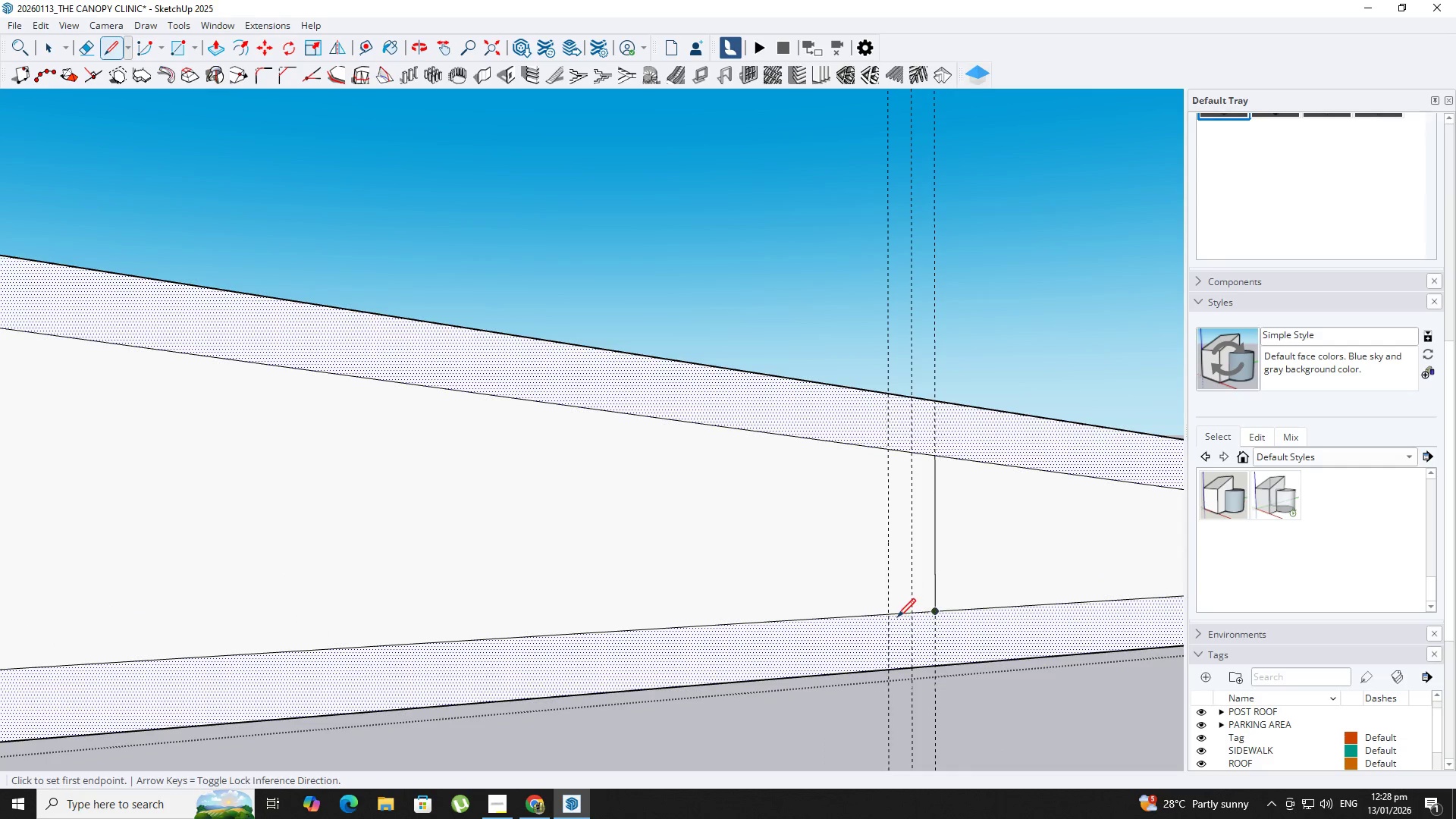 
key(Escape)
 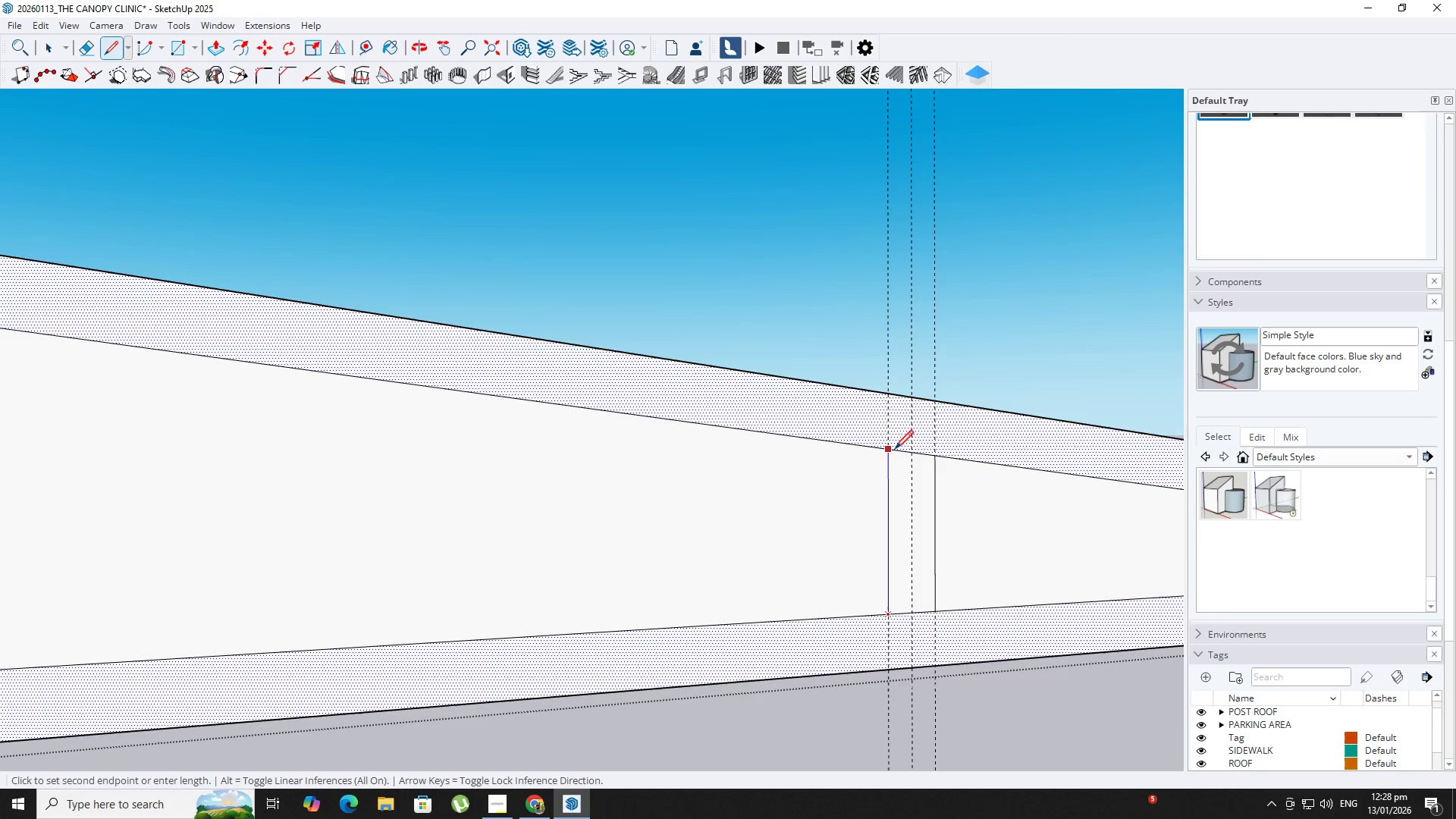 
key(Space)
 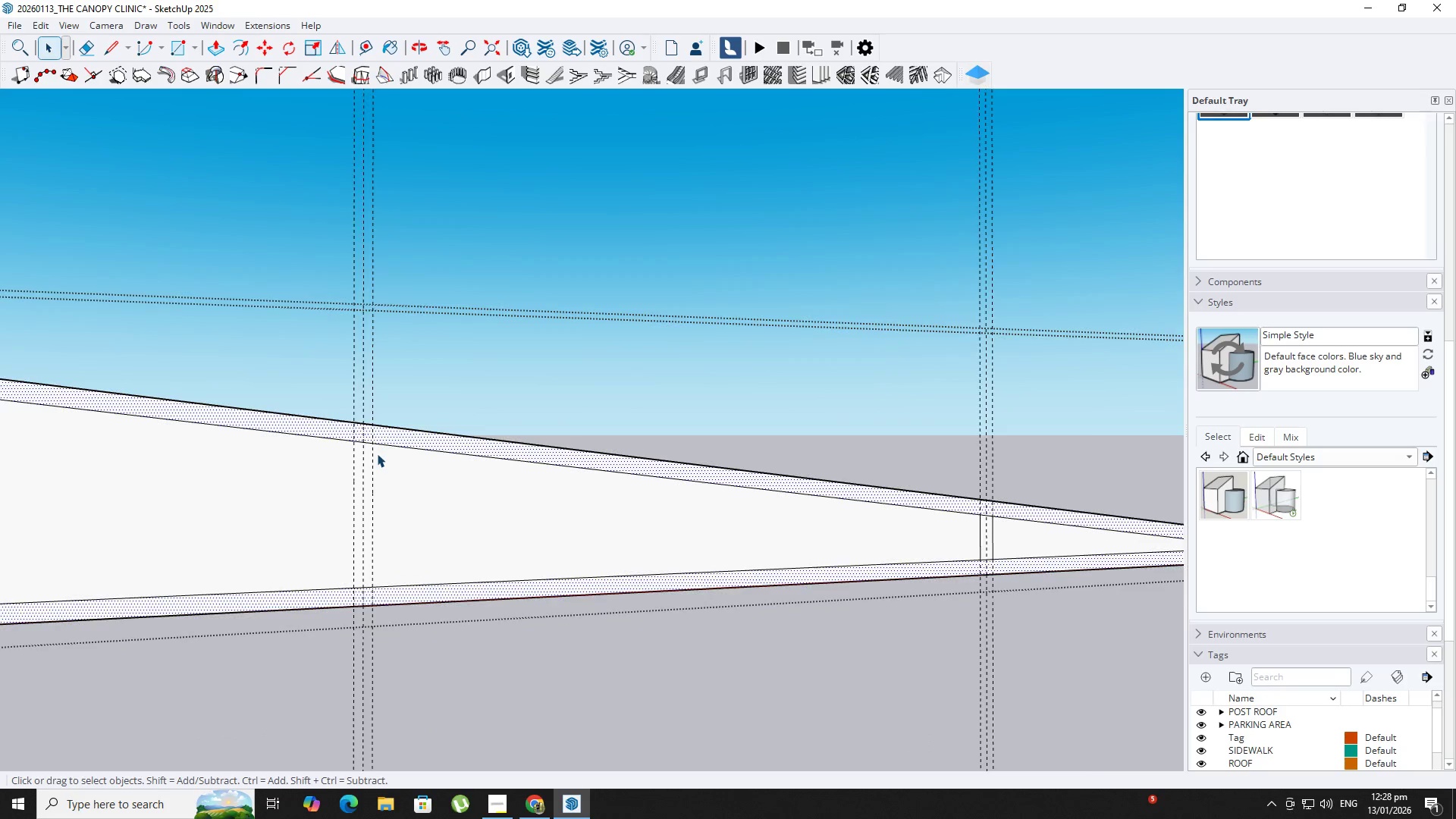 
key(L)
 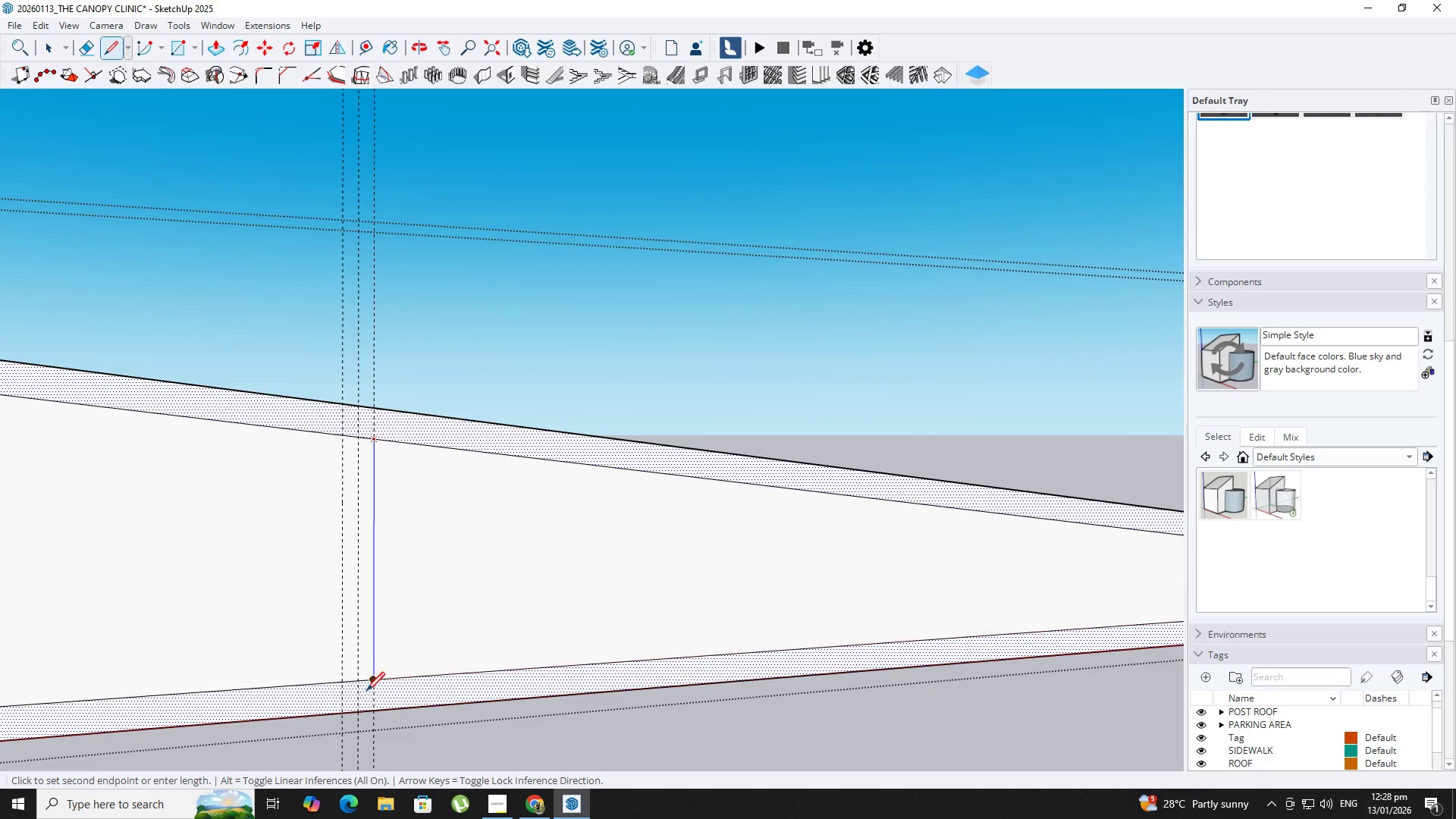 
scroll: coordinate [359, 443], scroll_direction: down, amount: 9.0
 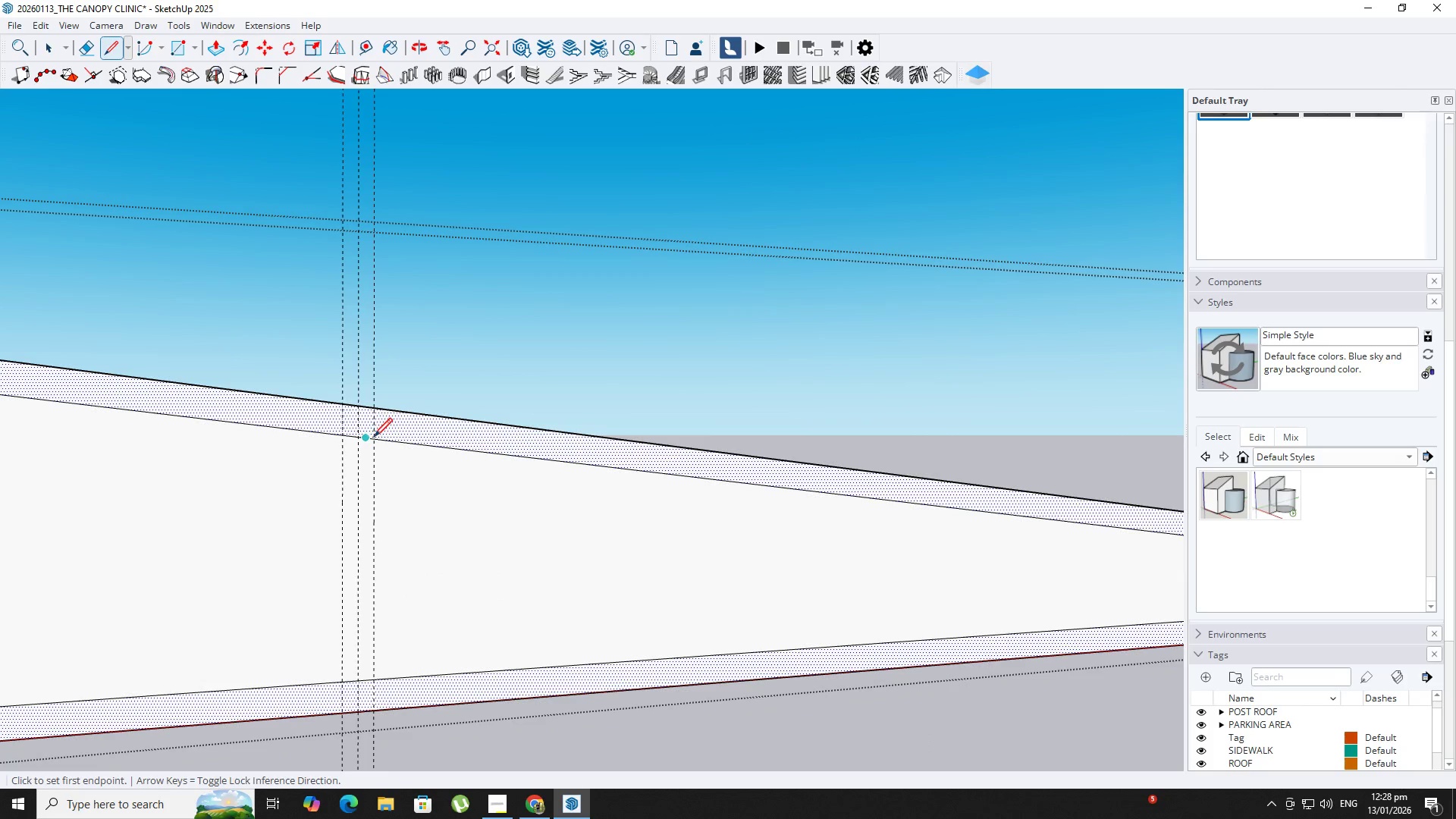 
left_click([372, 688])
 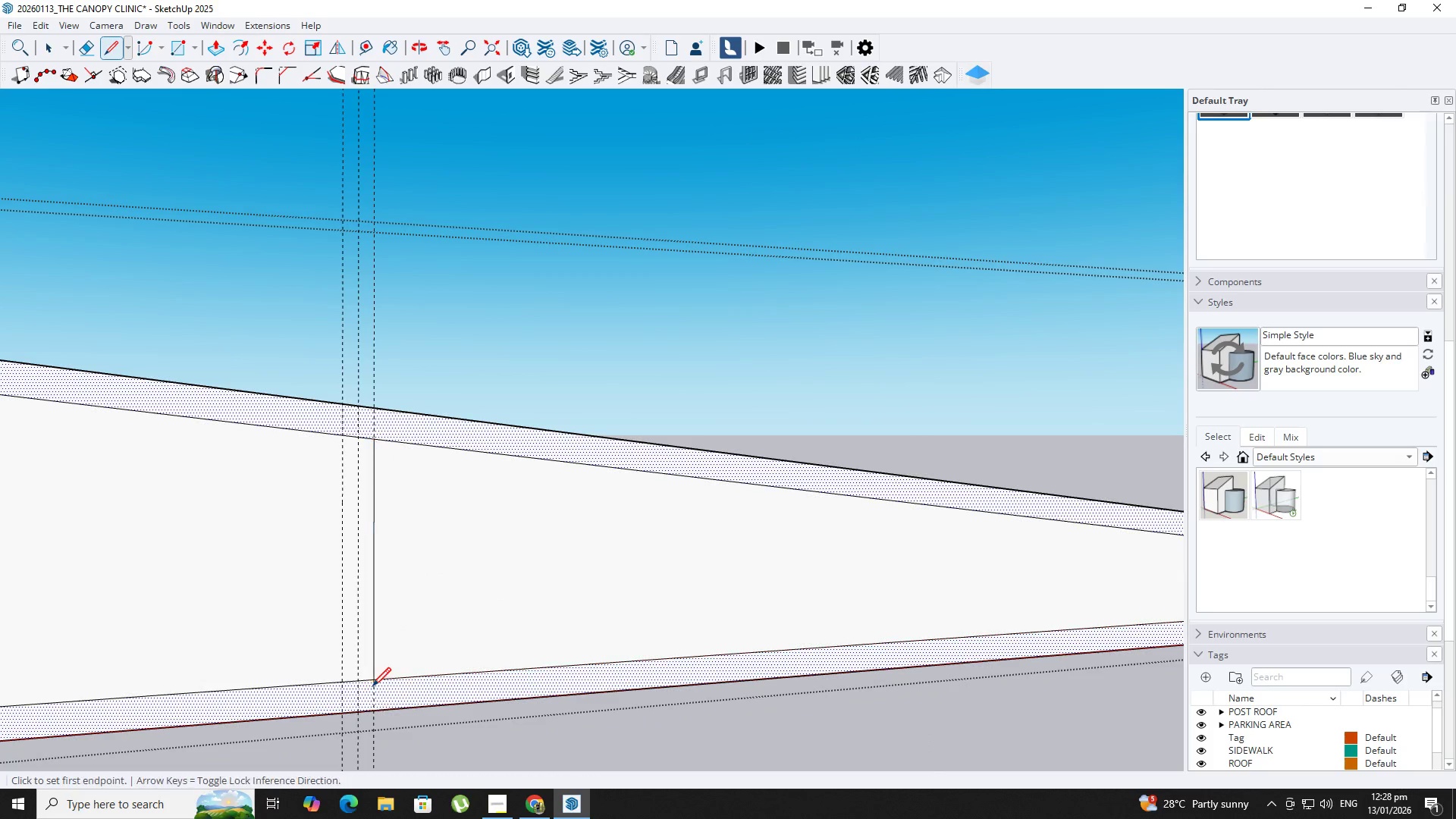 
key(Escape)
 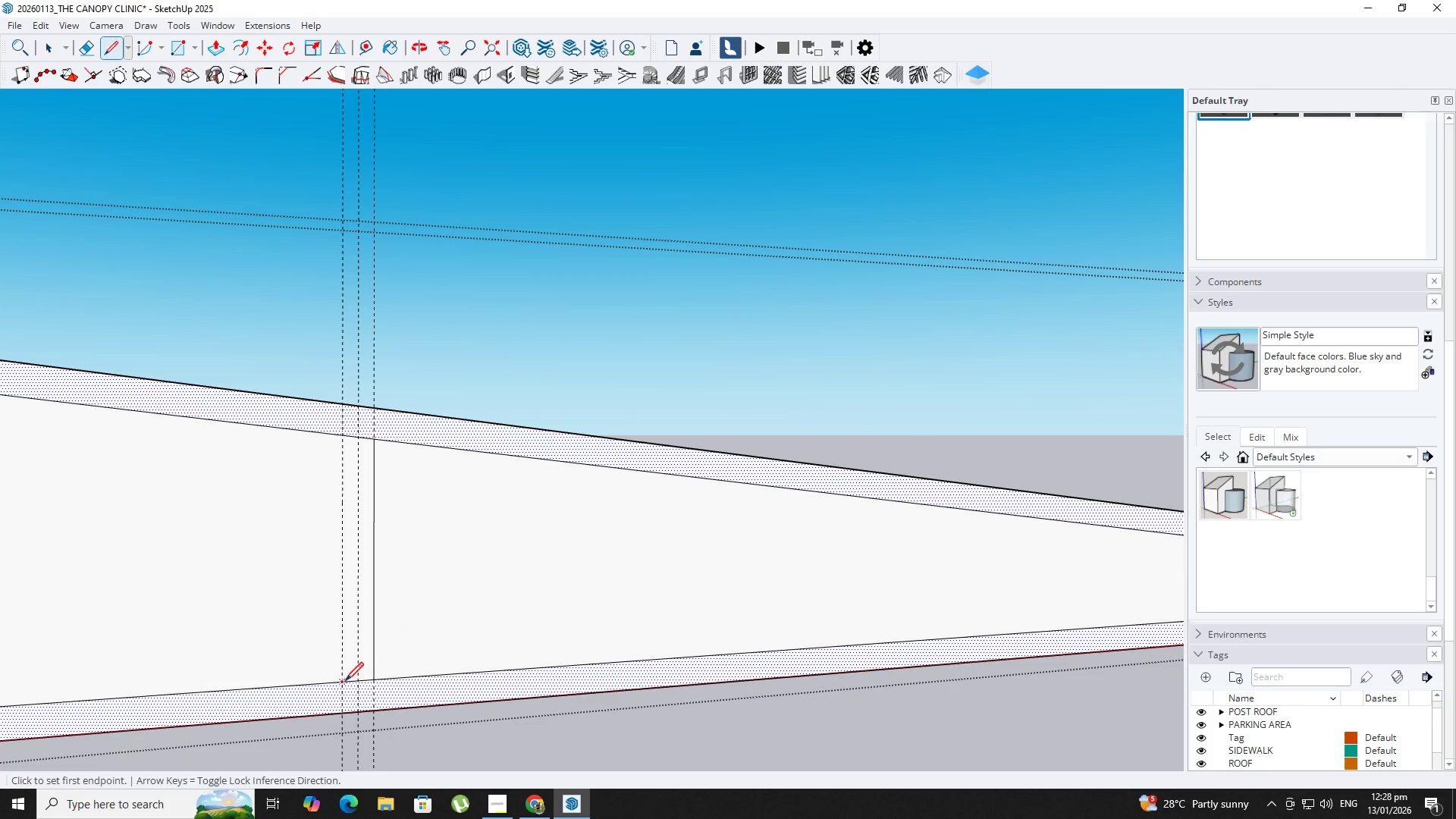 
left_click([345, 682])
 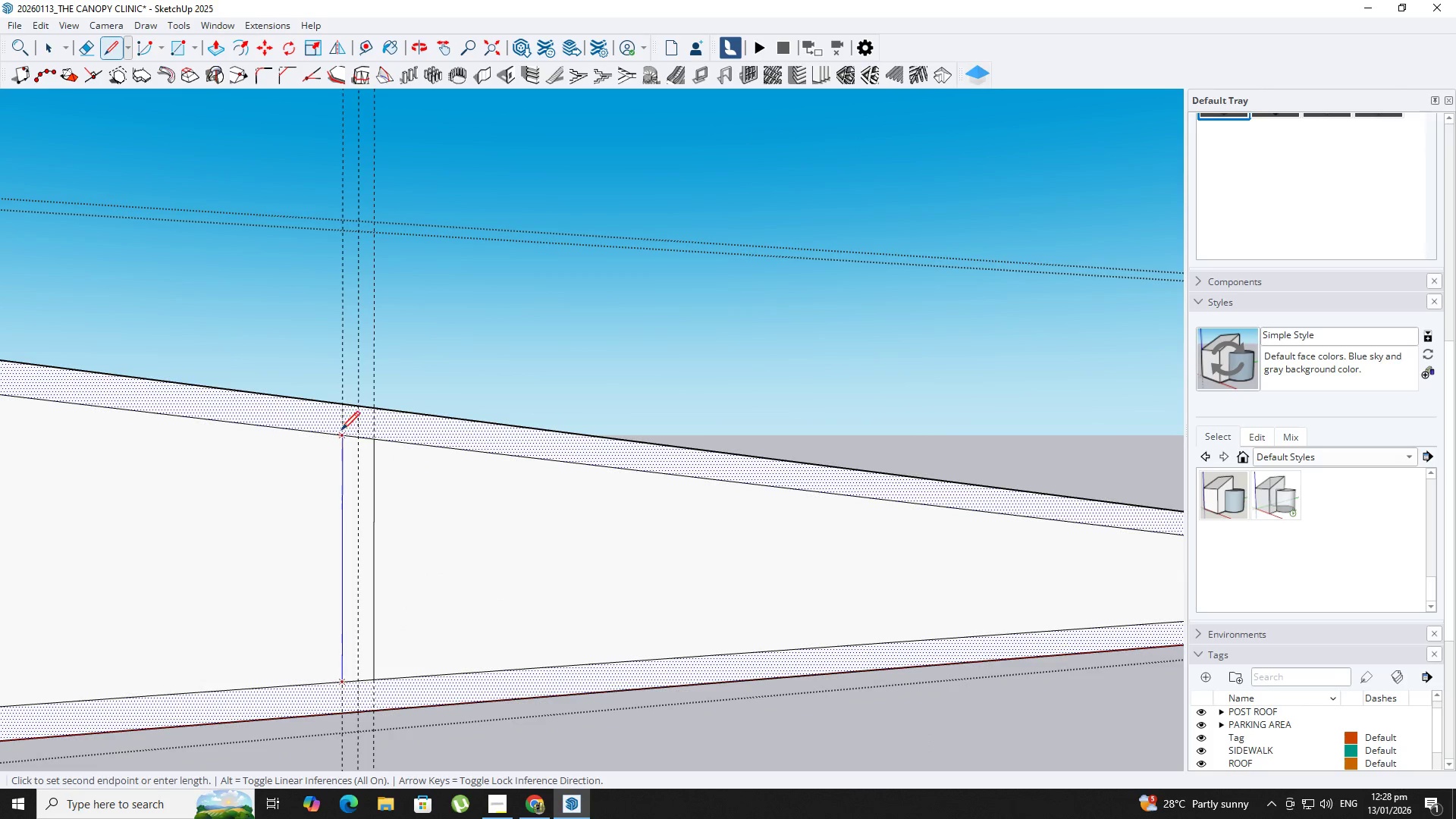 
left_click([341, 433])
 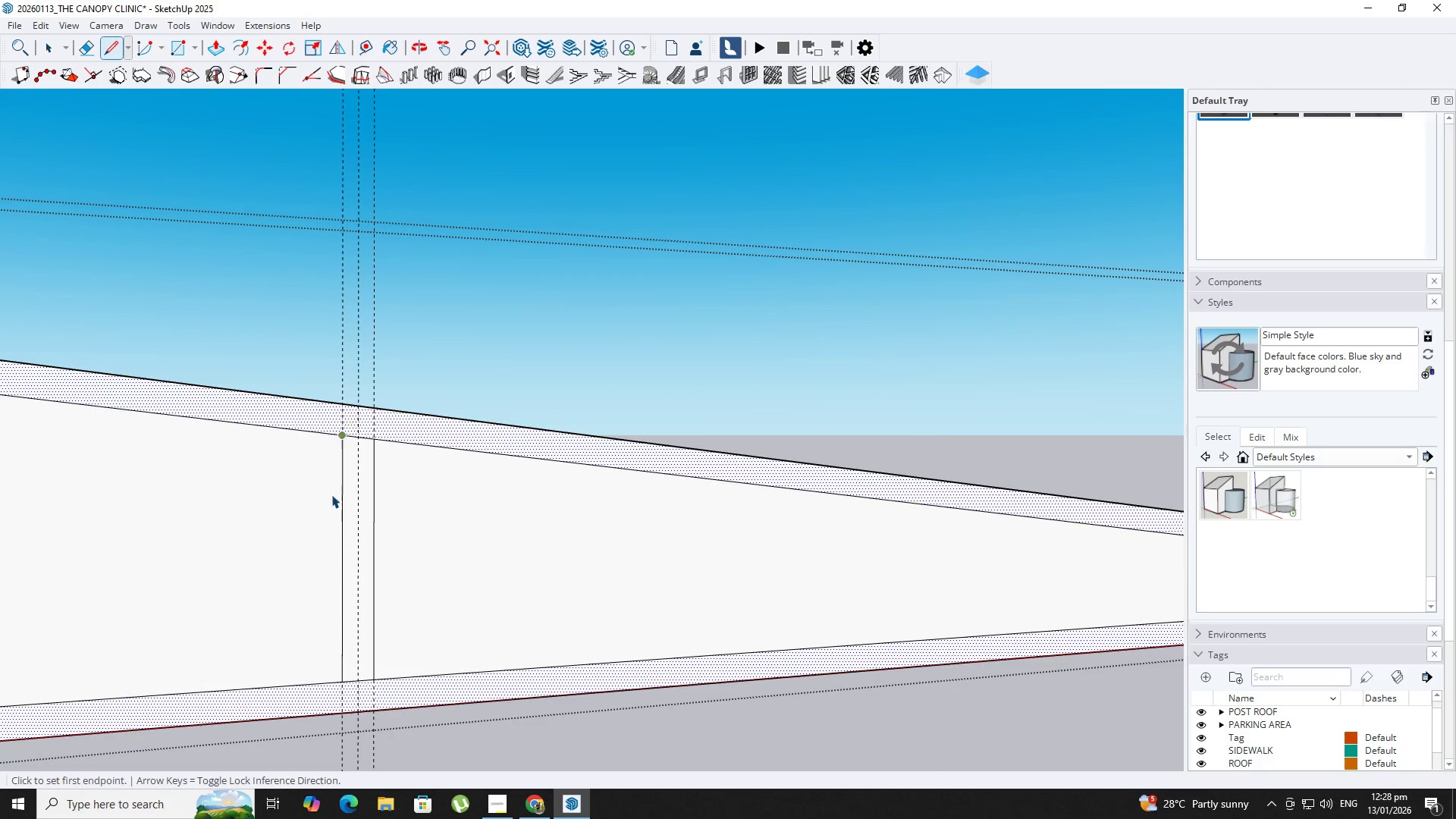 
key(Space)
 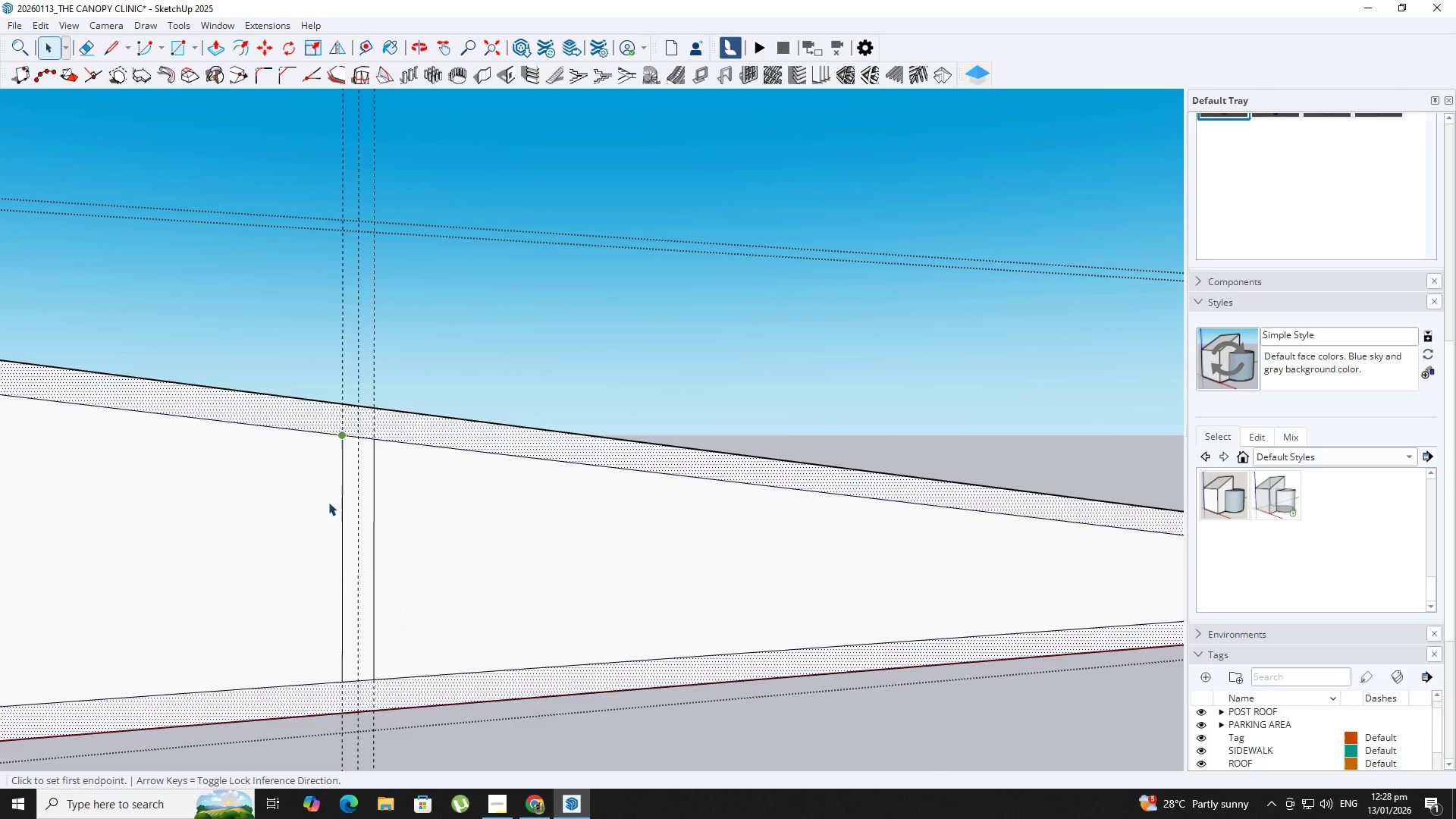 
double_click([328, 502])
 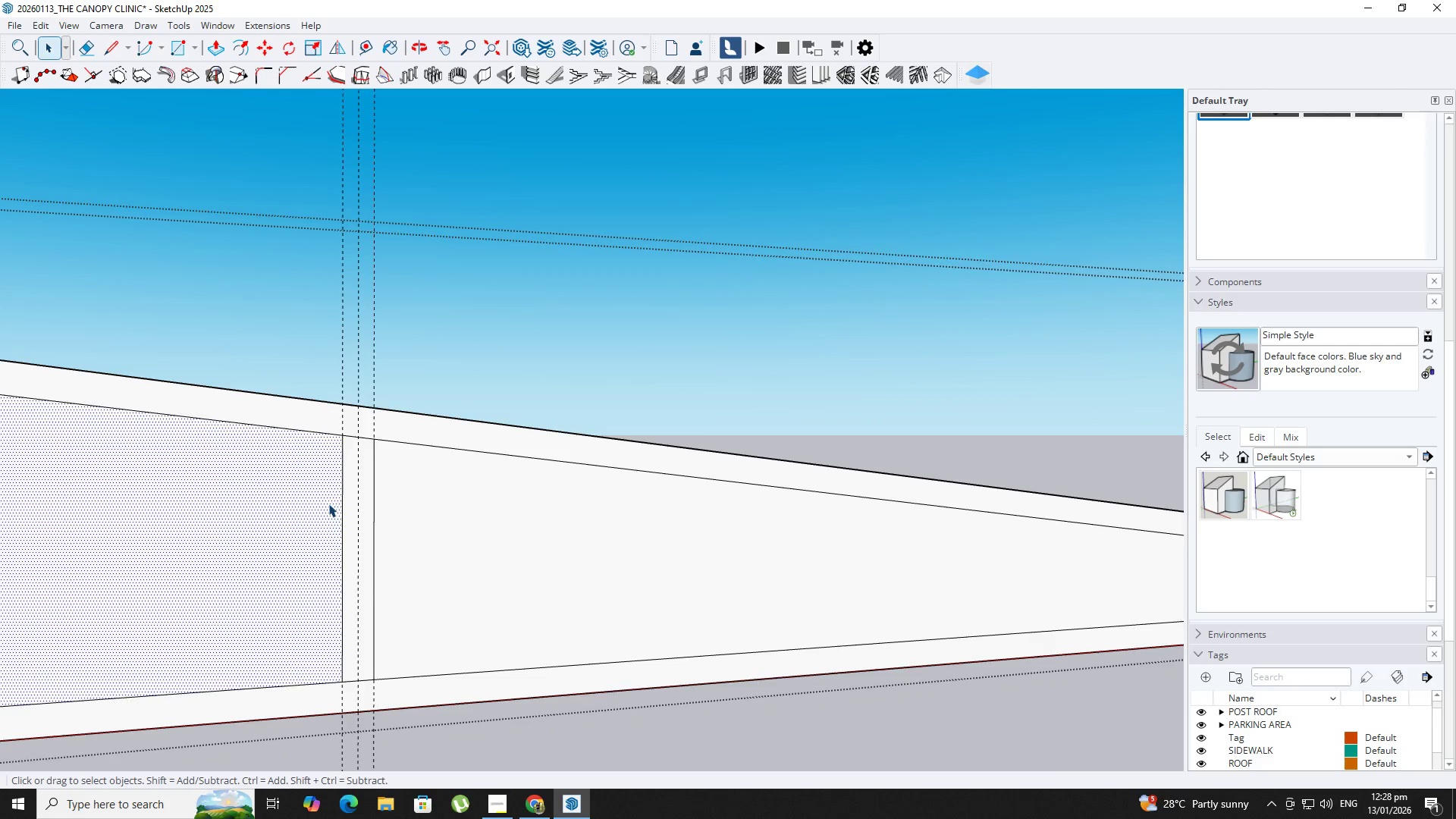 
scroll: coordinate [321, 518], scroll_direction: down, amount: 14.0
 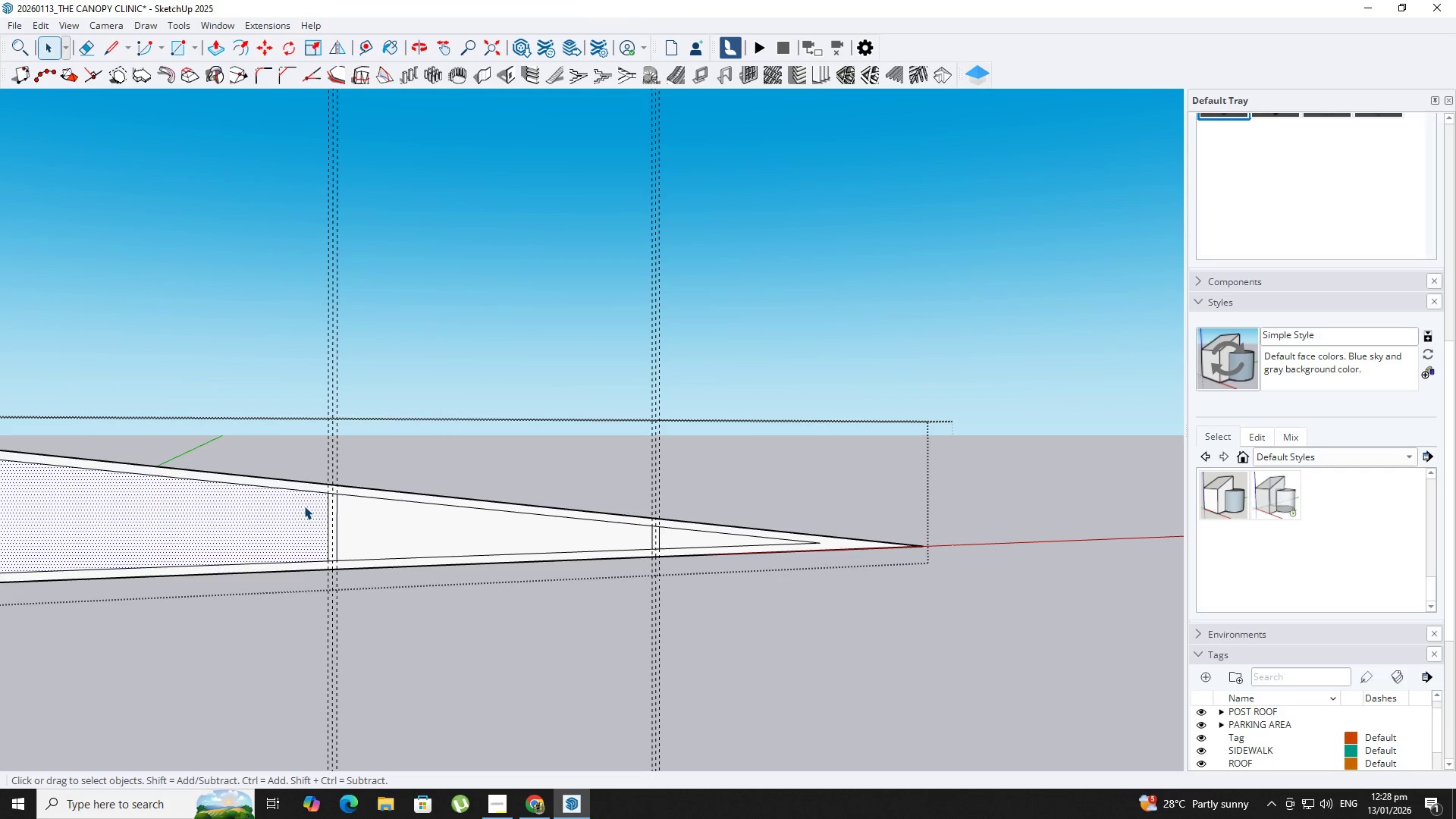 
hold_key(key=ShiftLeft, duration=0.33)
scroll: coordinate [627, 519], scroll_direction: down, amount: 2.0
 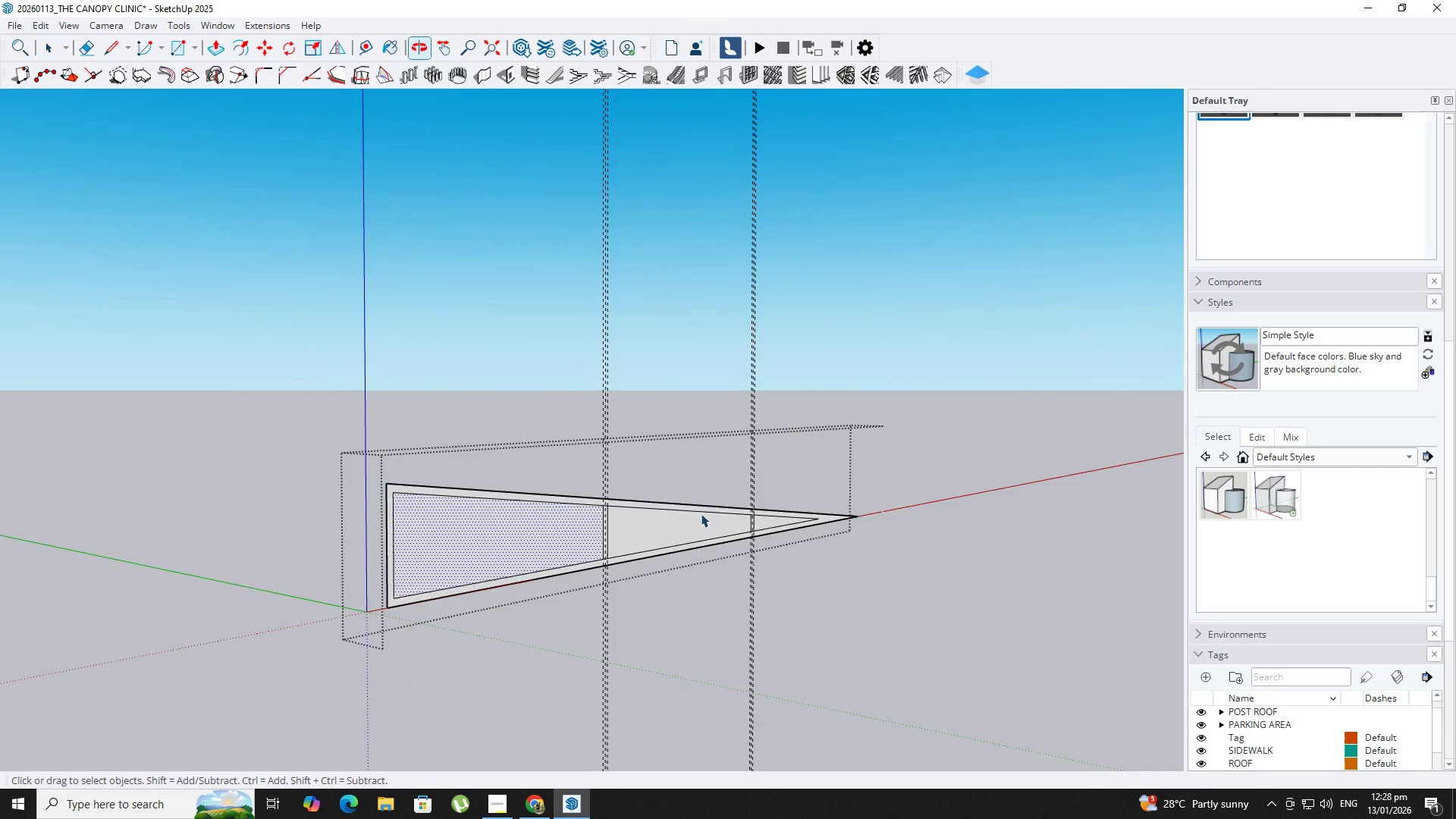 
scroll: coordinate [471, 574], scroll_direction: up, amount: 6.0
 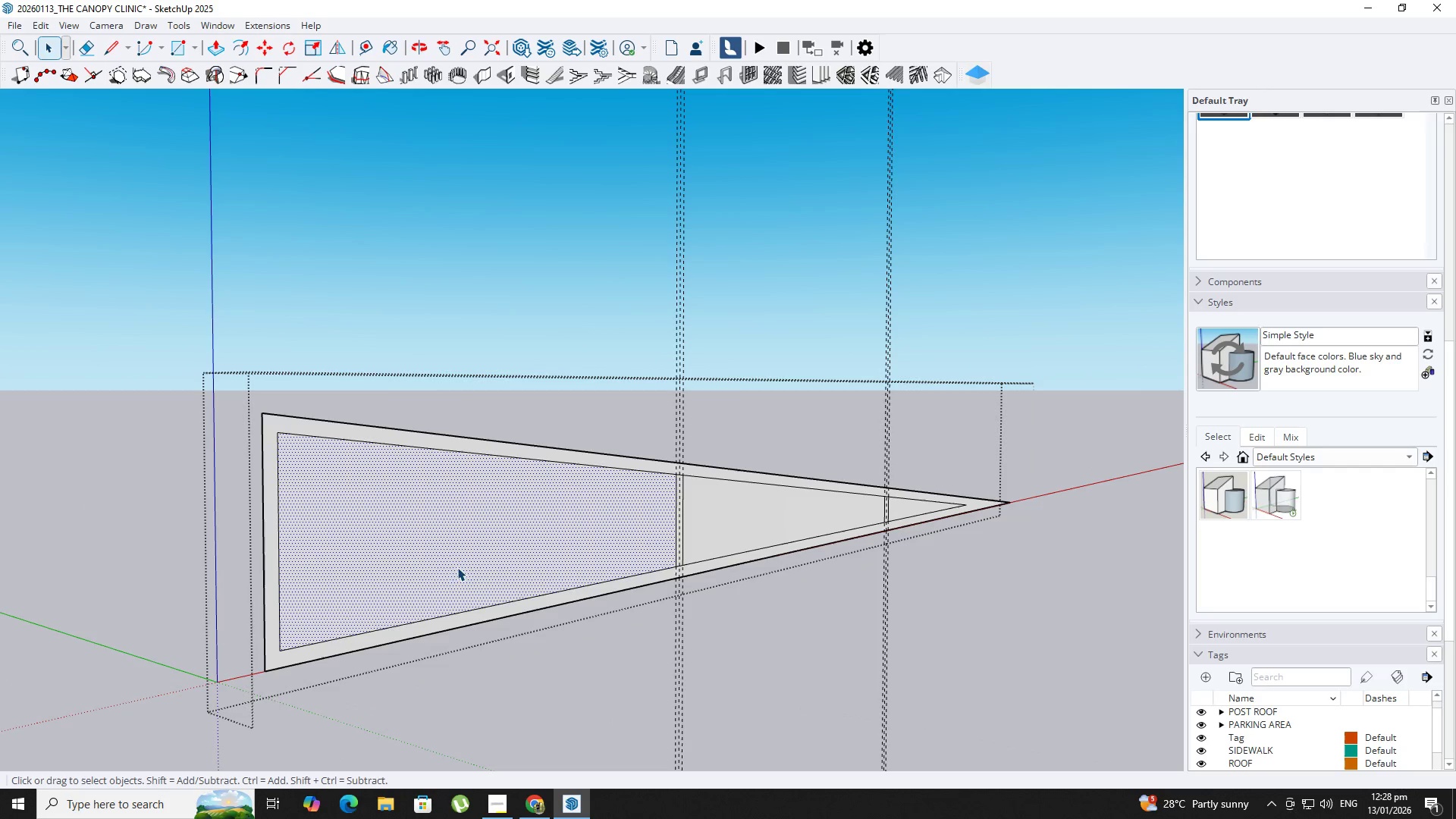 
key(J)
 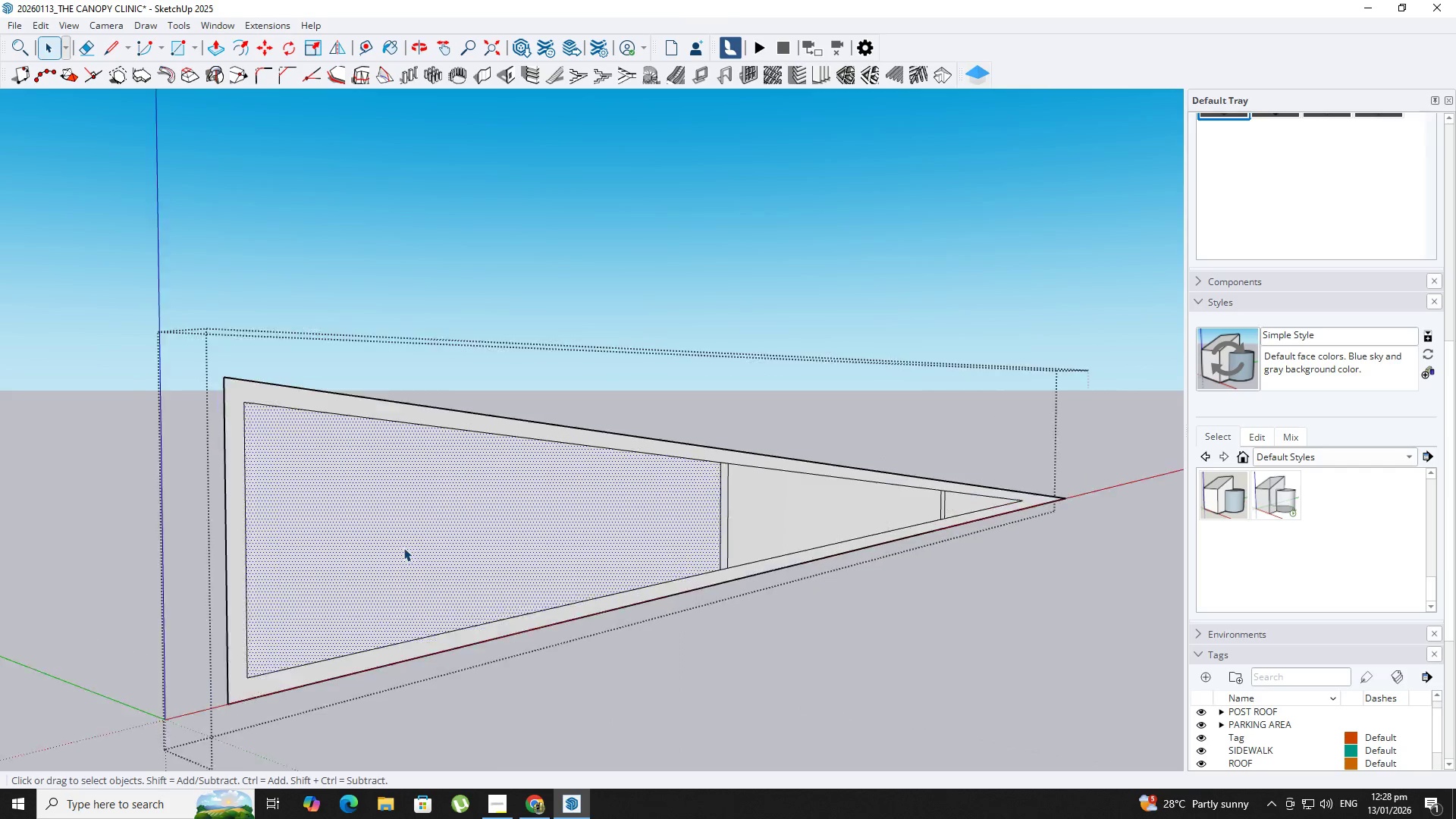 
key(Backquote)
 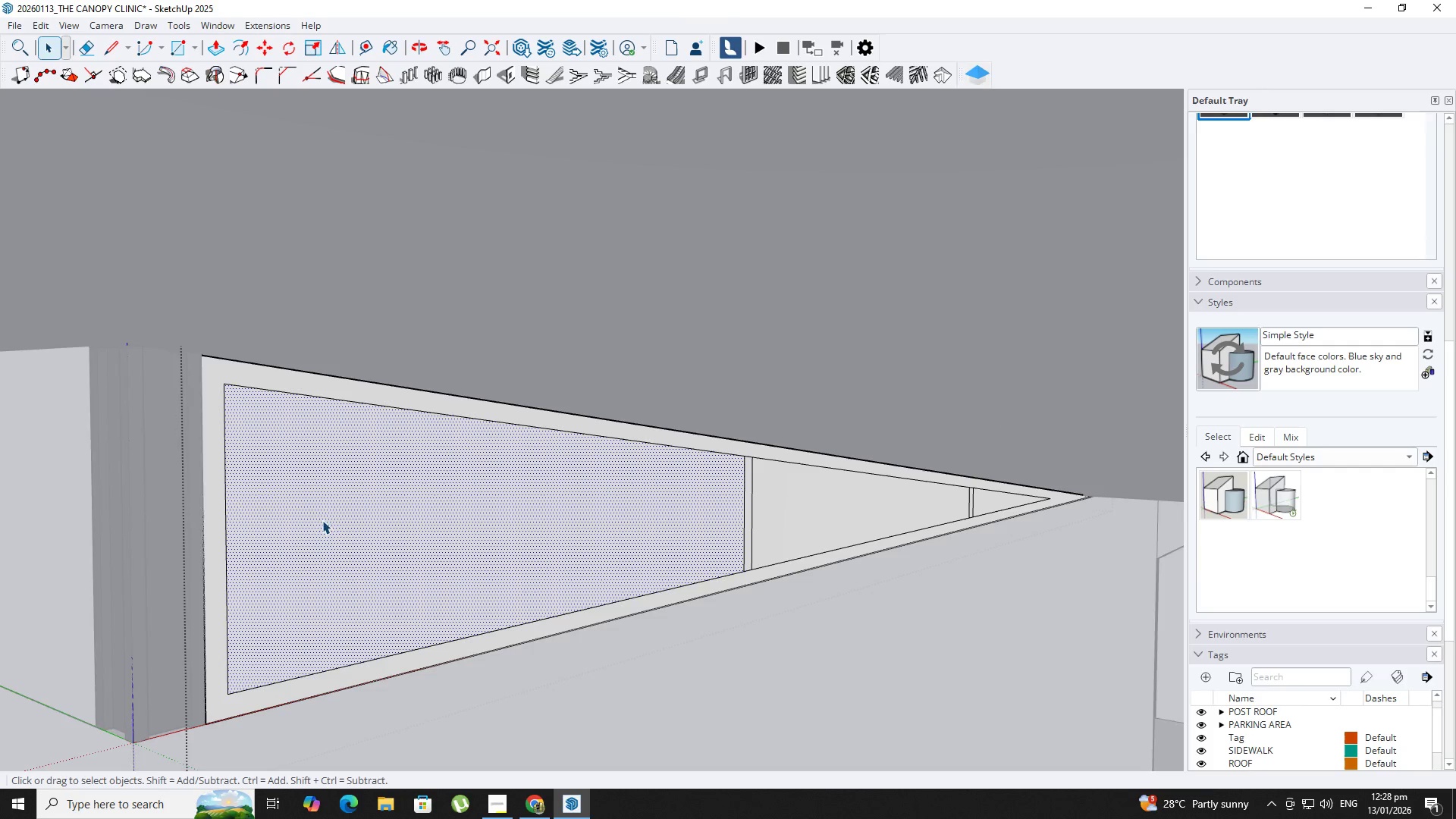 
scroll: coordinate [402, 548], scroll_direction: up, amount: 3.0
 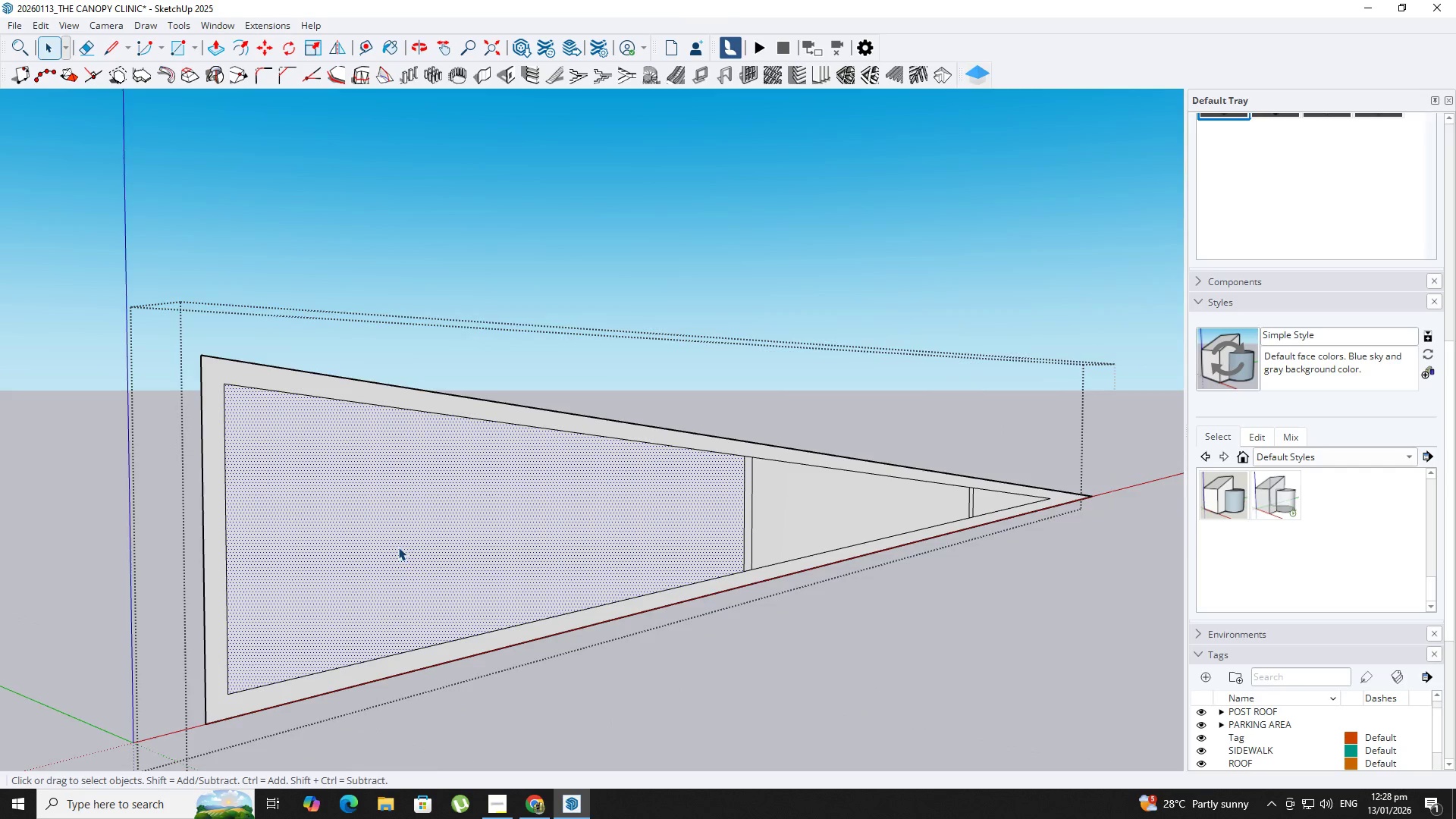 
key(Backquote)
 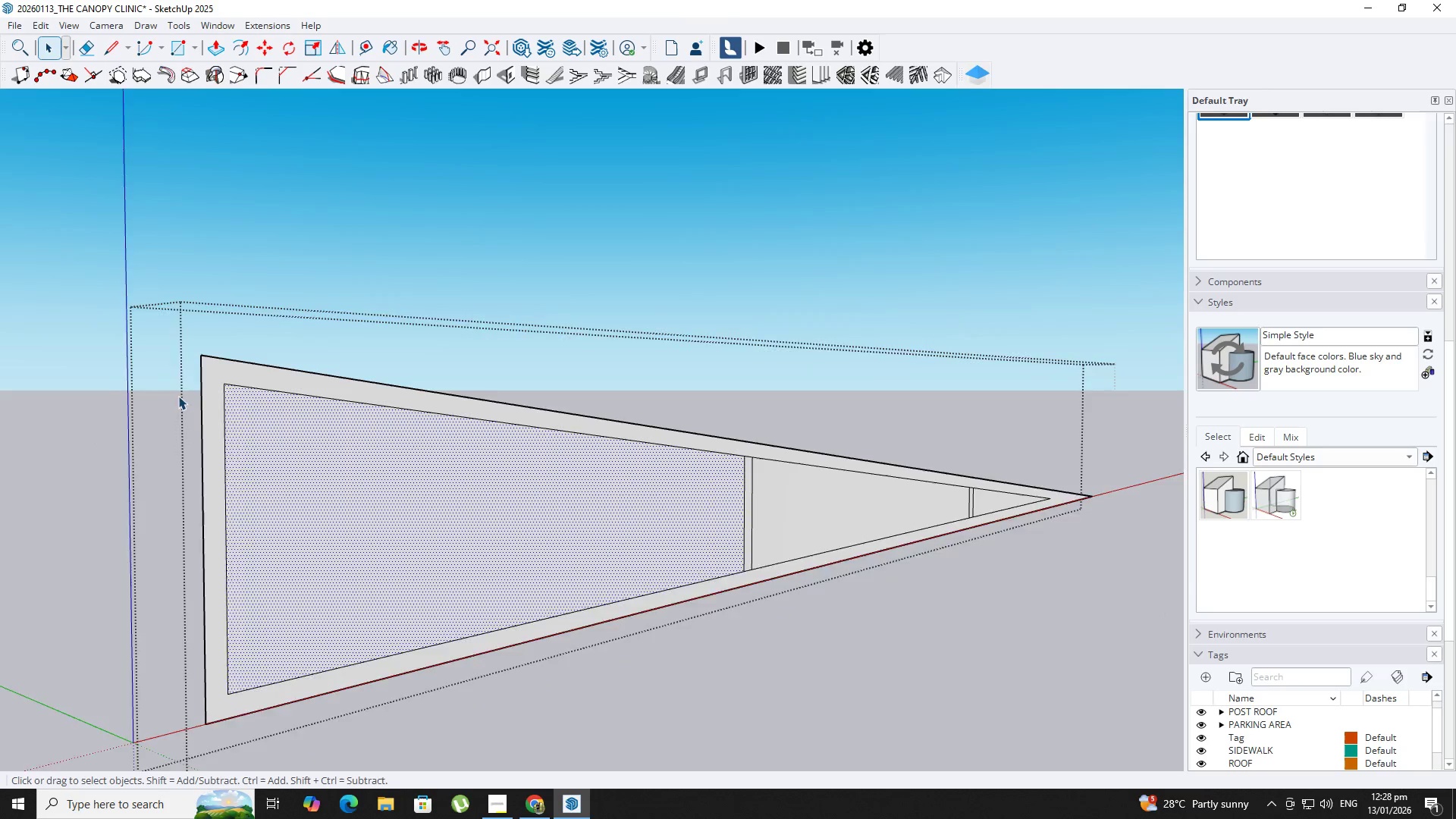 
left_click([226, 391])
 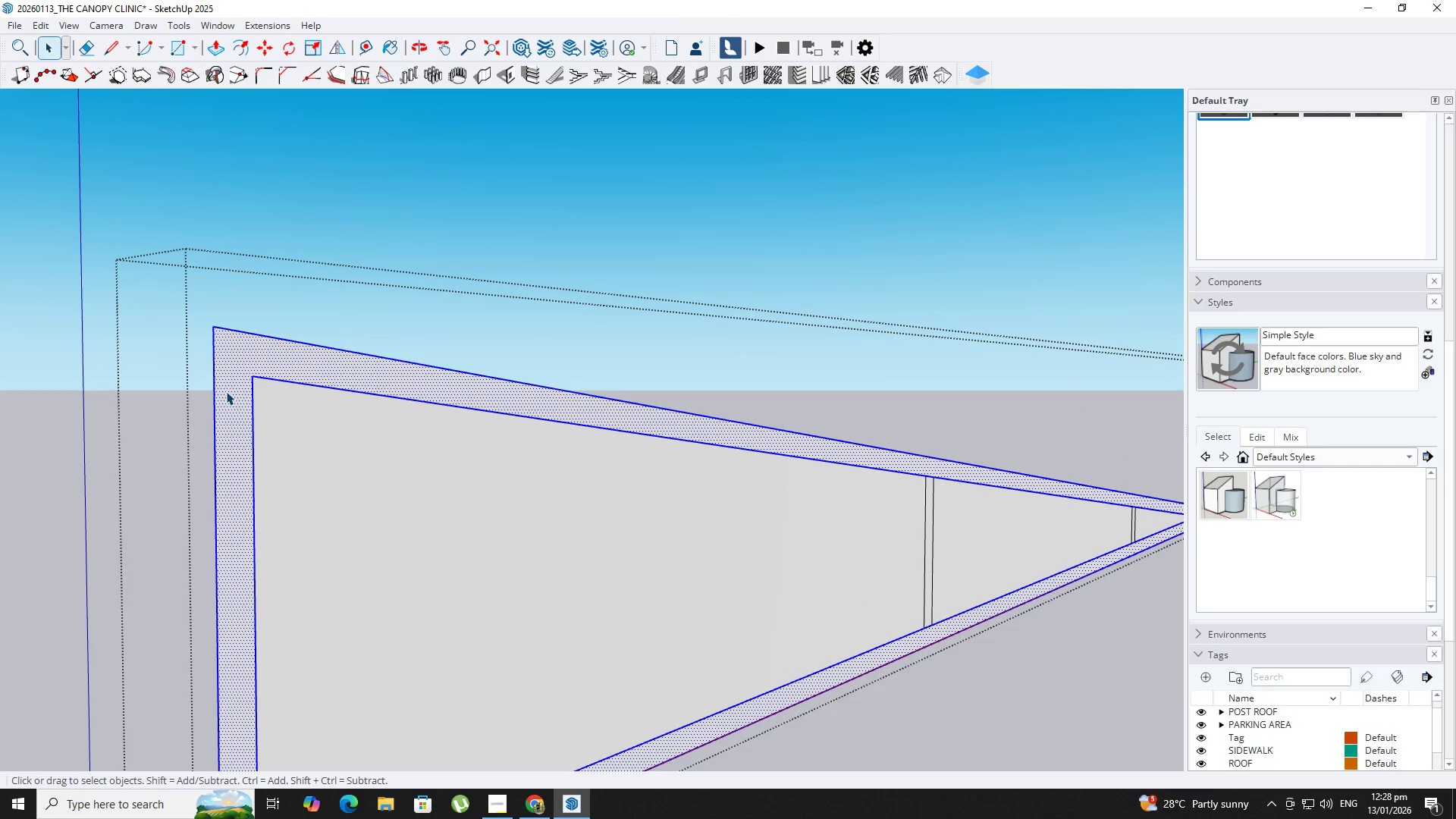 
scroll: coordinate [197, 394], scroll_direction: up, amount: 3.0
 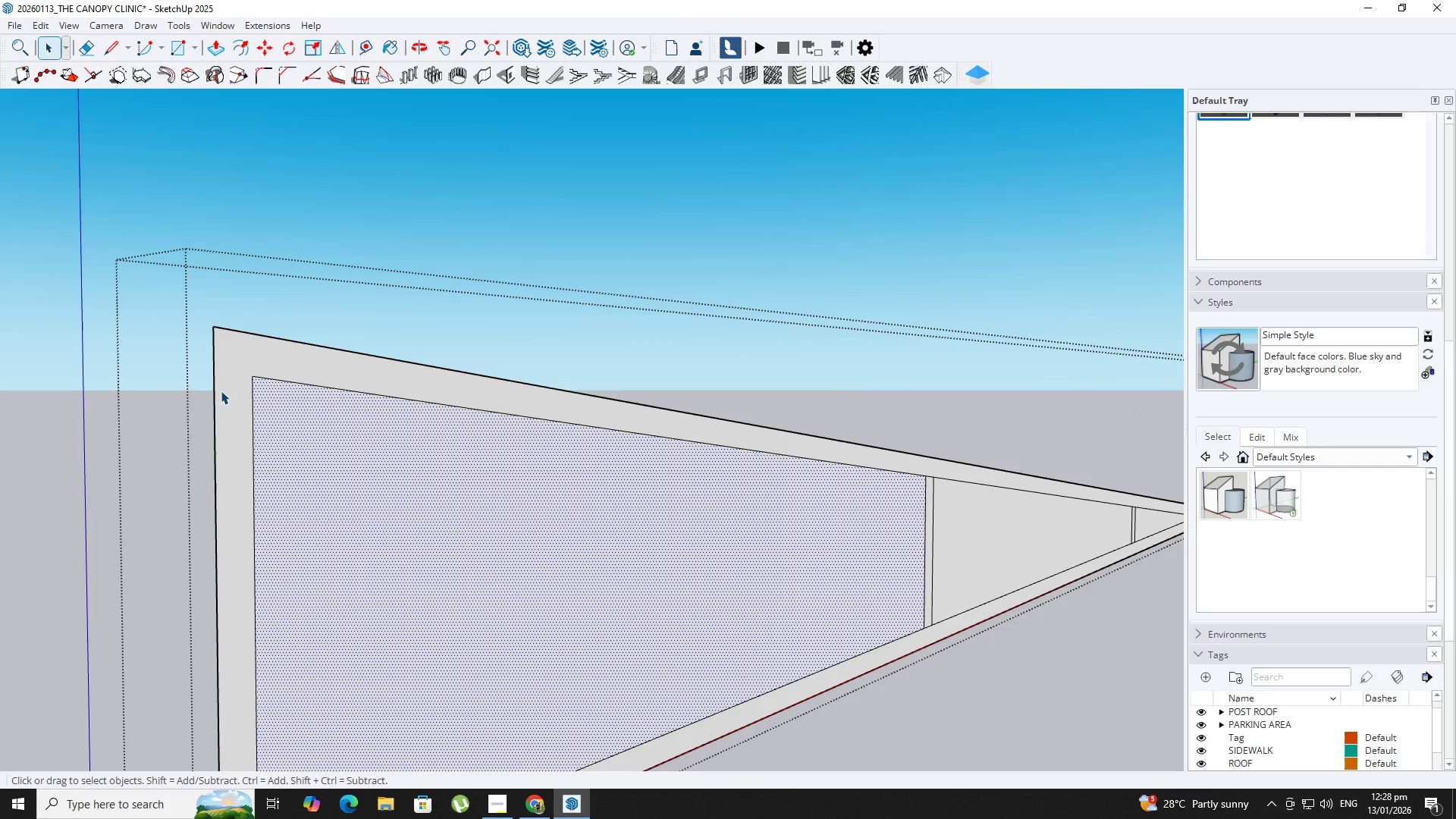 
right_click([226, 391])
 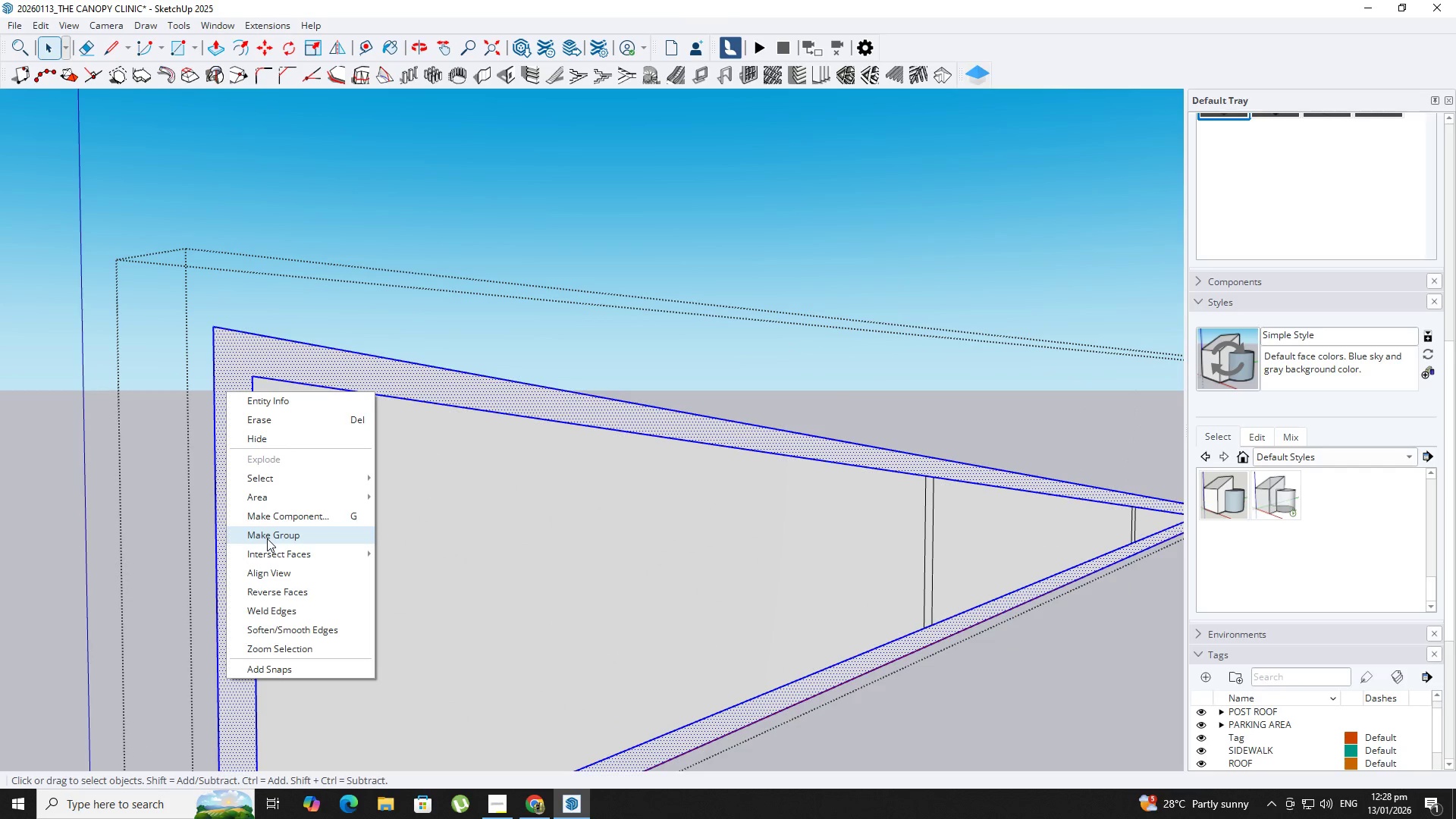 
key(Backquote)
 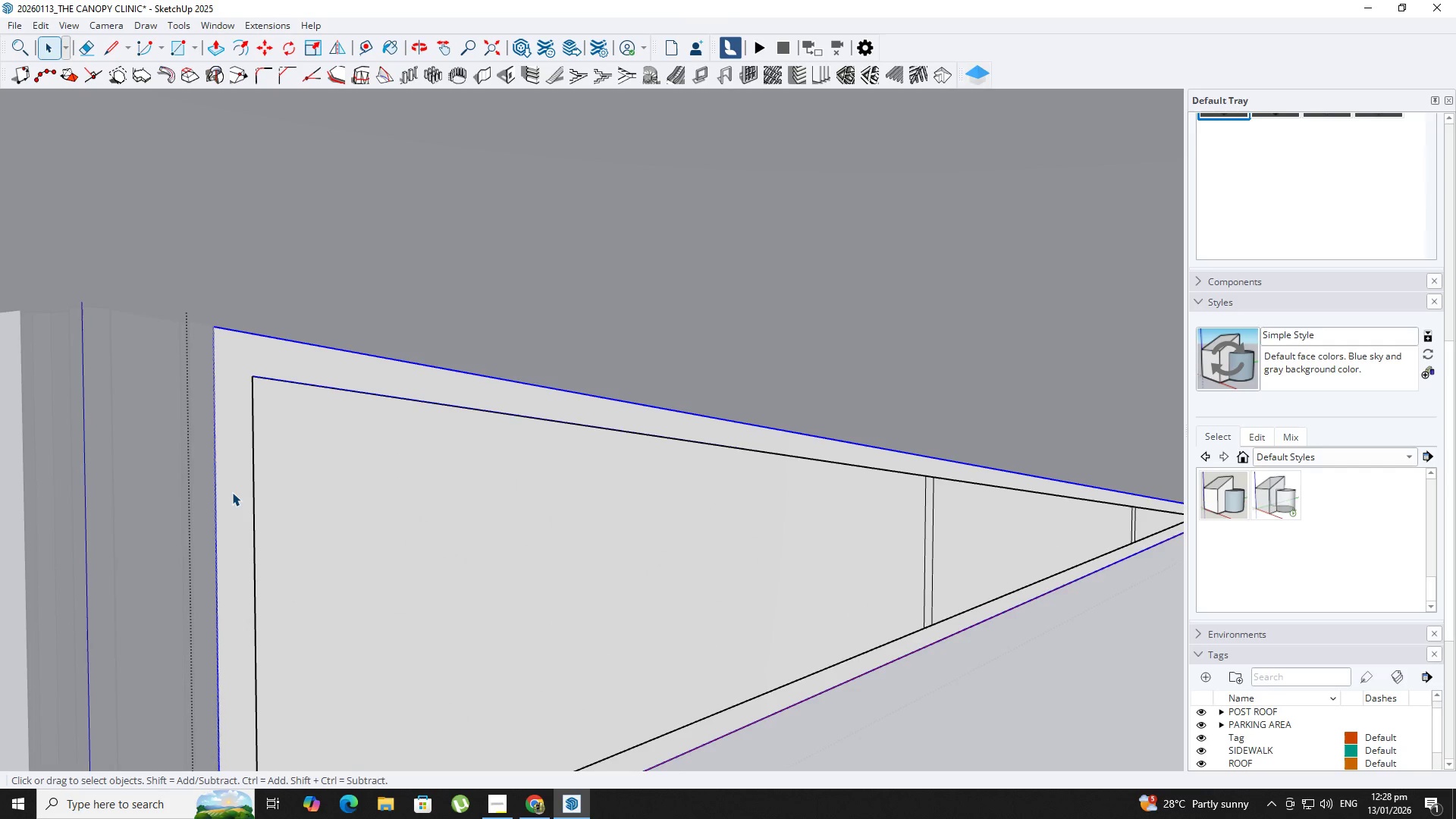 
double_click([232, 492])
 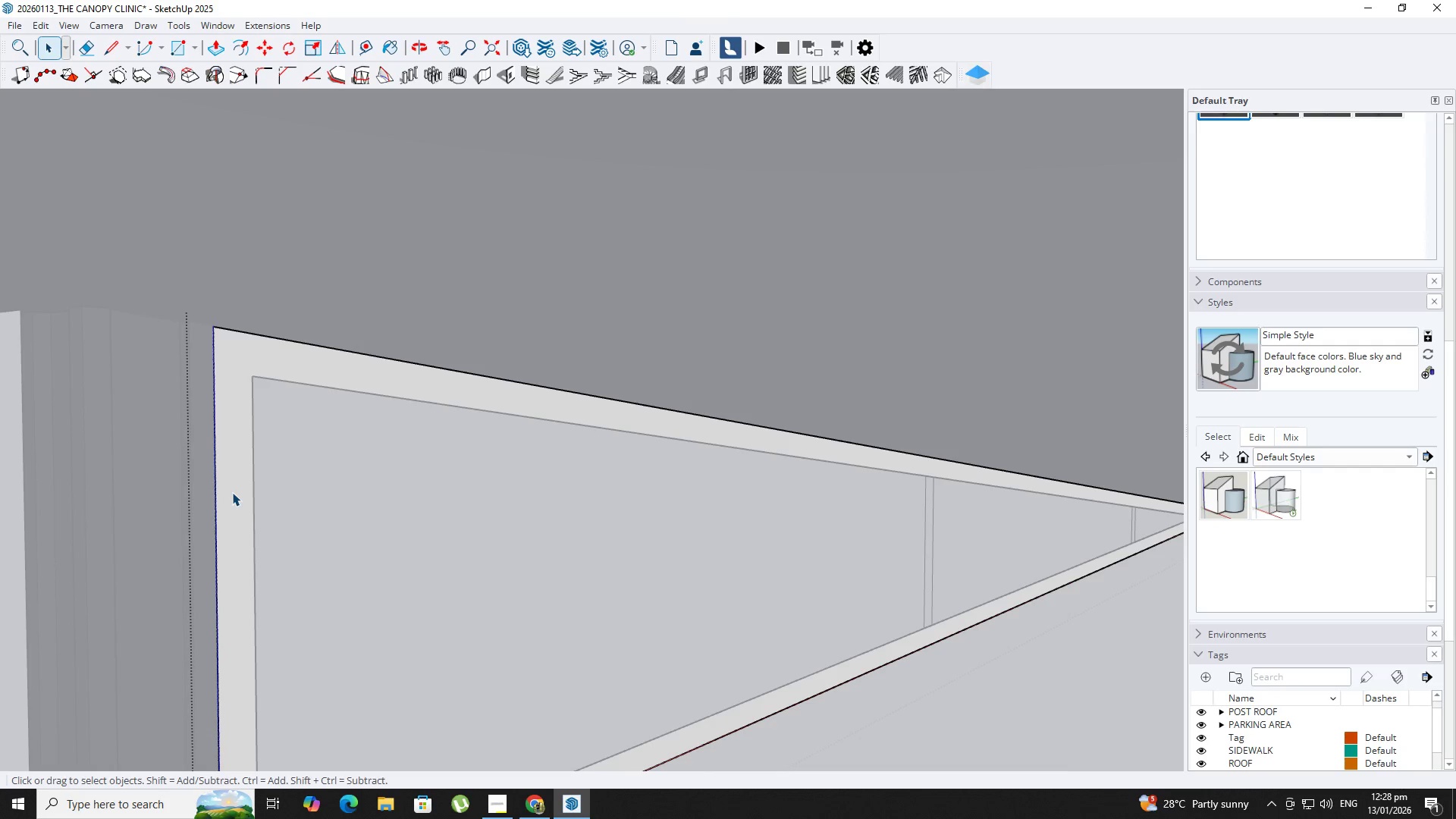 
key(P)
 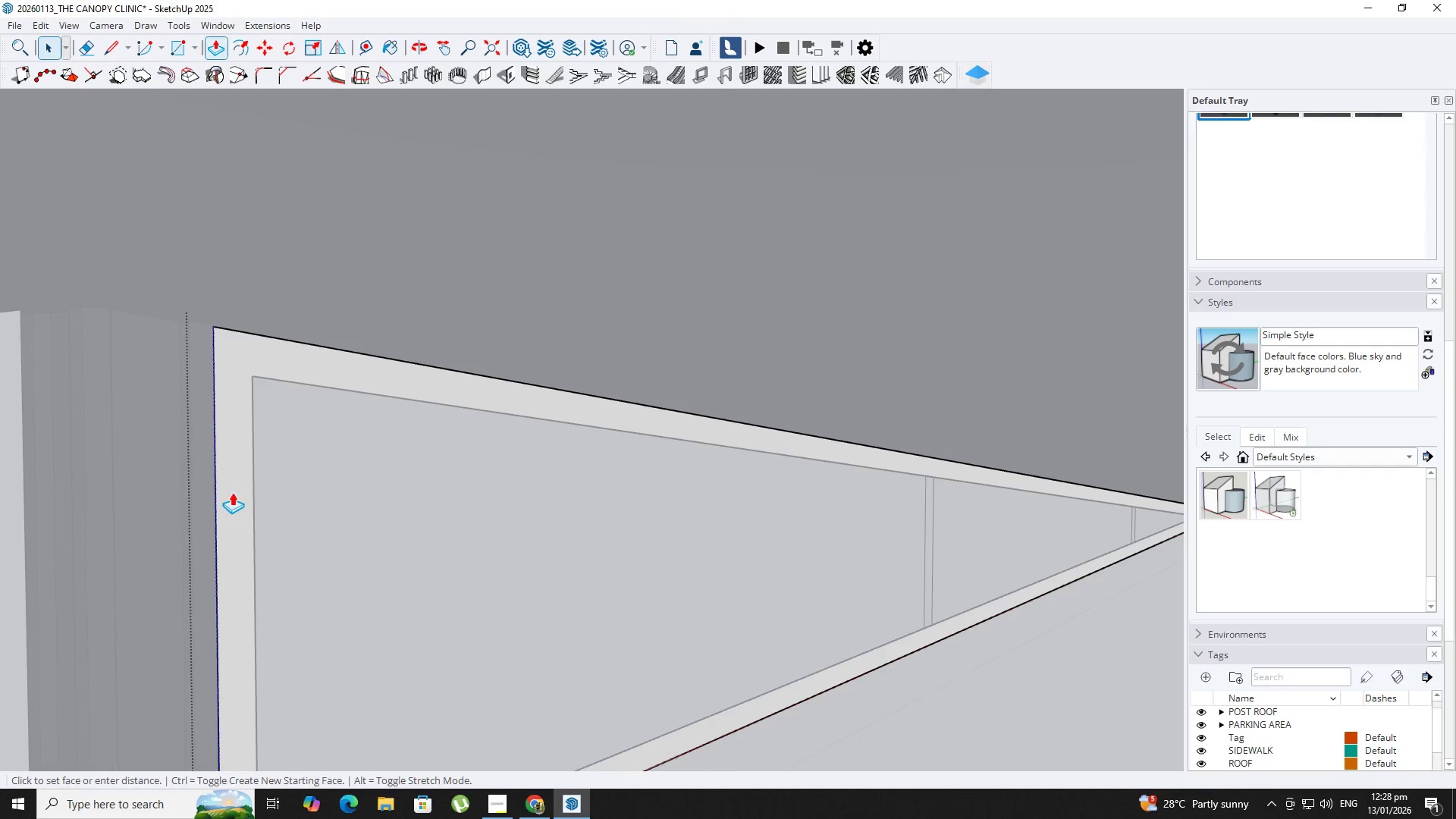 
left_click([232, 492])
 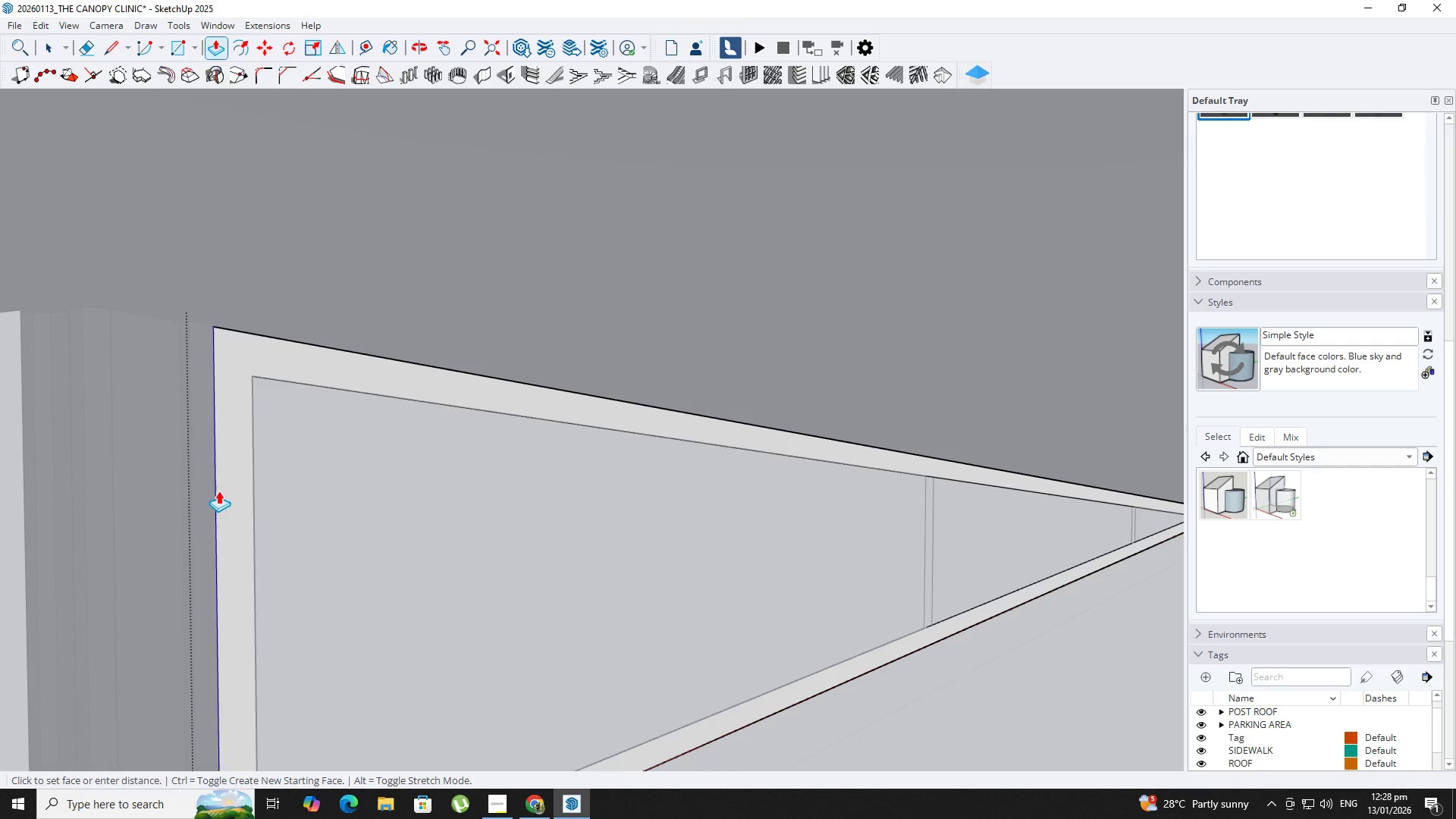 
key(Backquote)
 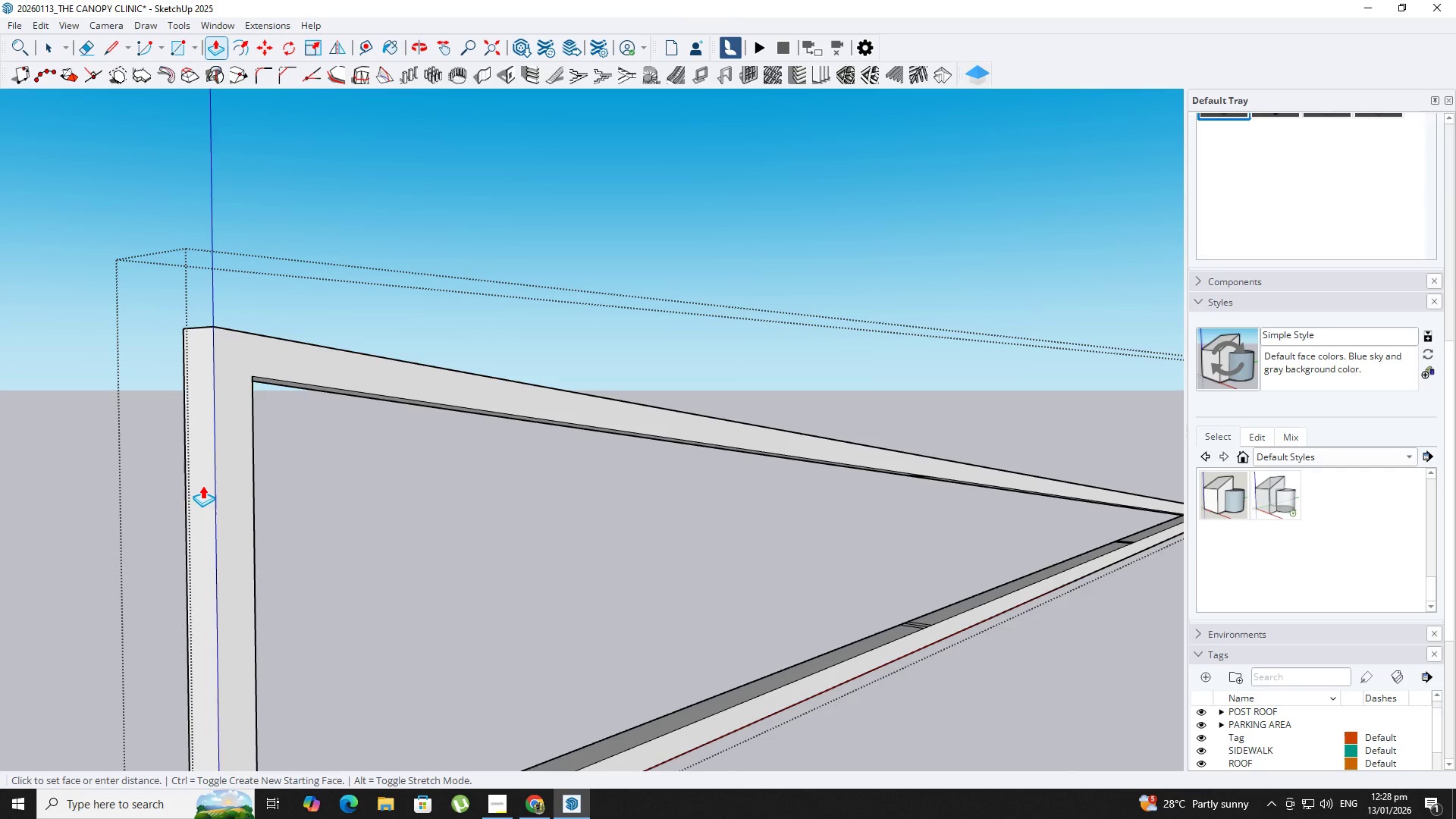 
key(NumpadDecimal)
 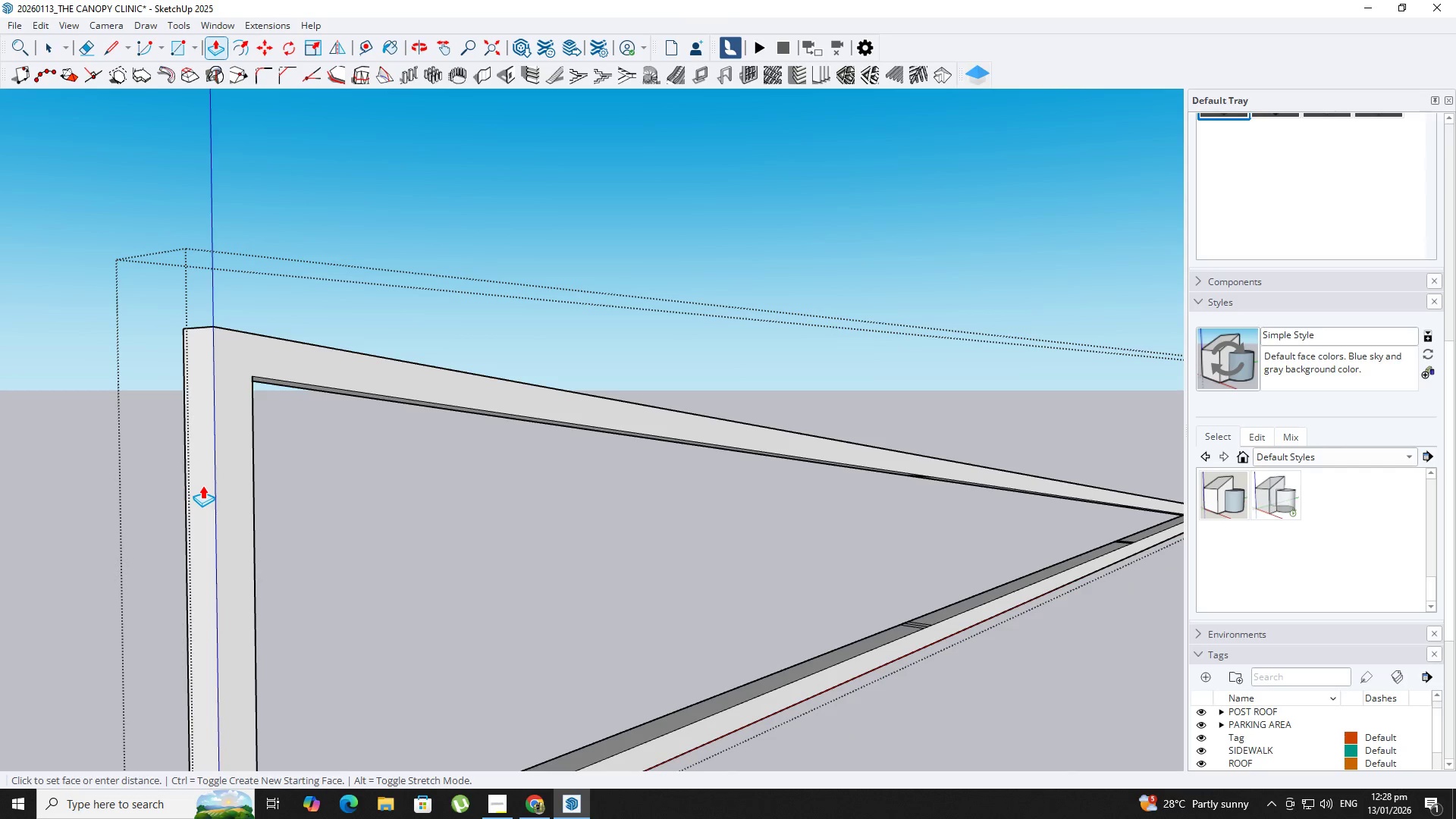 
key(Numpad1)
 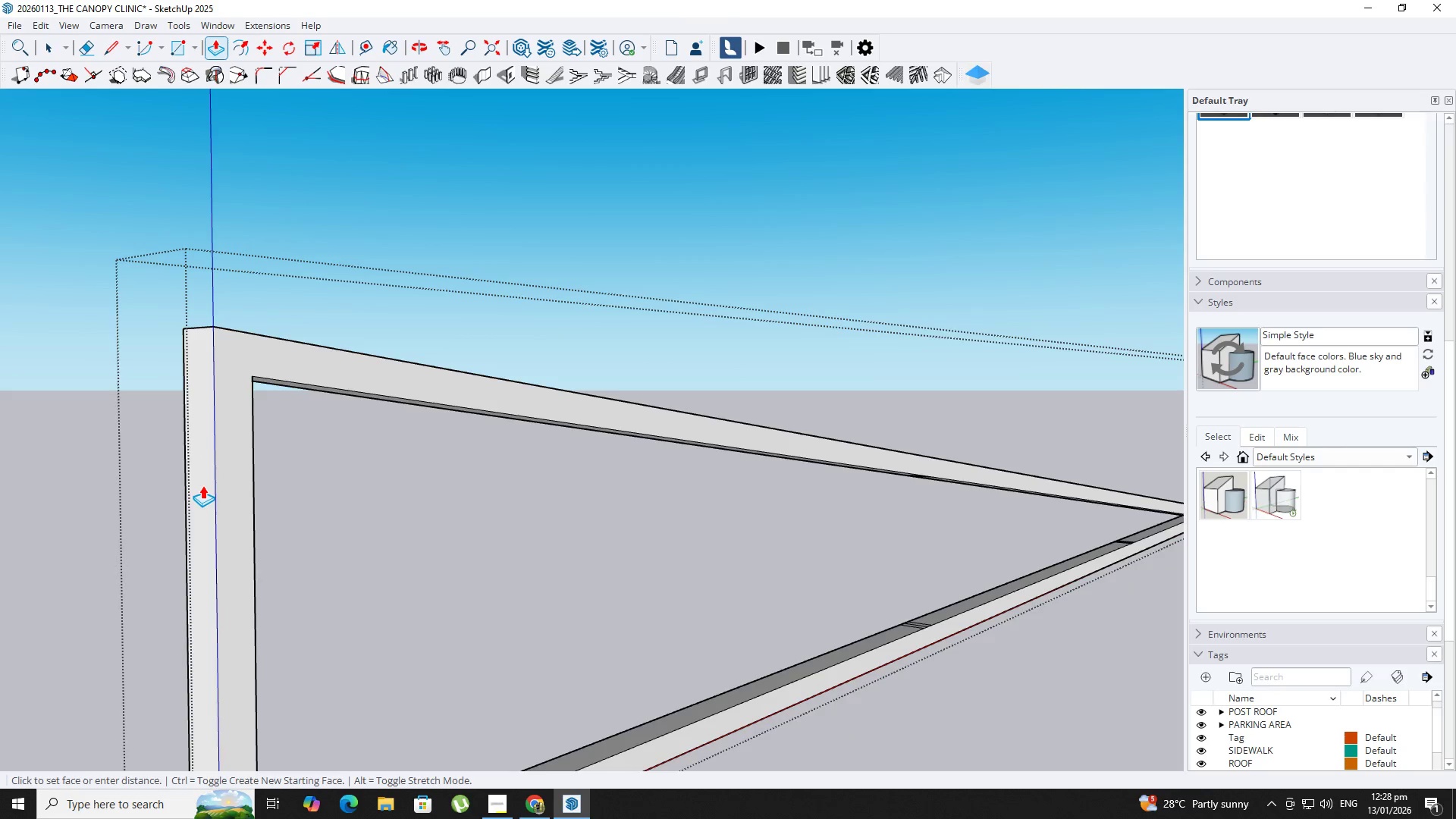 
key(NumpadEnter)
 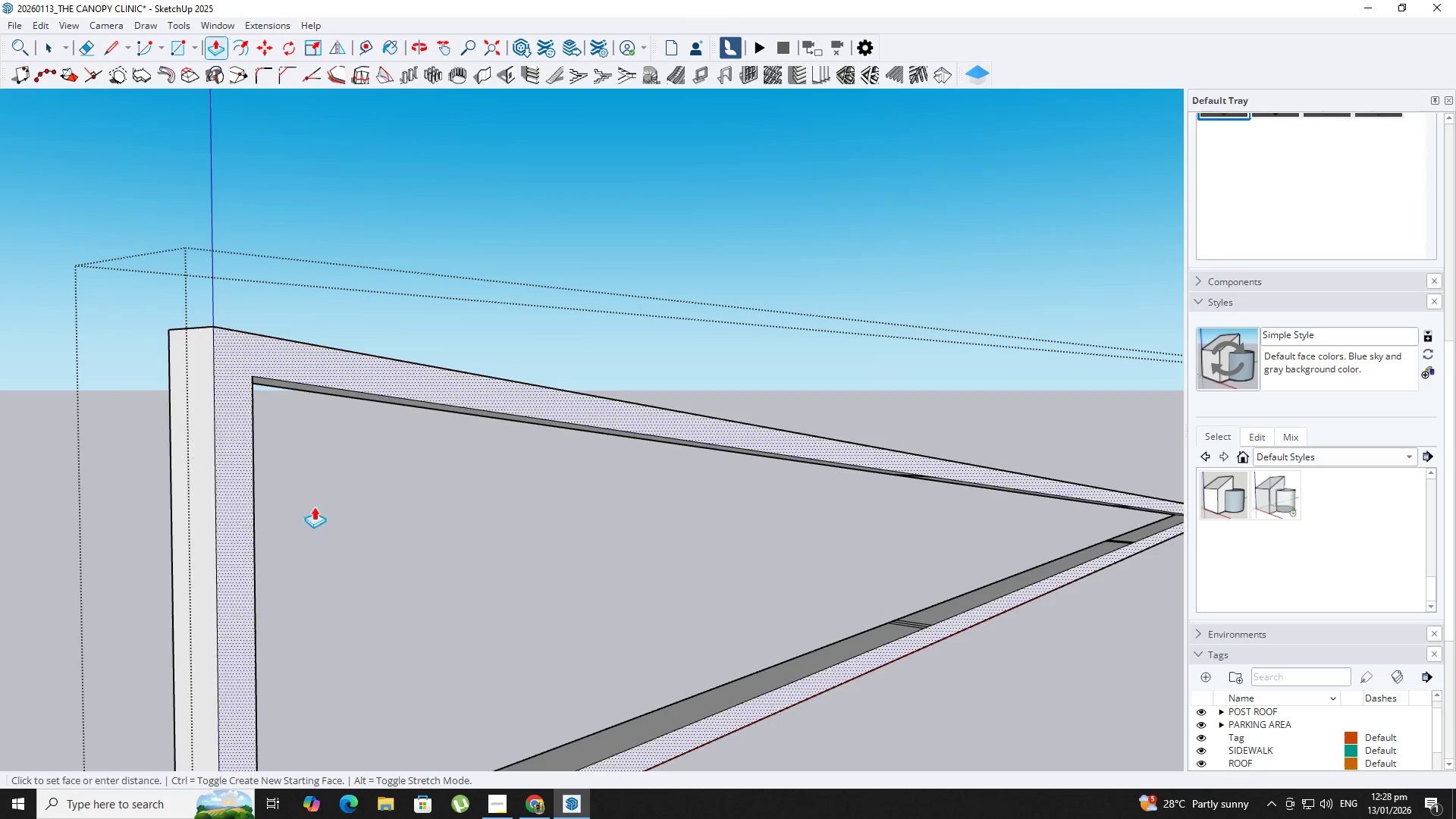 
scroll: coordinate [759, 602], scroll_direction: up, amount: 8.0
 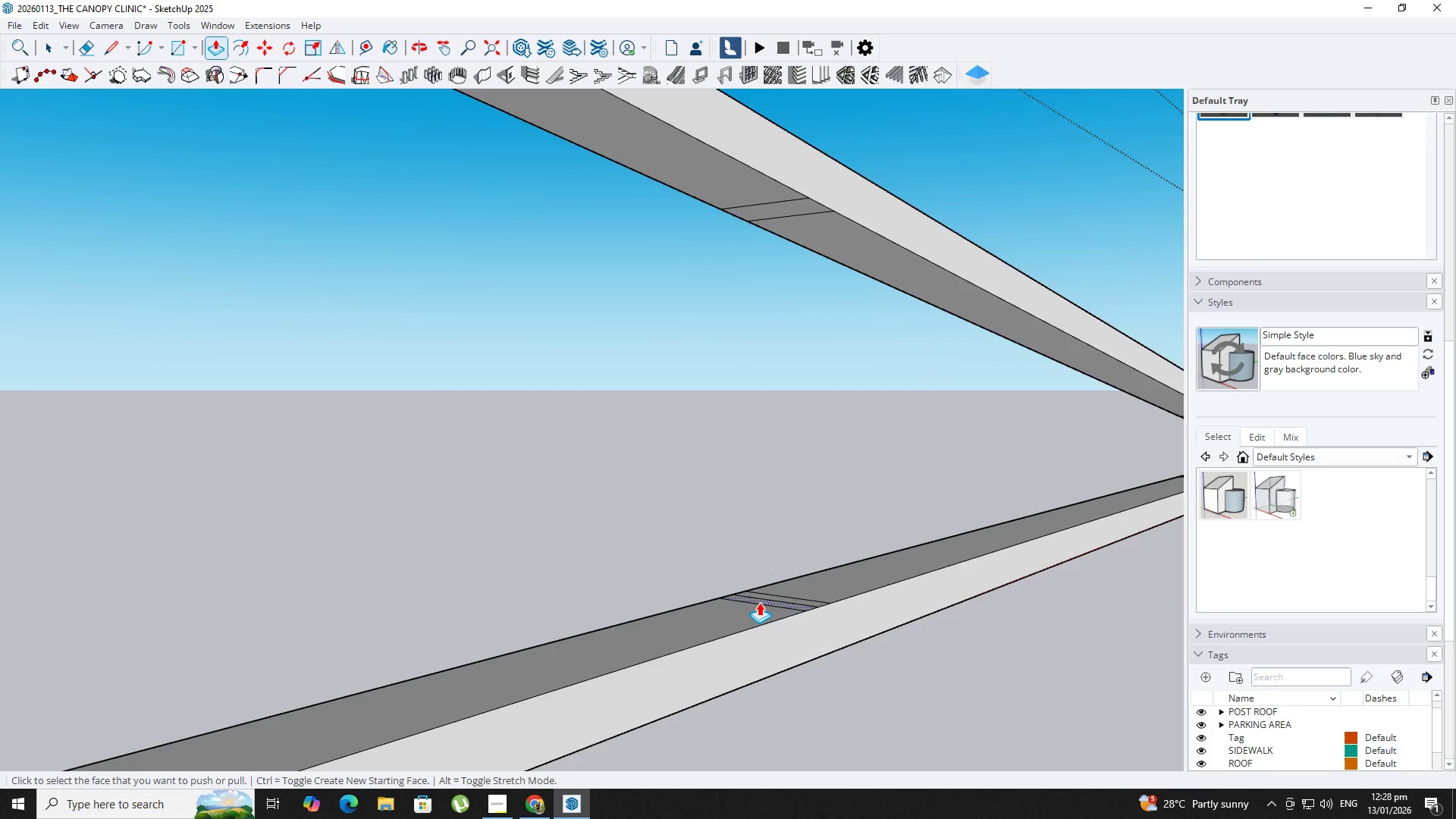 
key(Space)
 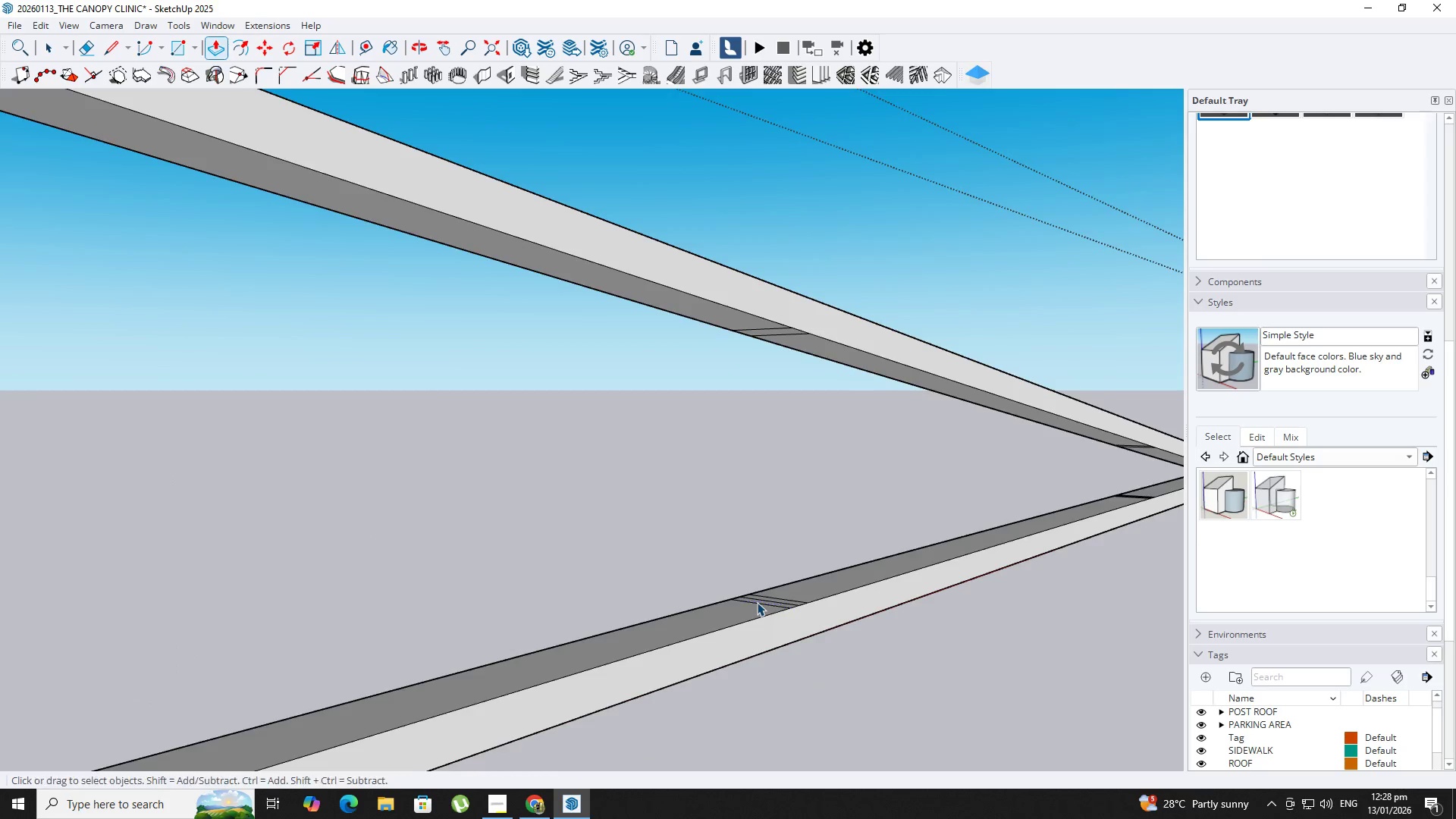 
key(Escape)
 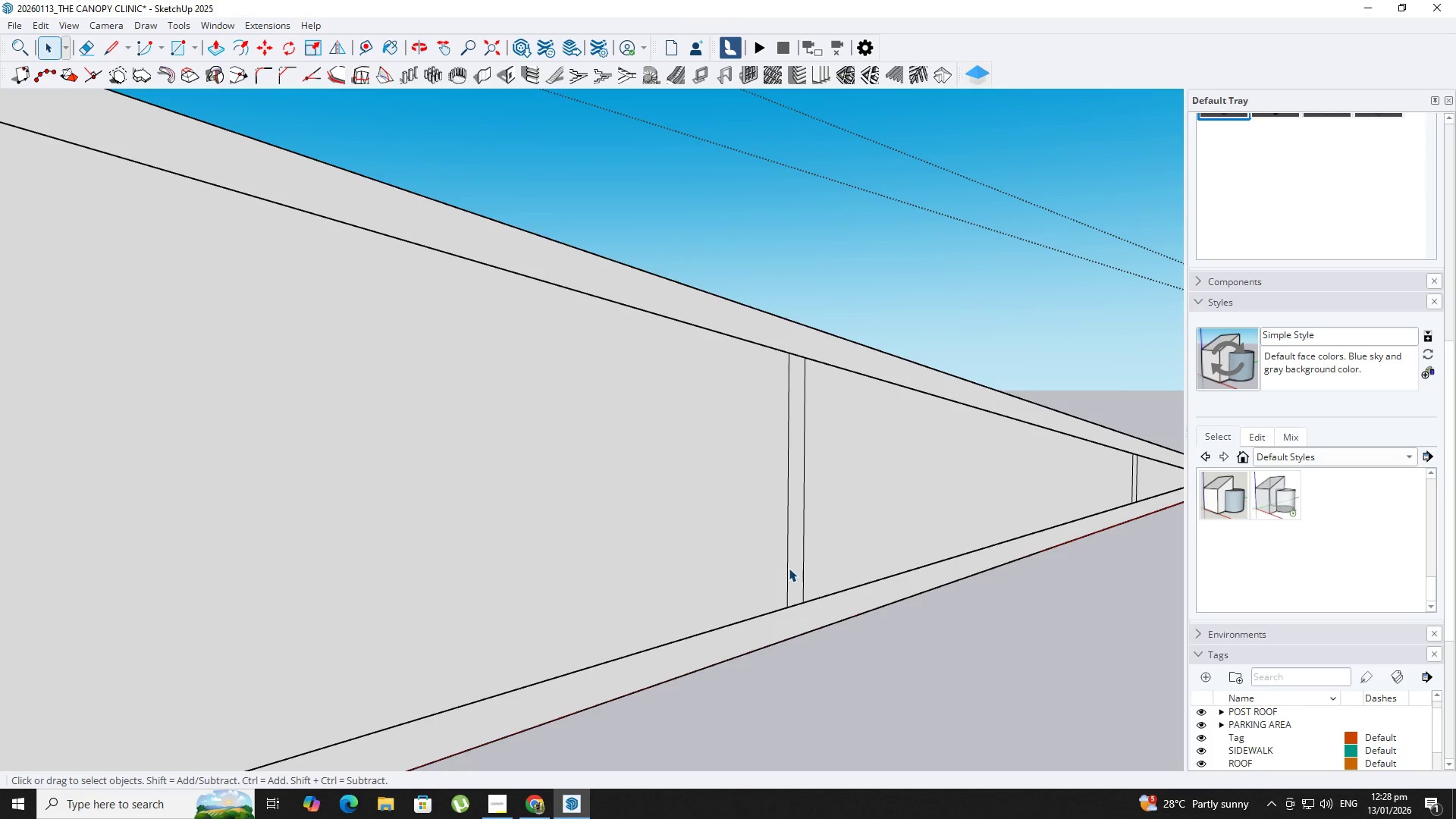 
scroll: coordinate [757, 602], scroll_direction: down, amount: 5.0
 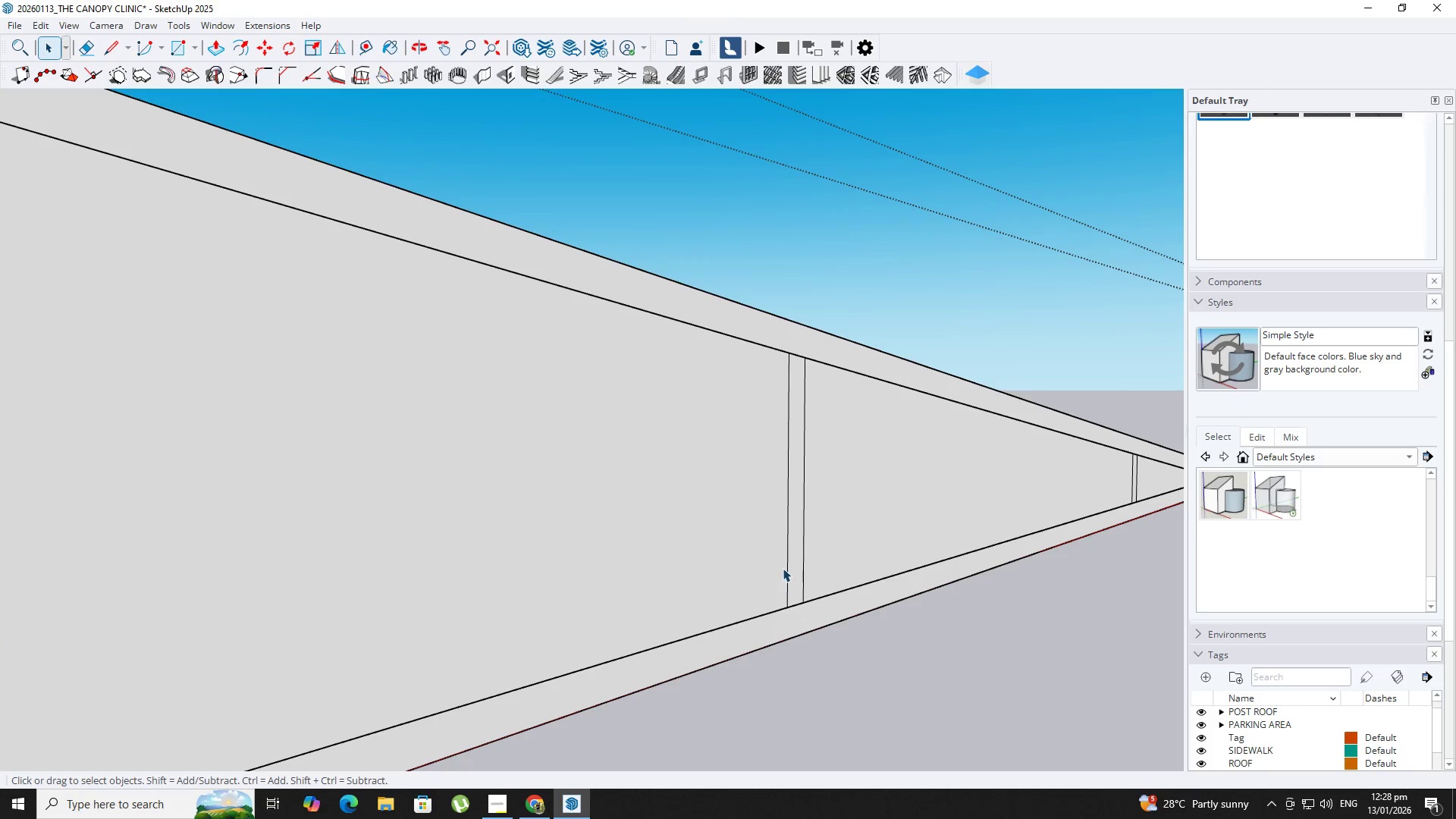 
double_click([789, 568])
 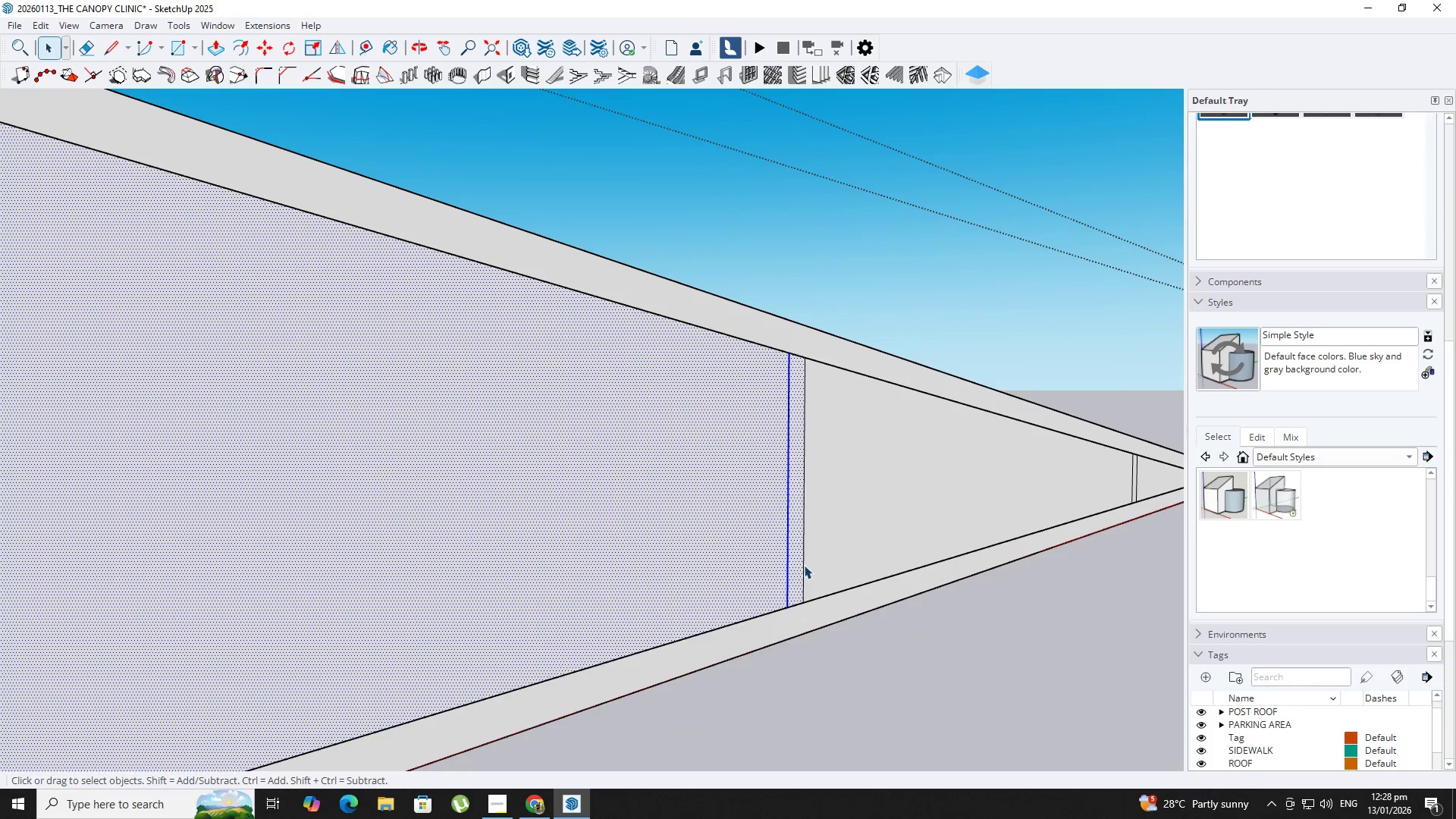 
double_click([796, 562])
 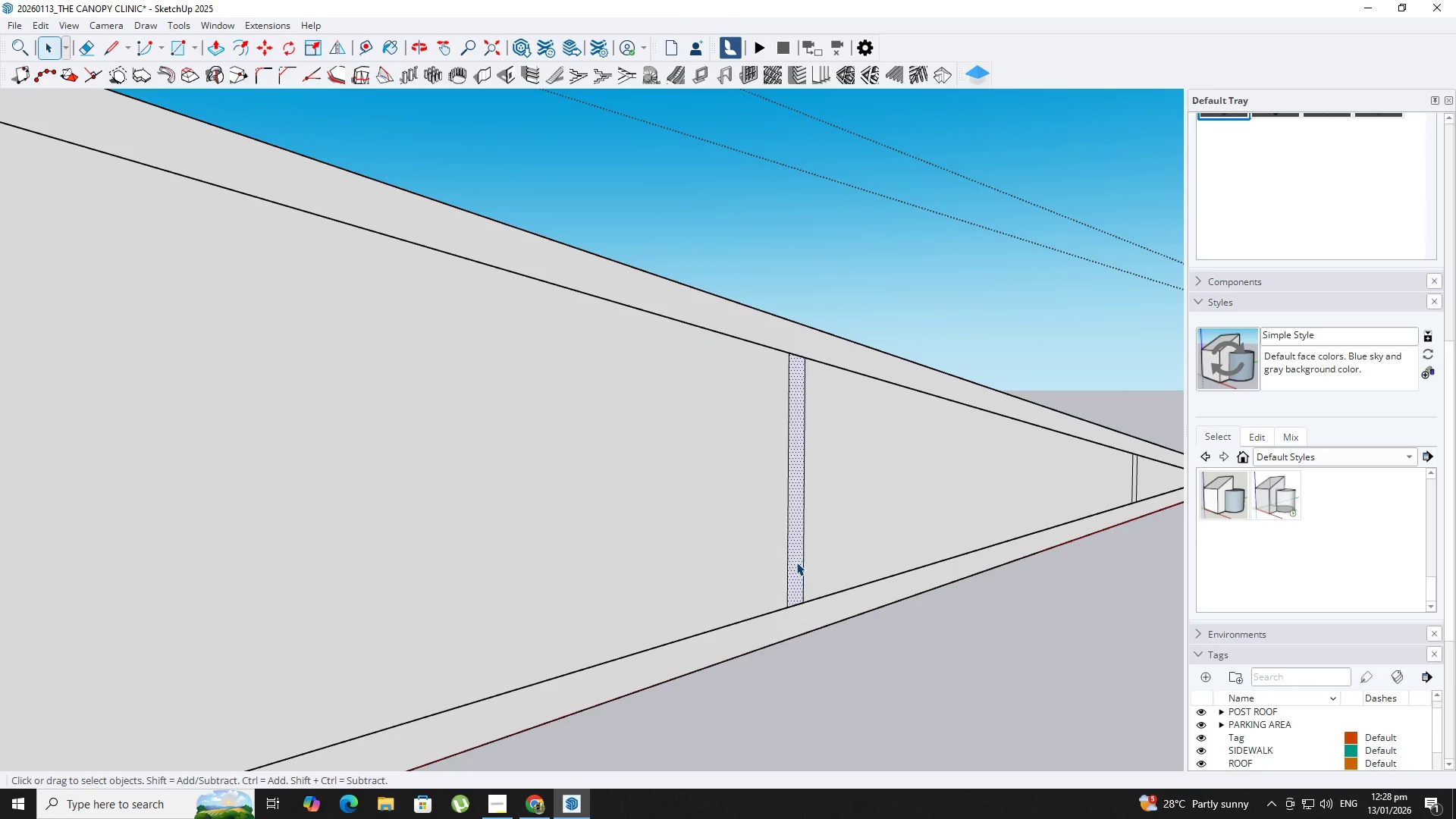 
triple_click([796, 562])
 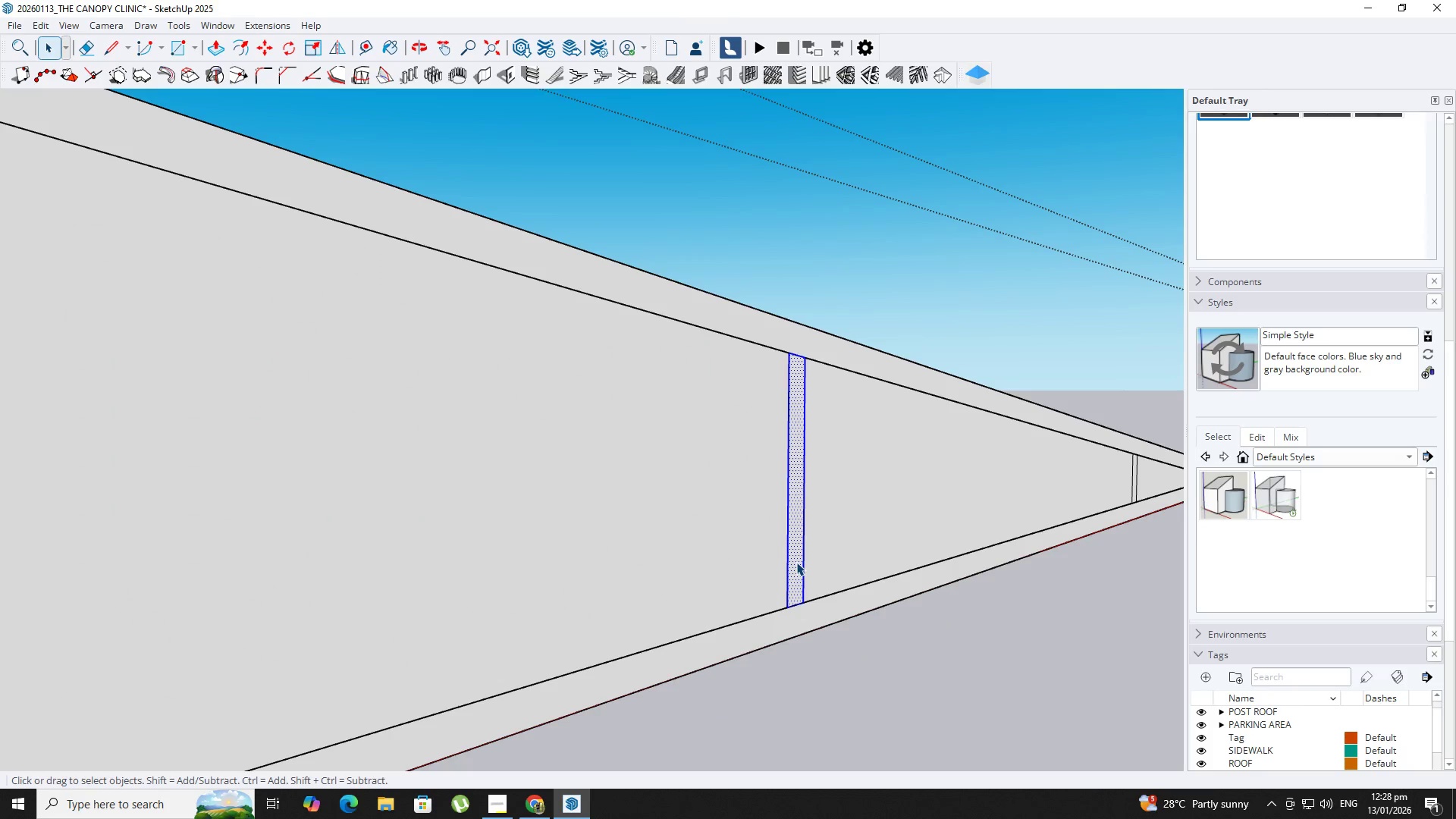 
hold_key(key=ShiftLeft, duration=1.5)
 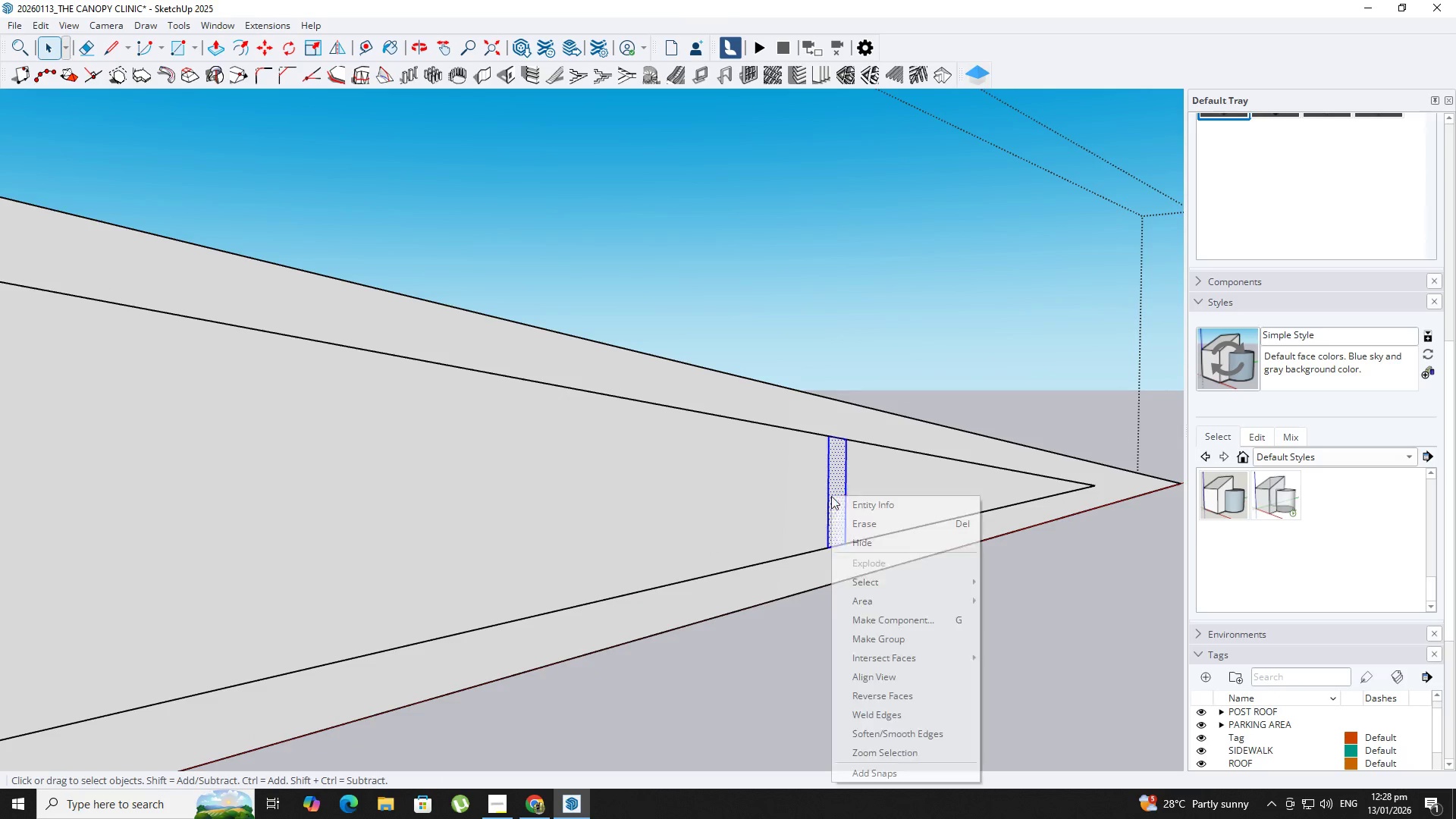 
hold_key(key=ShiftLeft, duration=1.45)
left_click([831, 495])
 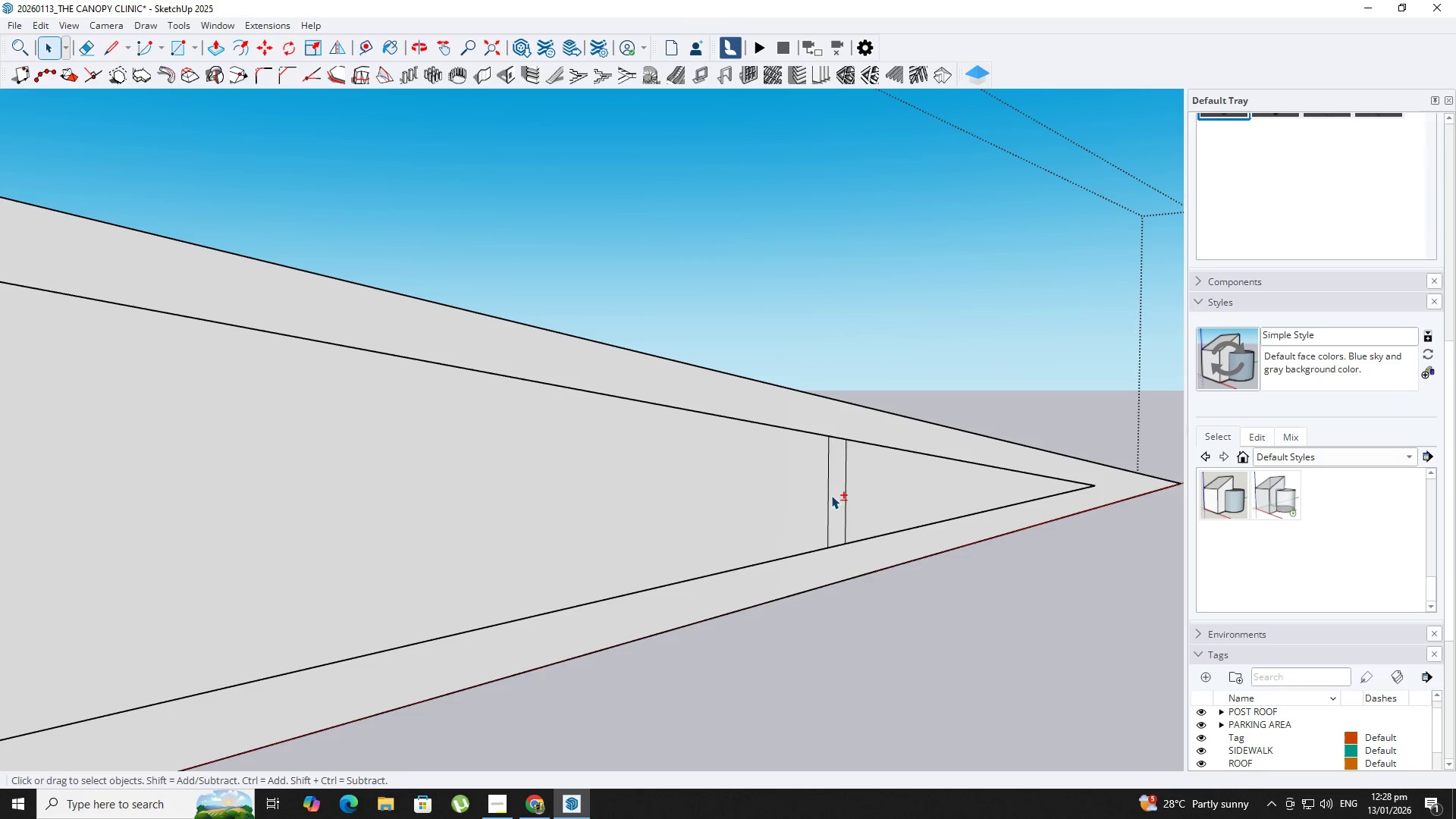 
double_click([831, 495])
 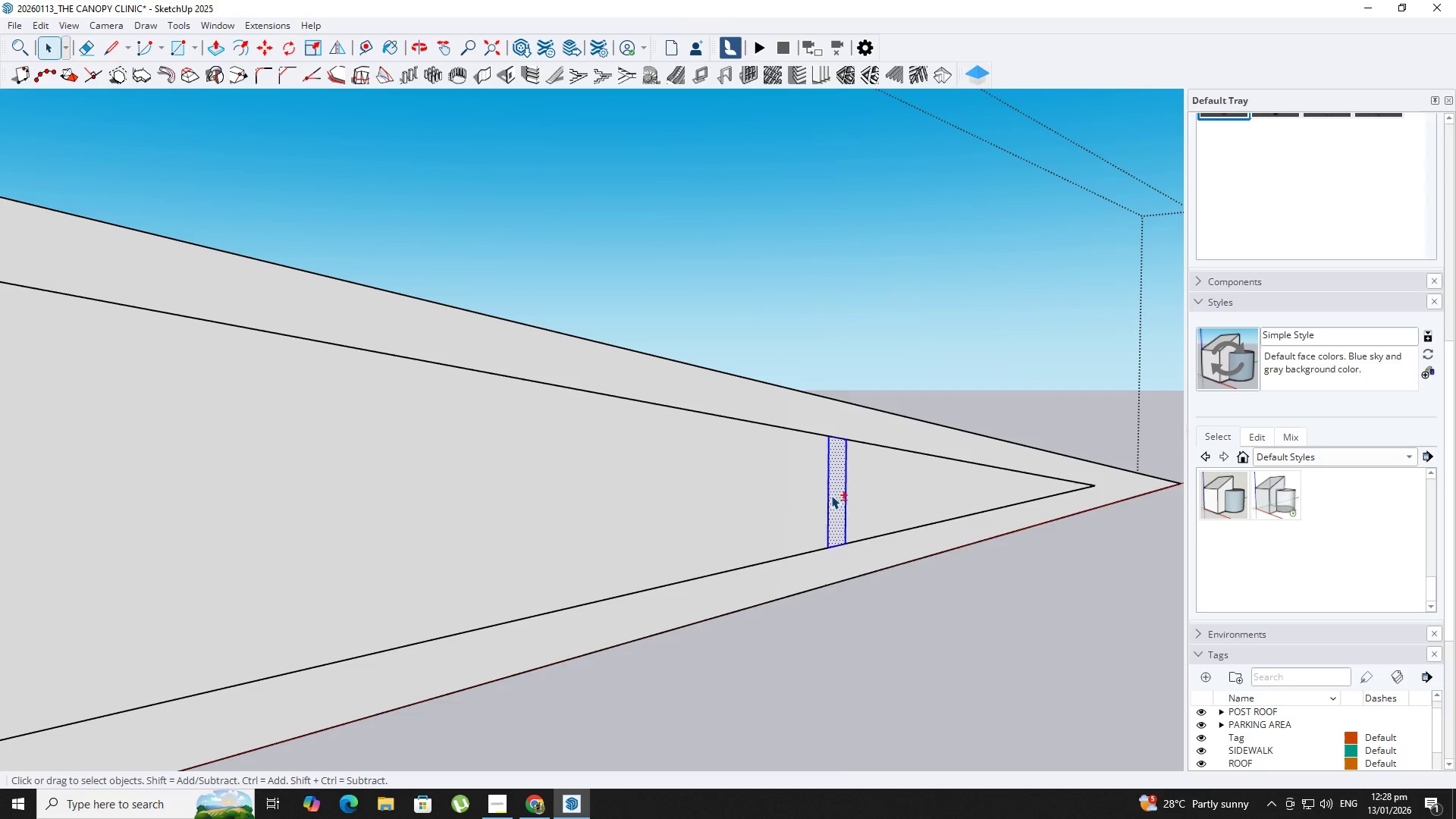 
scroll: coordinate [830, 495], scroll_direction: up, amount: 8.0
 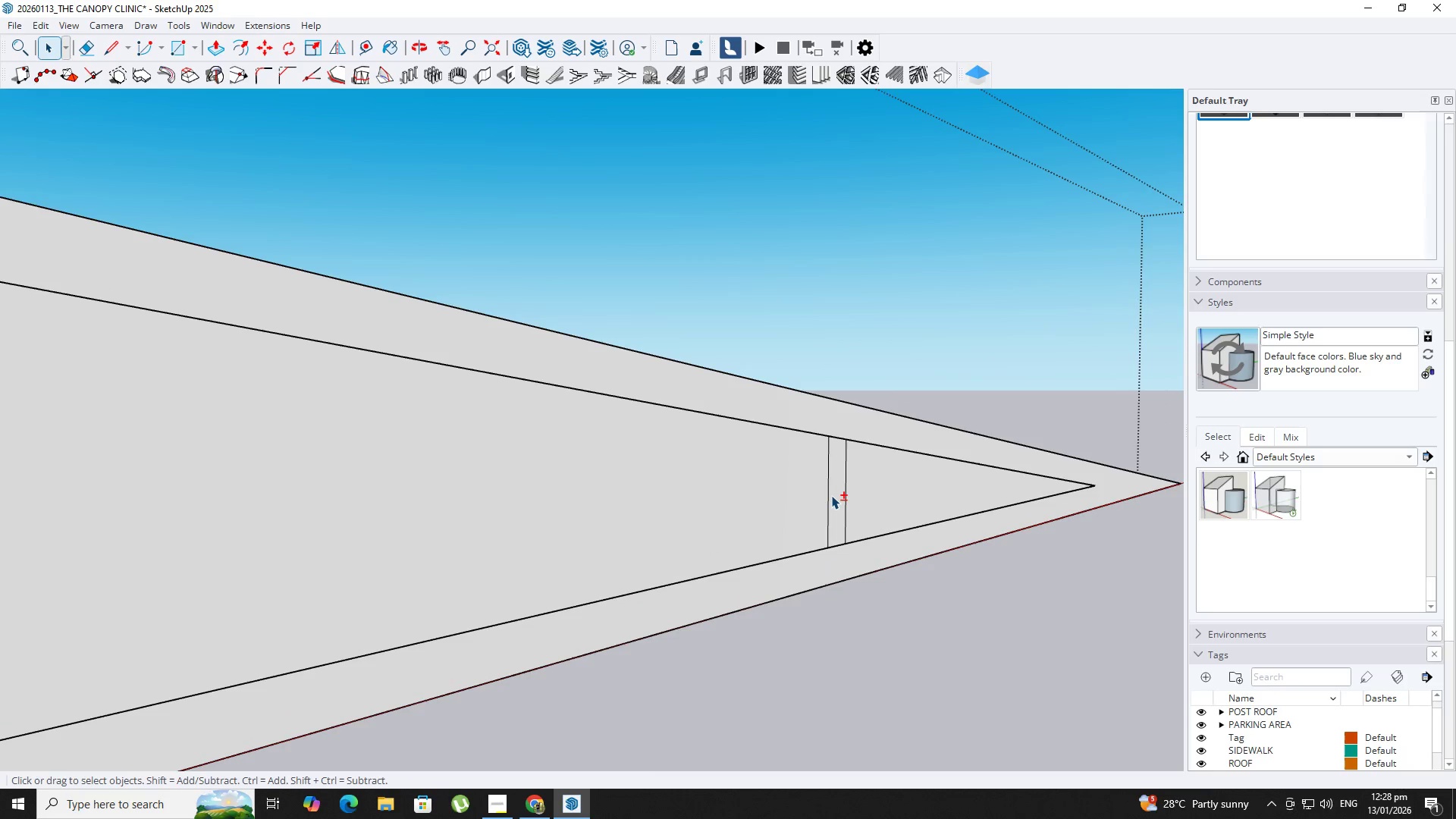 
right_click([831, 495])
 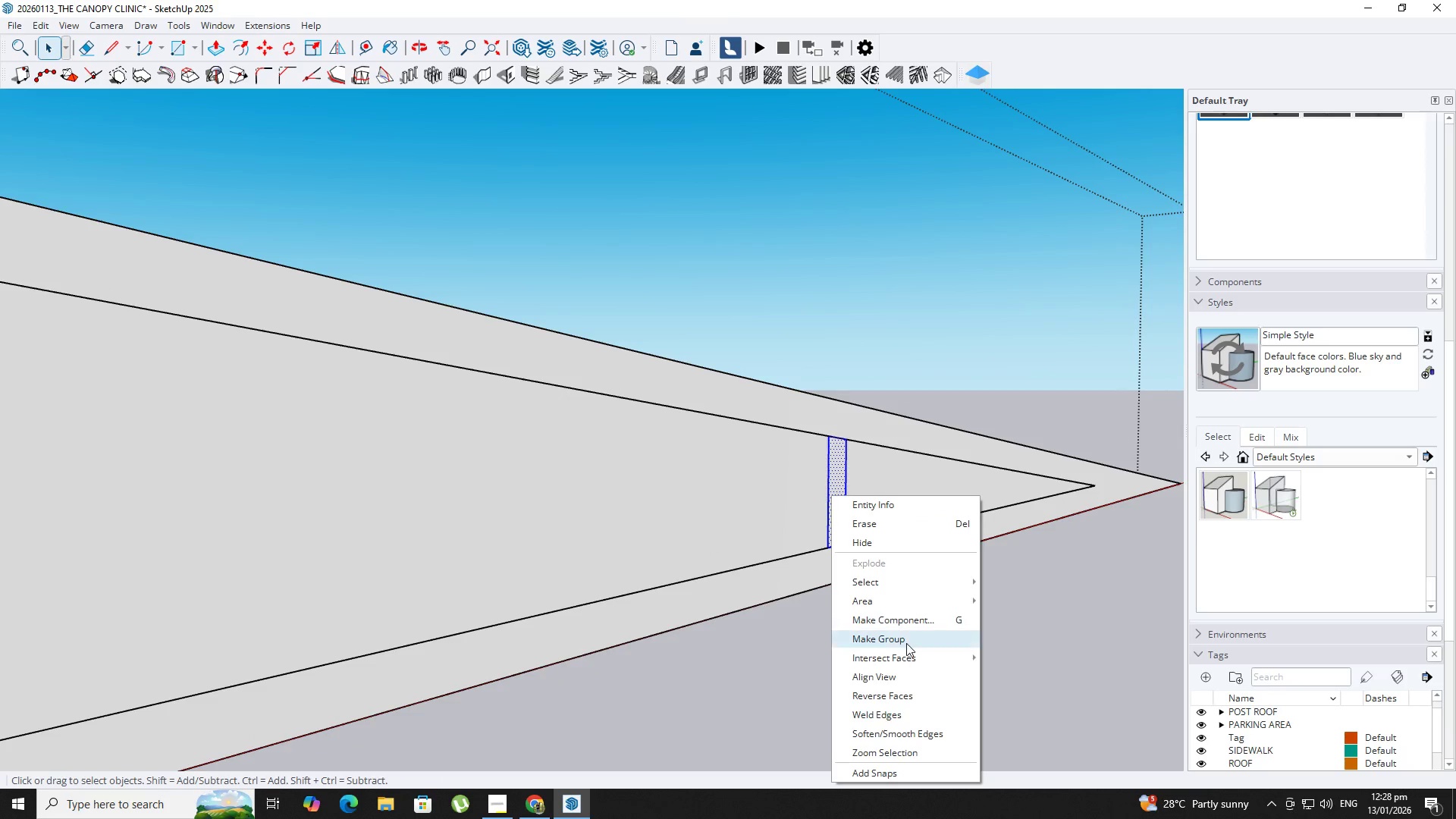 
left_click_drag(start_coordinate=[906, 642], to_coordinate=[900, 641])
 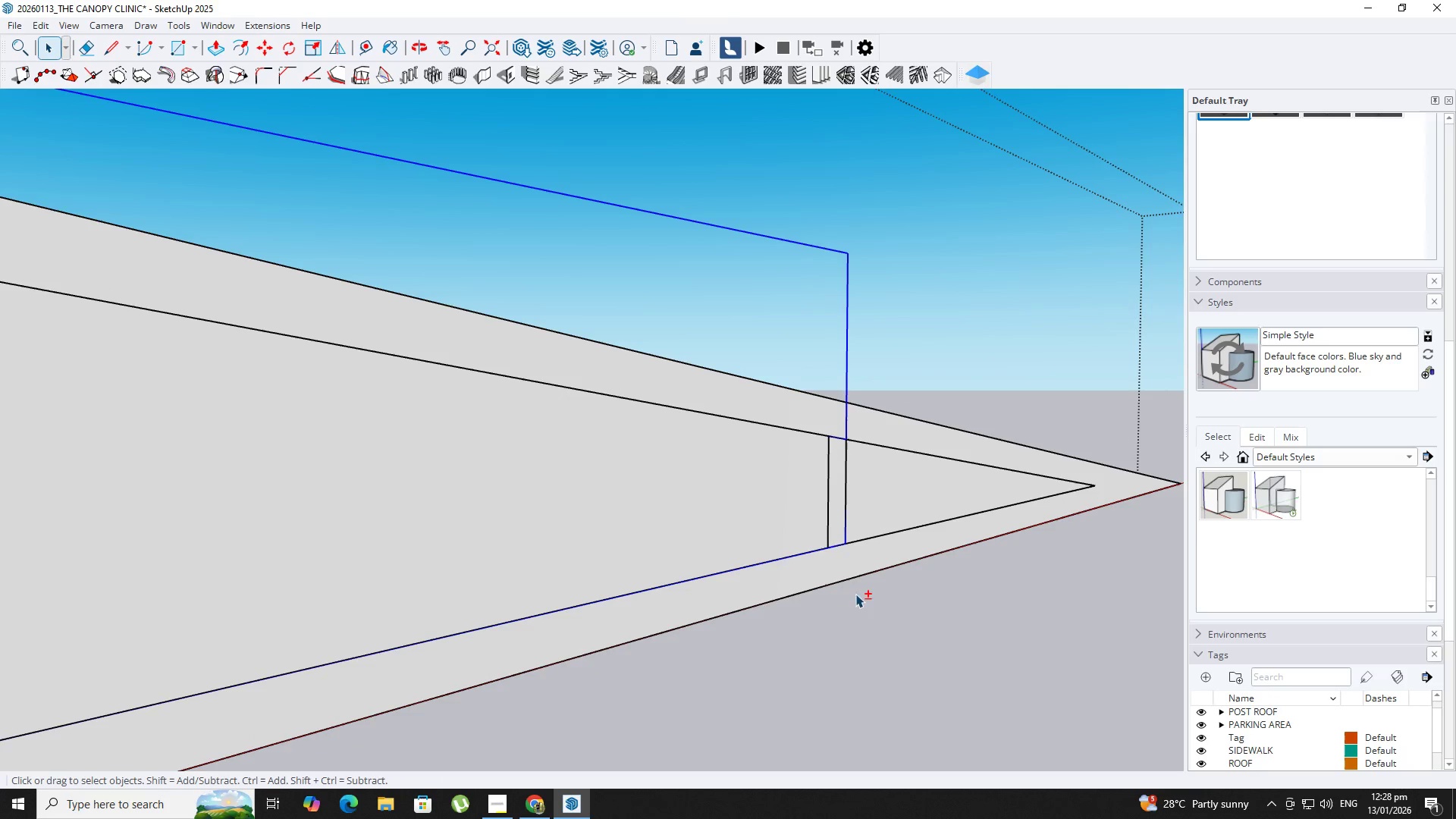 
hold_key(key=ShiftLeft, duration=5.75)
left_click([839, 524])
 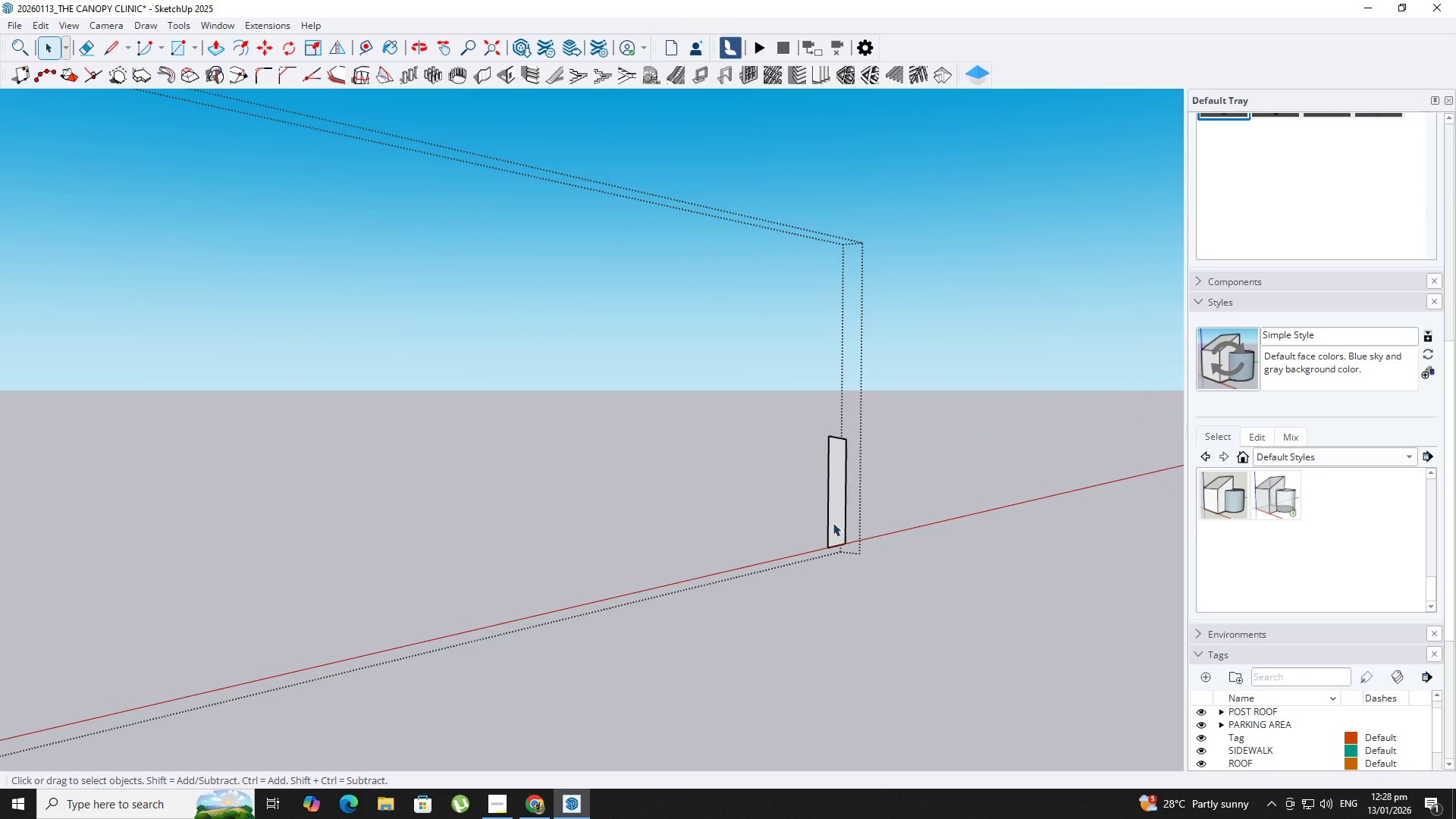 
key(P)
 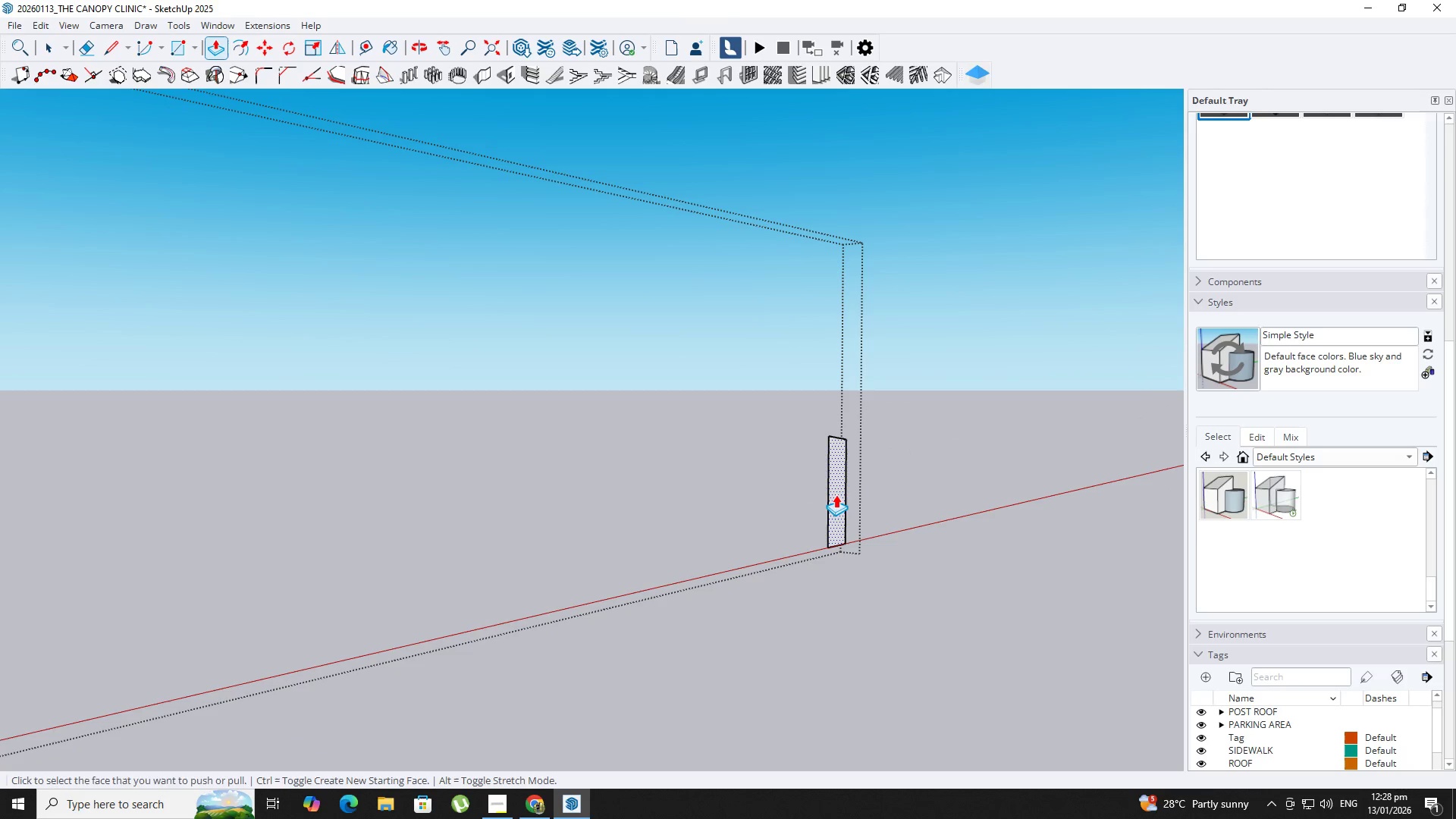 
double_click([836, 494])
 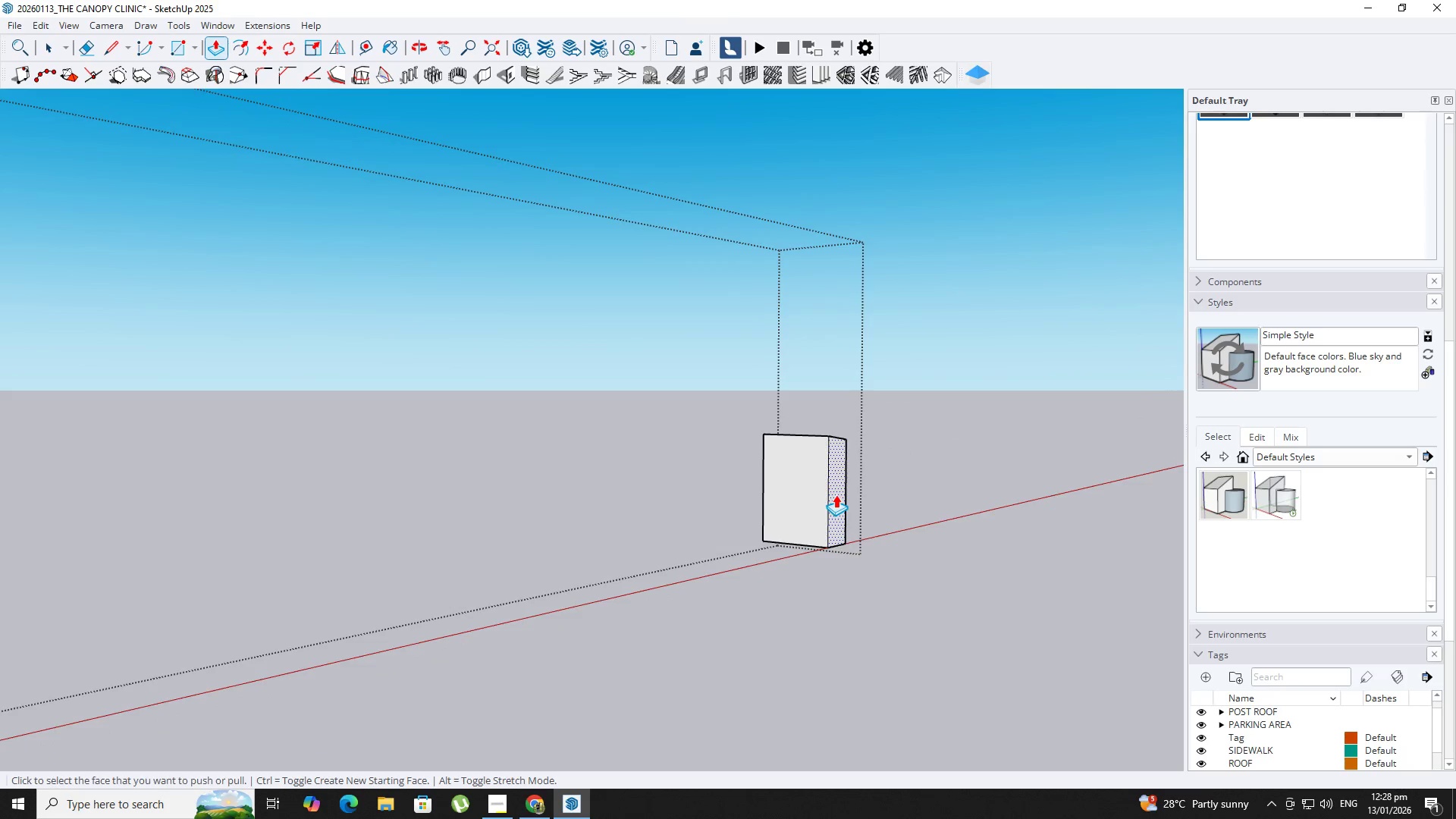 
scroll: coordinate [836, 494], scroll_direction: up, amount: 3.0
 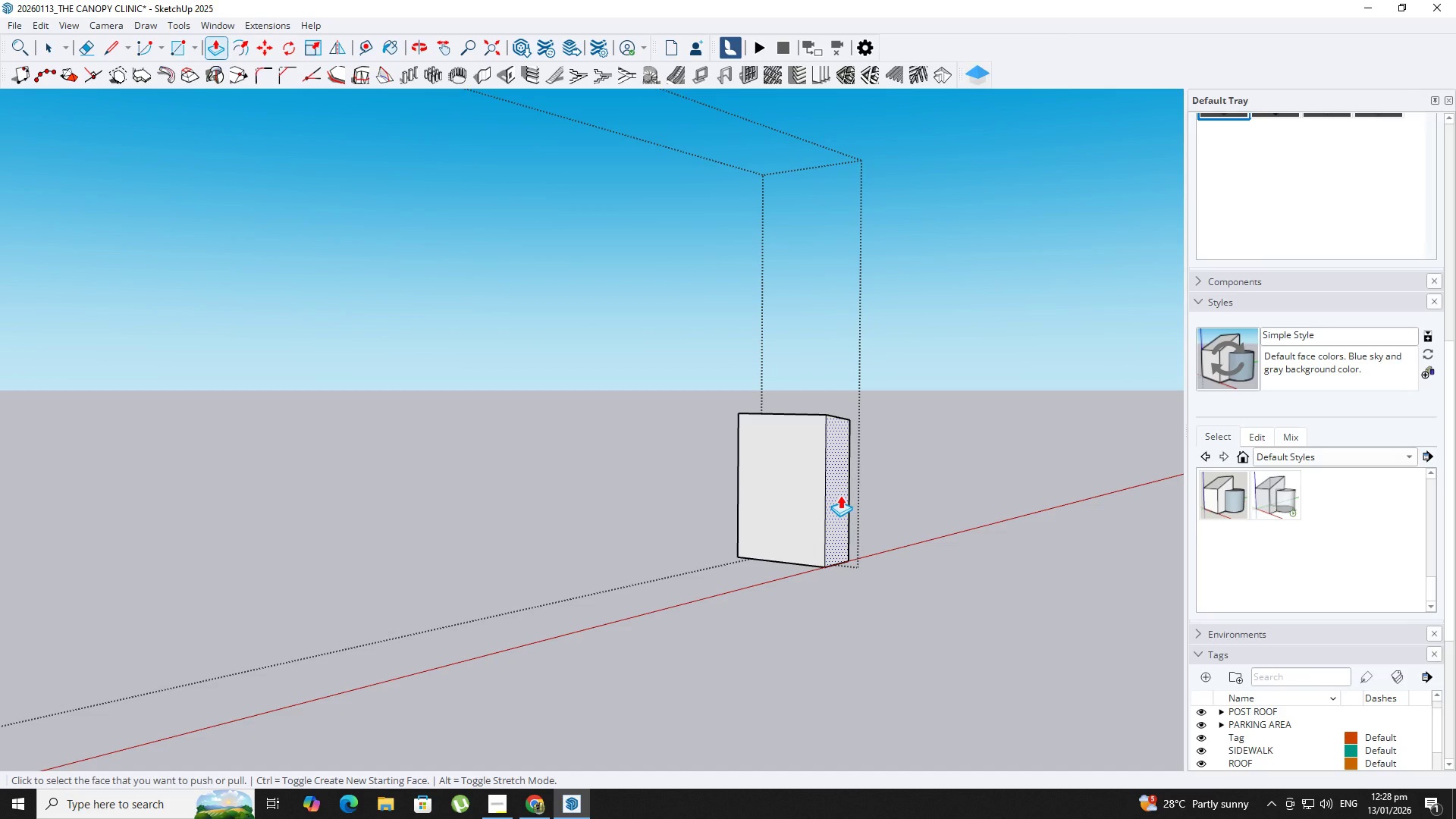 
key(Space)
 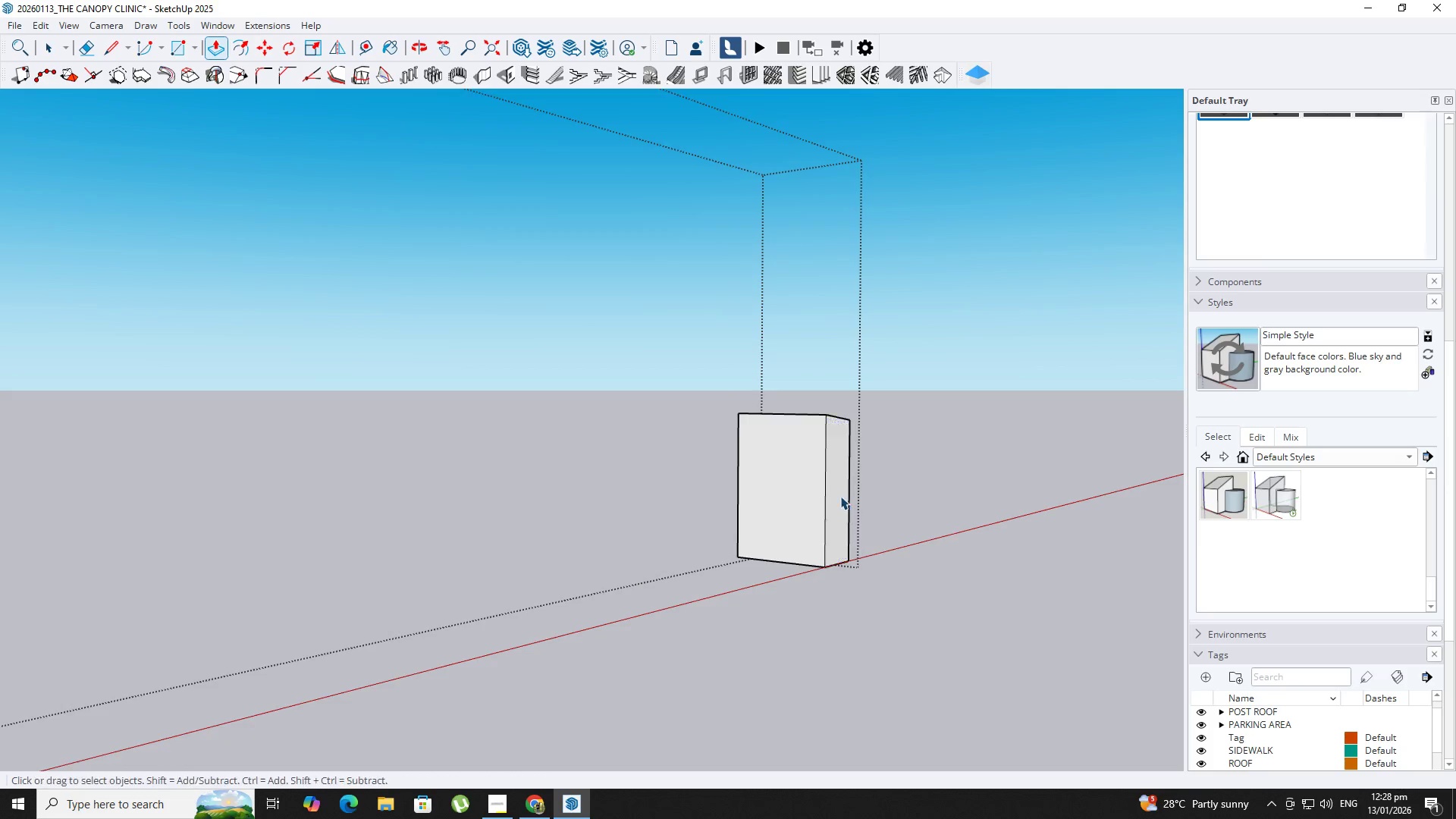 
key(Escape)
 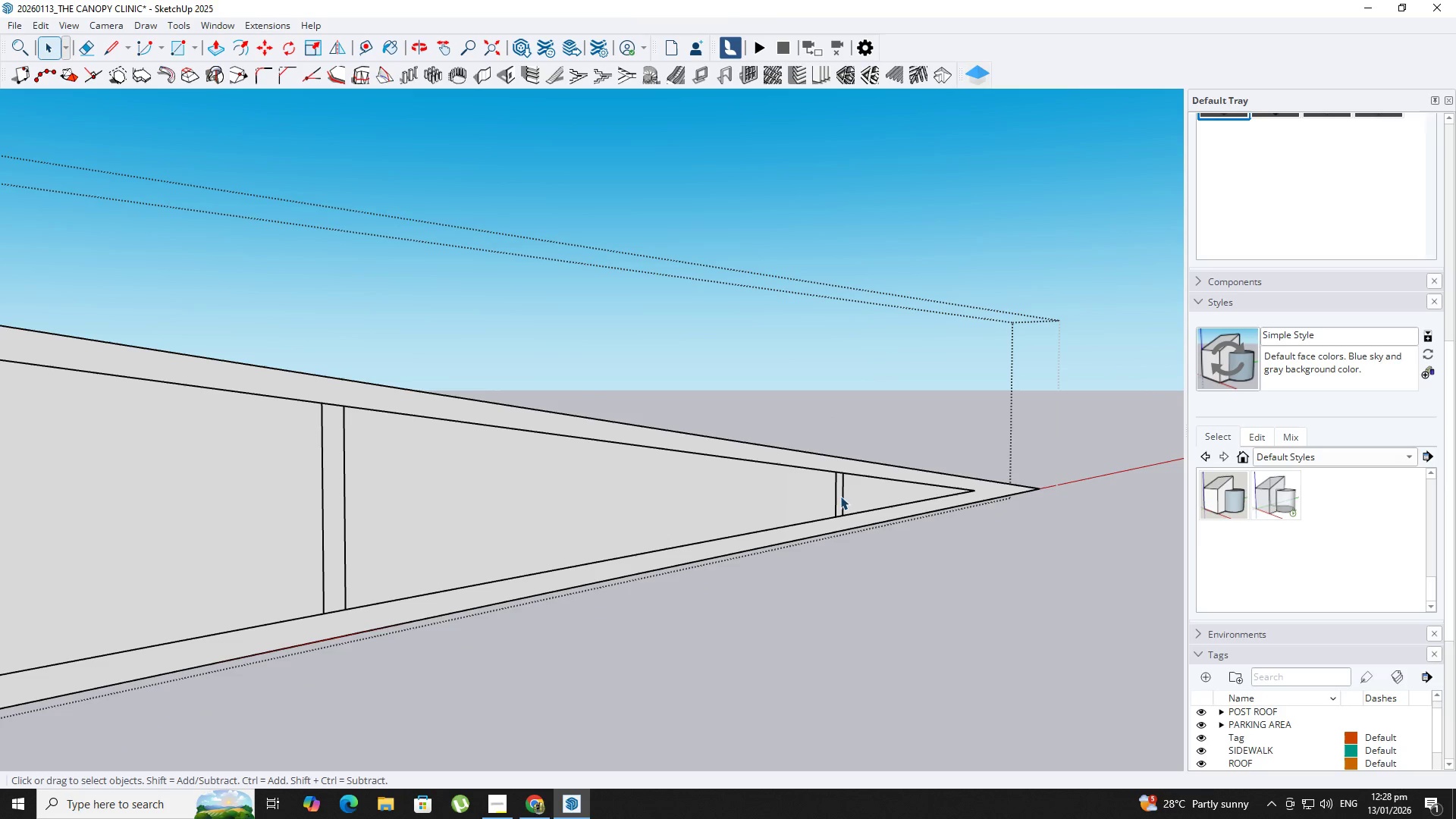 
left_click([786, 490])
 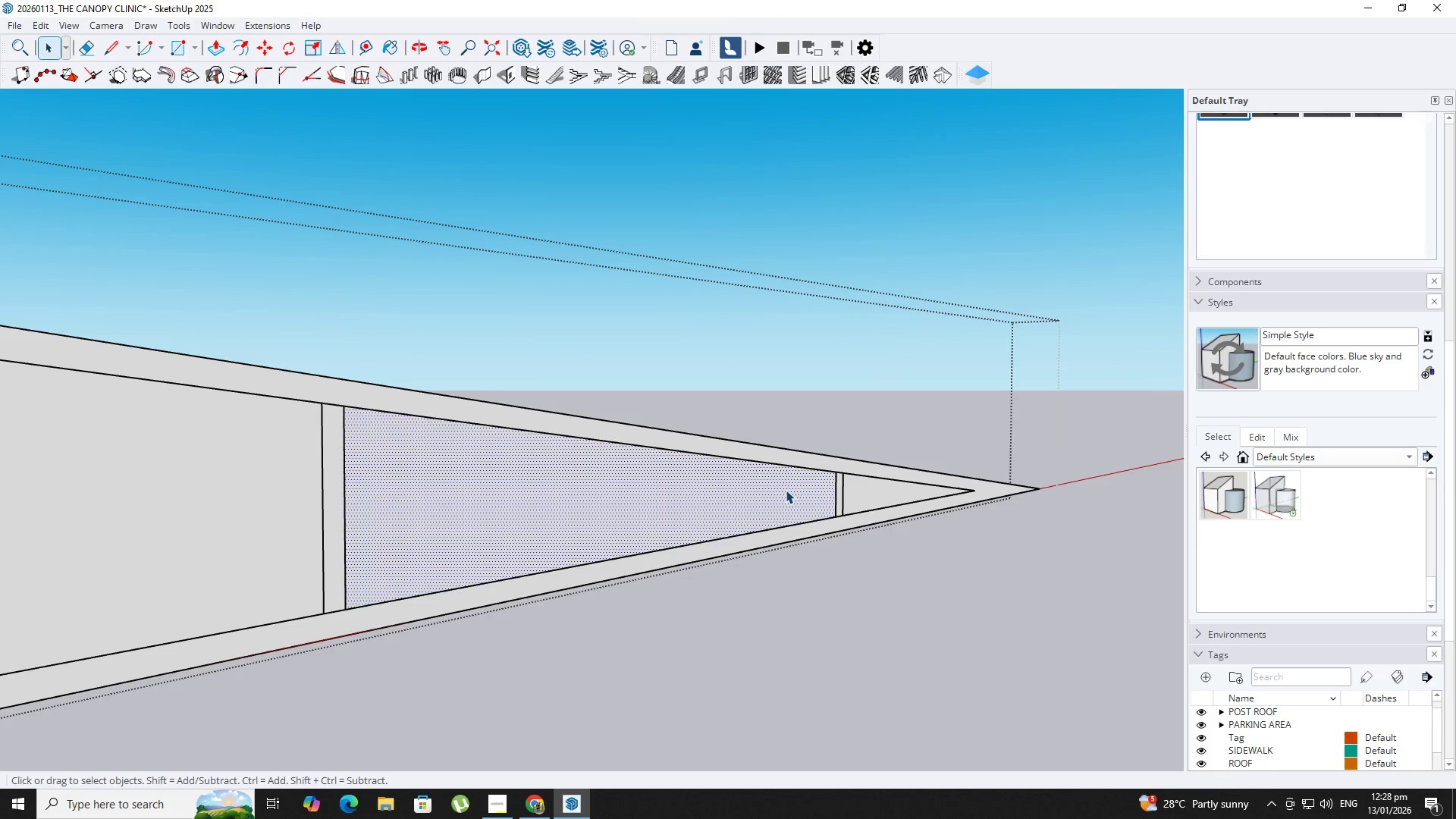 
scroll: coordinate [840, 496], scroll_direction: down, amount: 13.0
 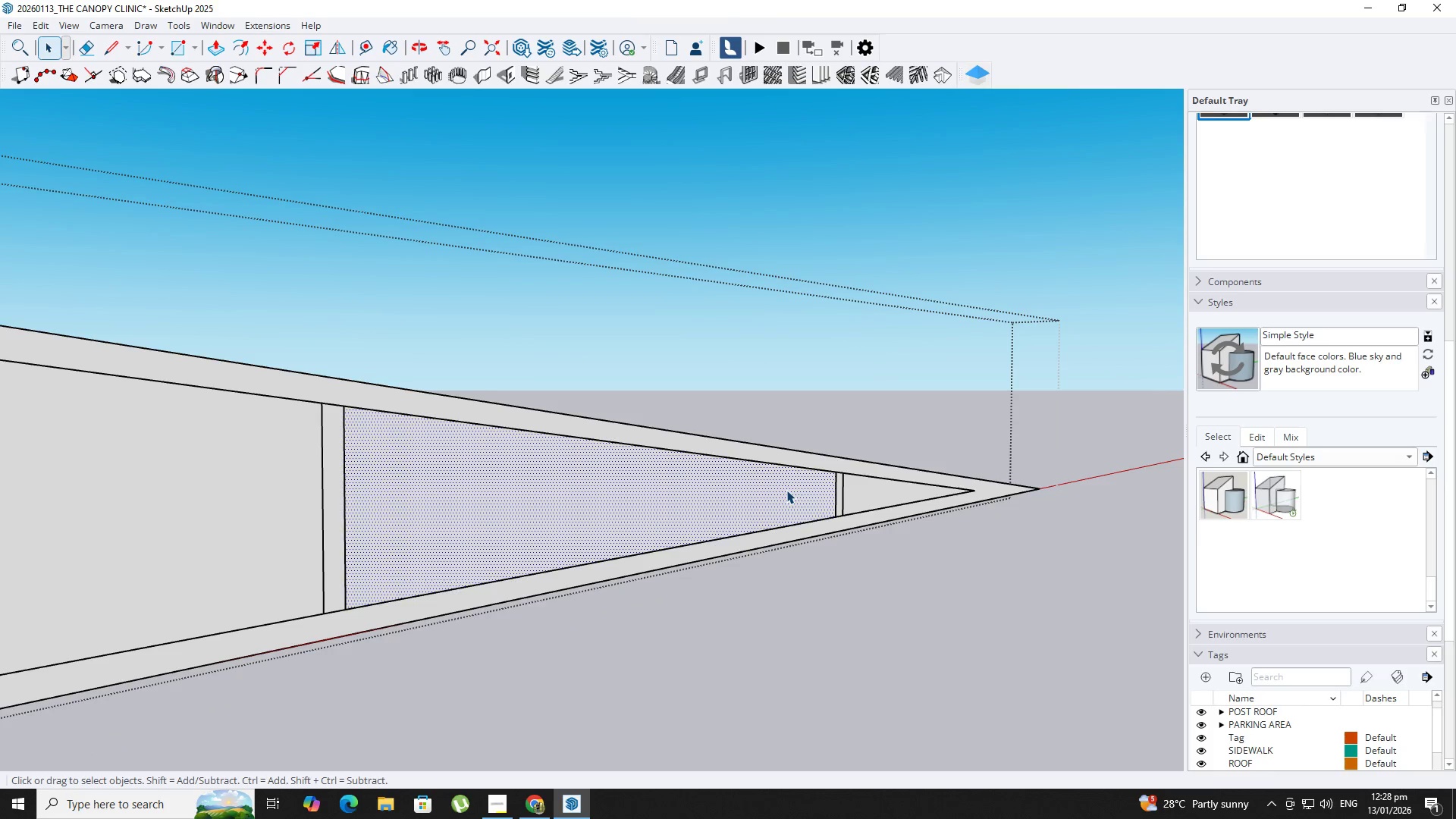 
double_click([785, 489])
 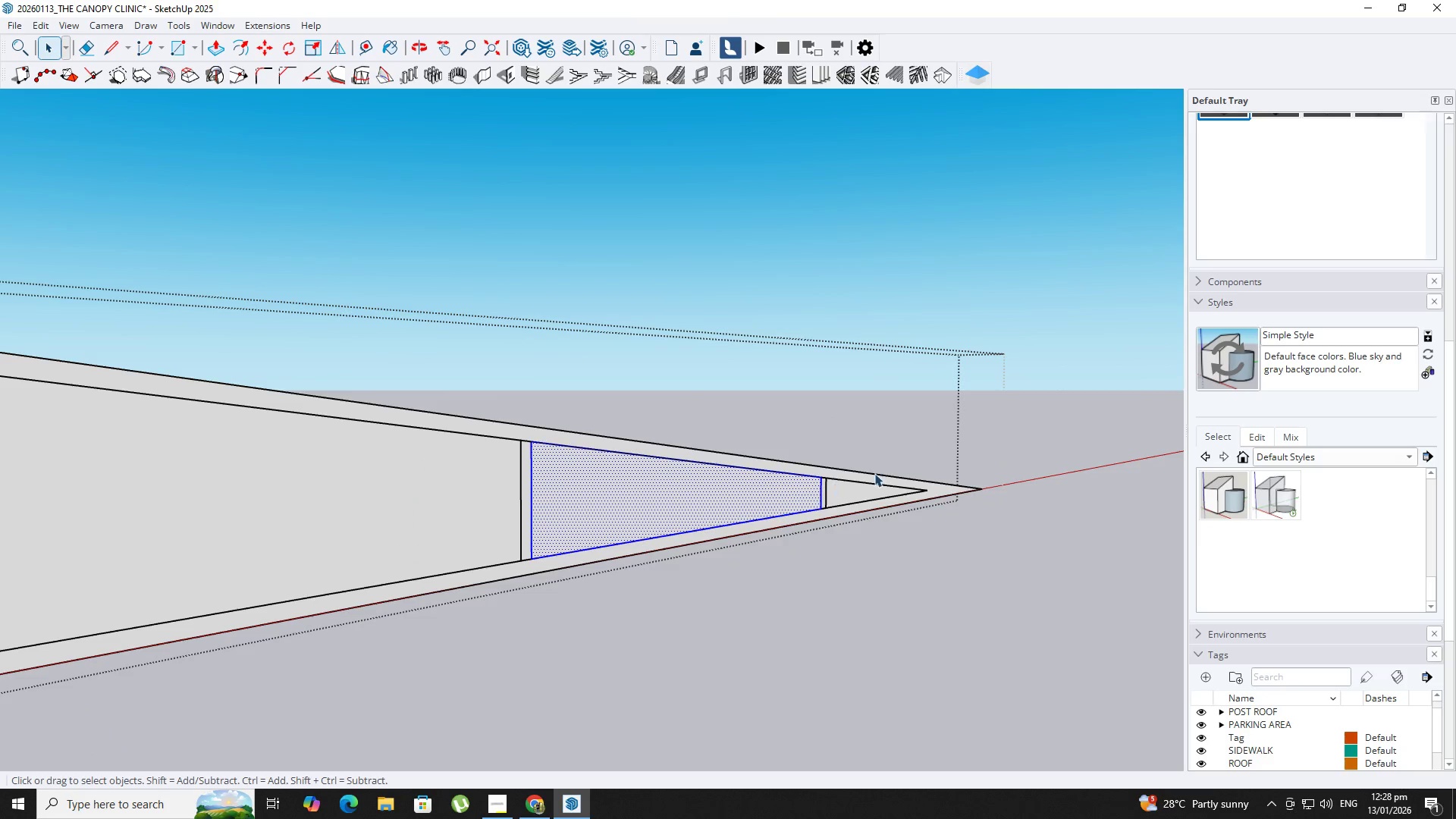 
scroll: coordinate [786, 490], scroll_direction: down, amount: 4.0
 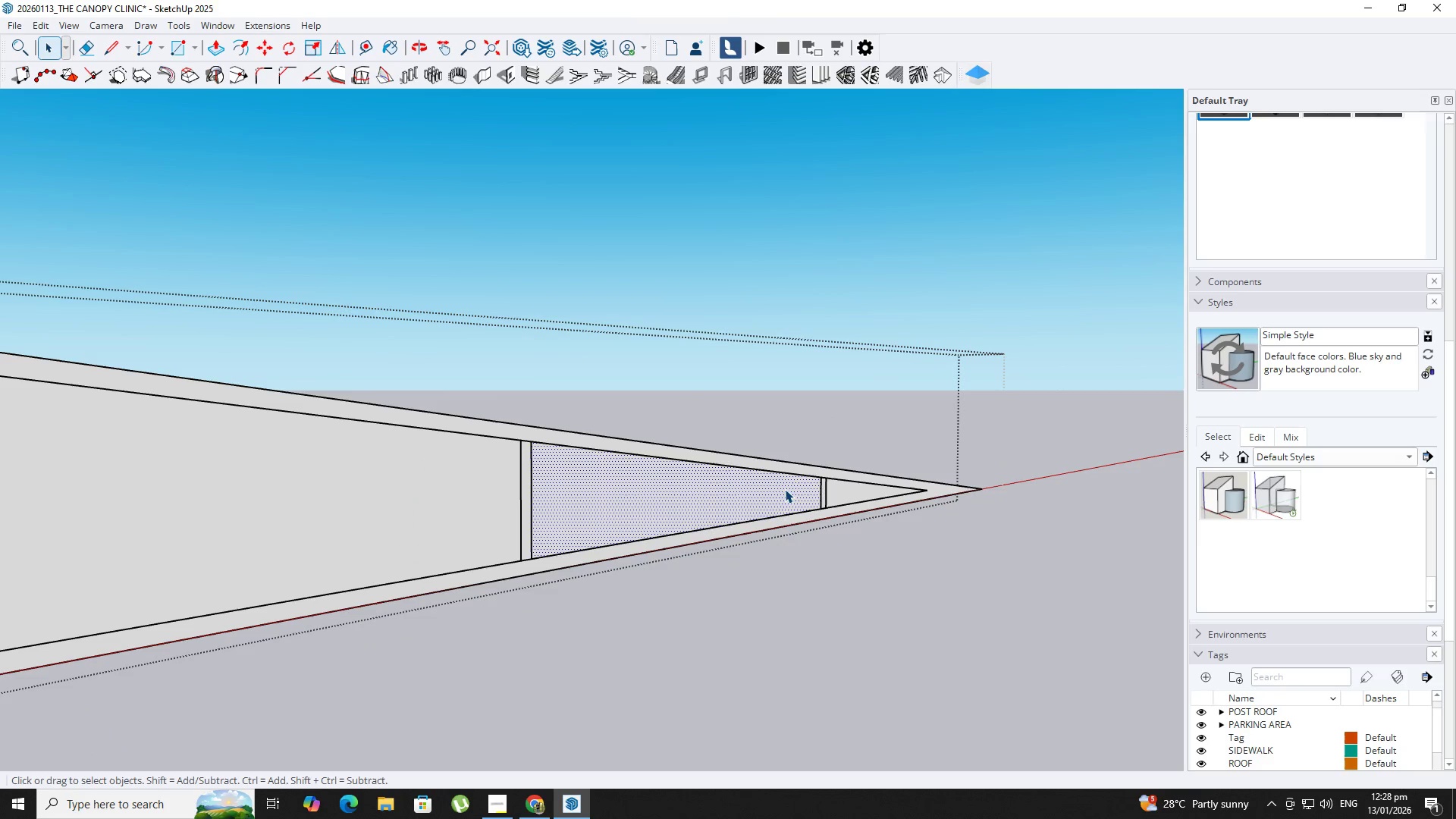 
hold_key(key=ShiftLeft, duration=1.5)
left_click([869, 491])
 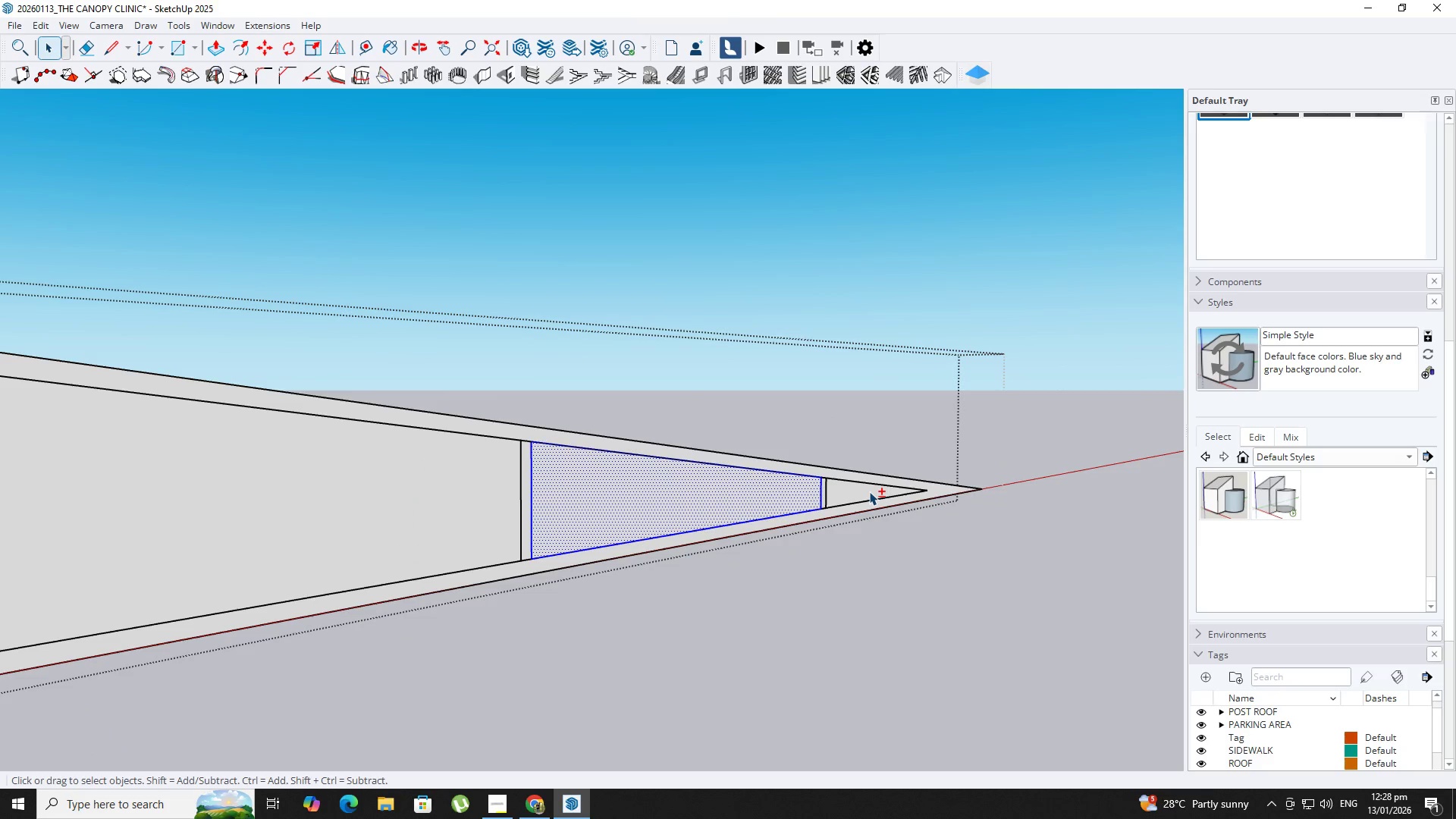 
double_click([869, 491])
 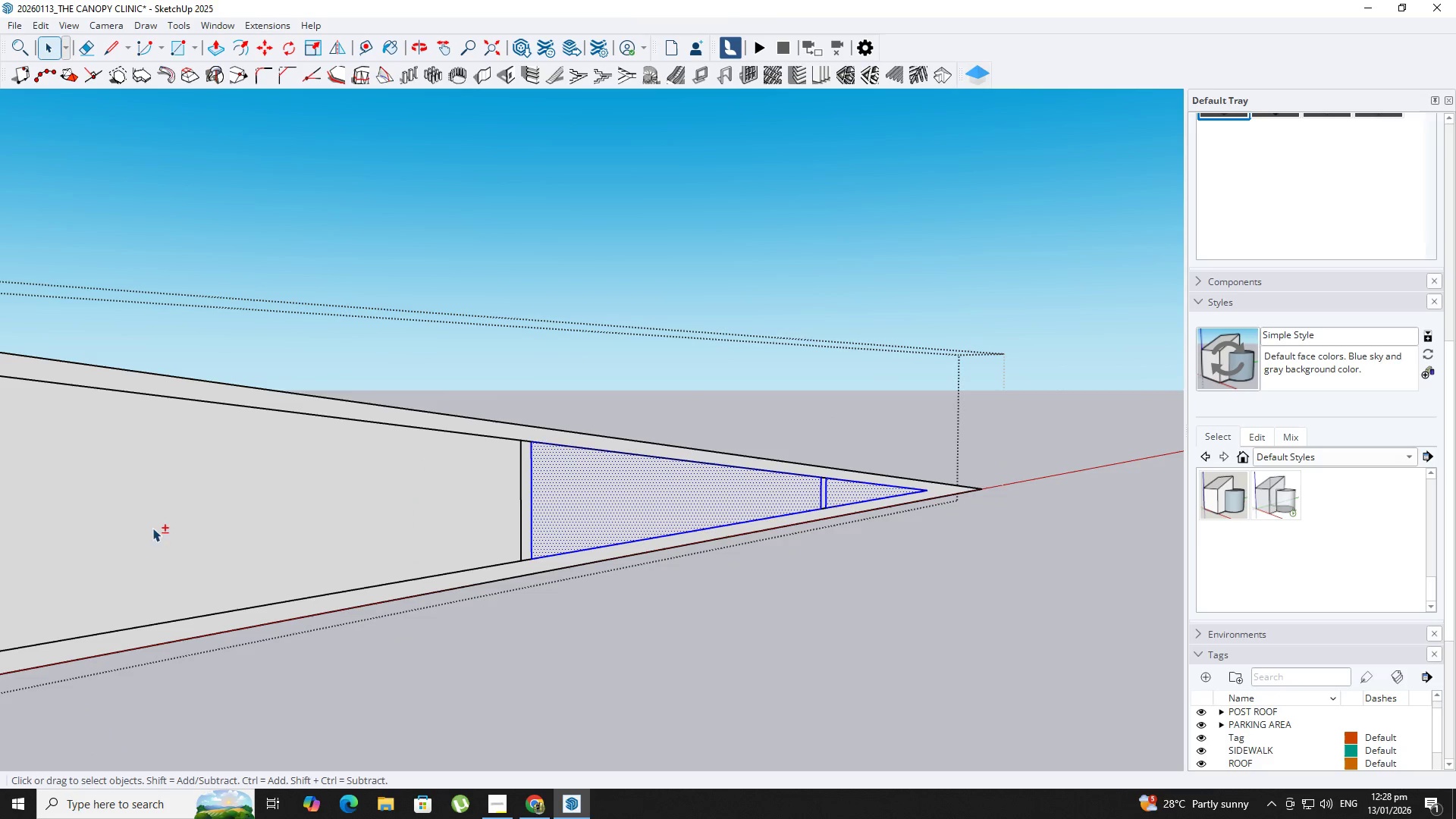 
left_click([214, 522])
 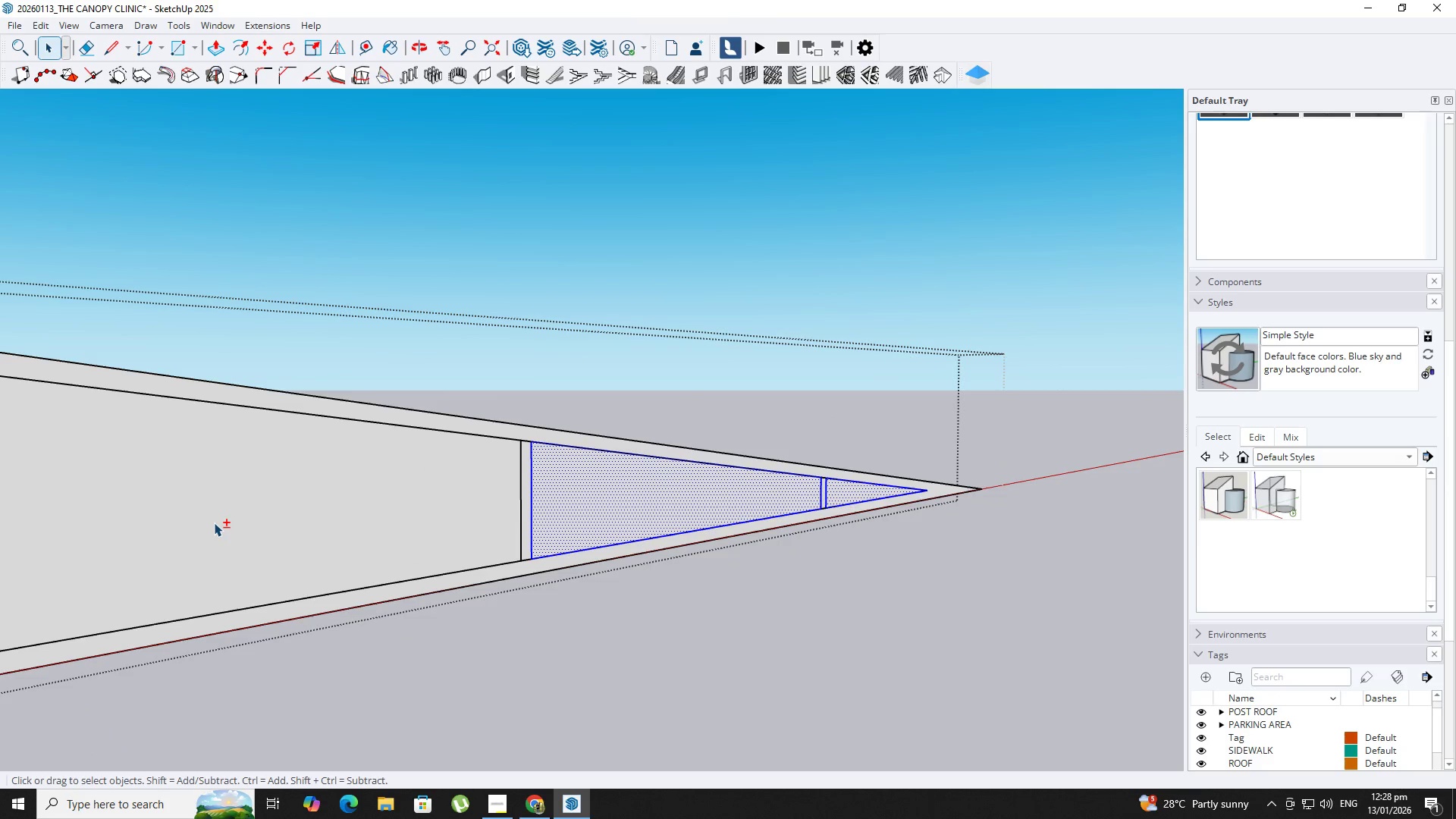 
double_click([214, 522])
 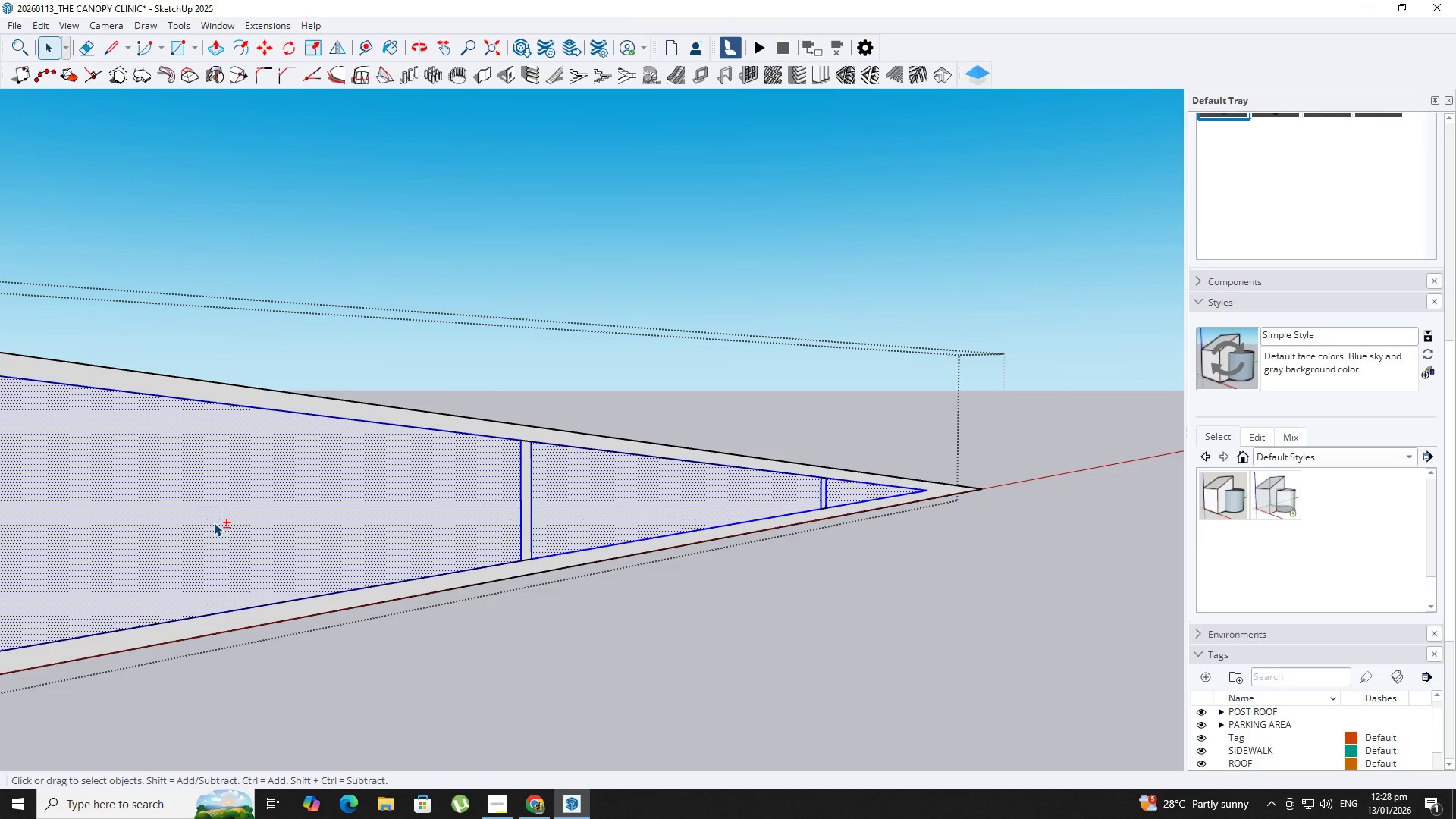 
key(Shift+ShiftLeft)
 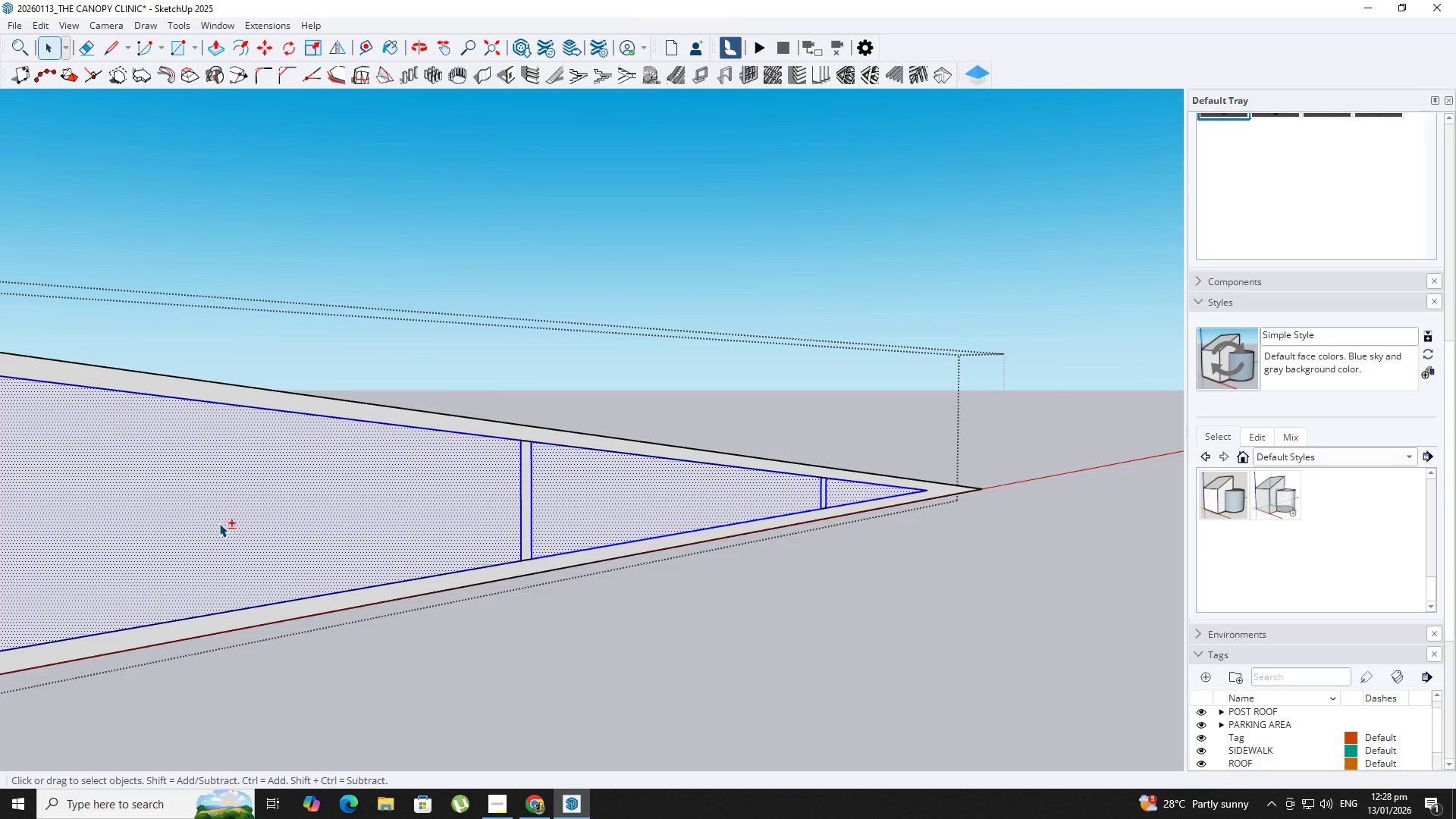 
key(Shift+ShiftLeft)
 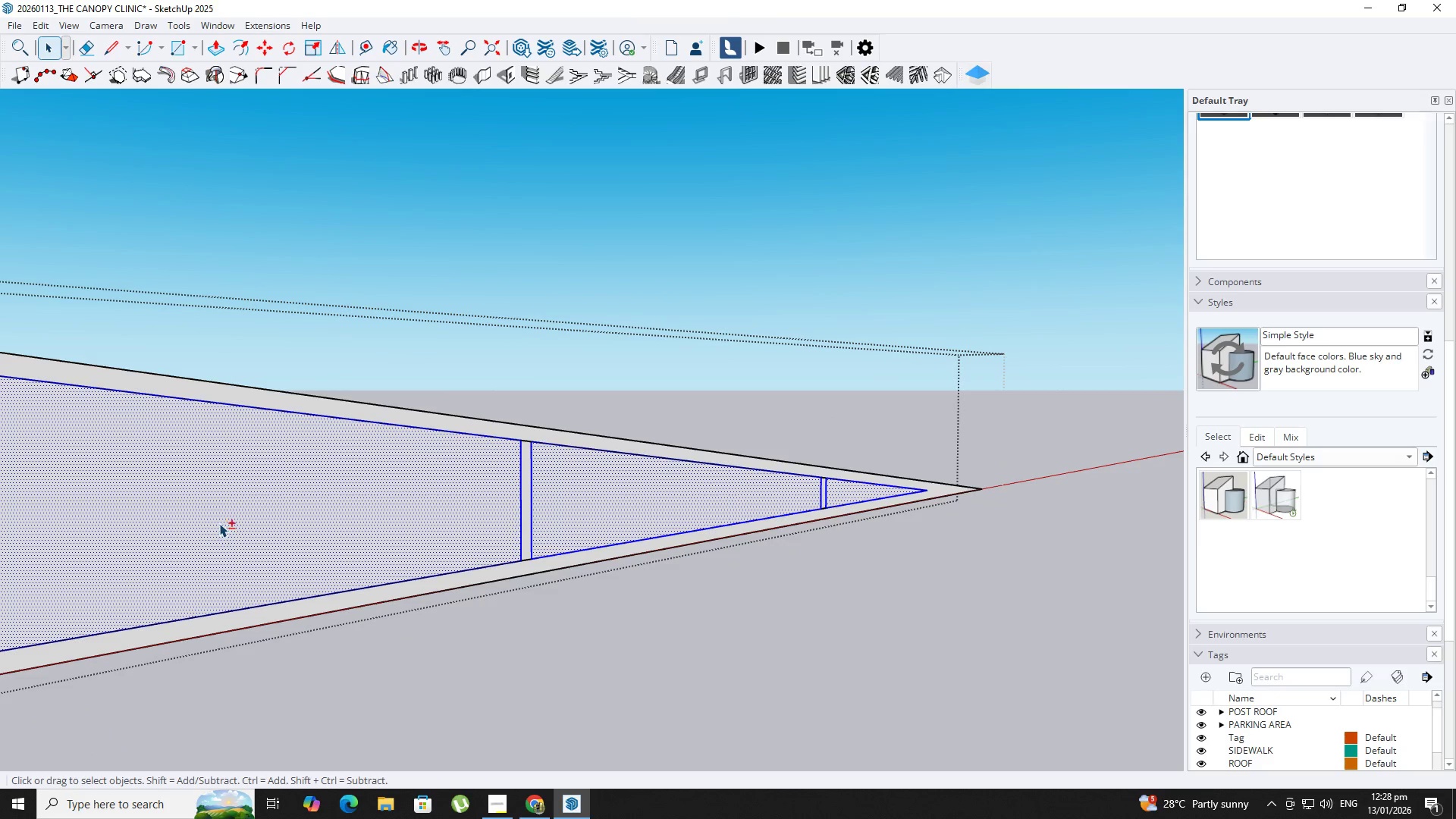 
right_click([219, 523])
 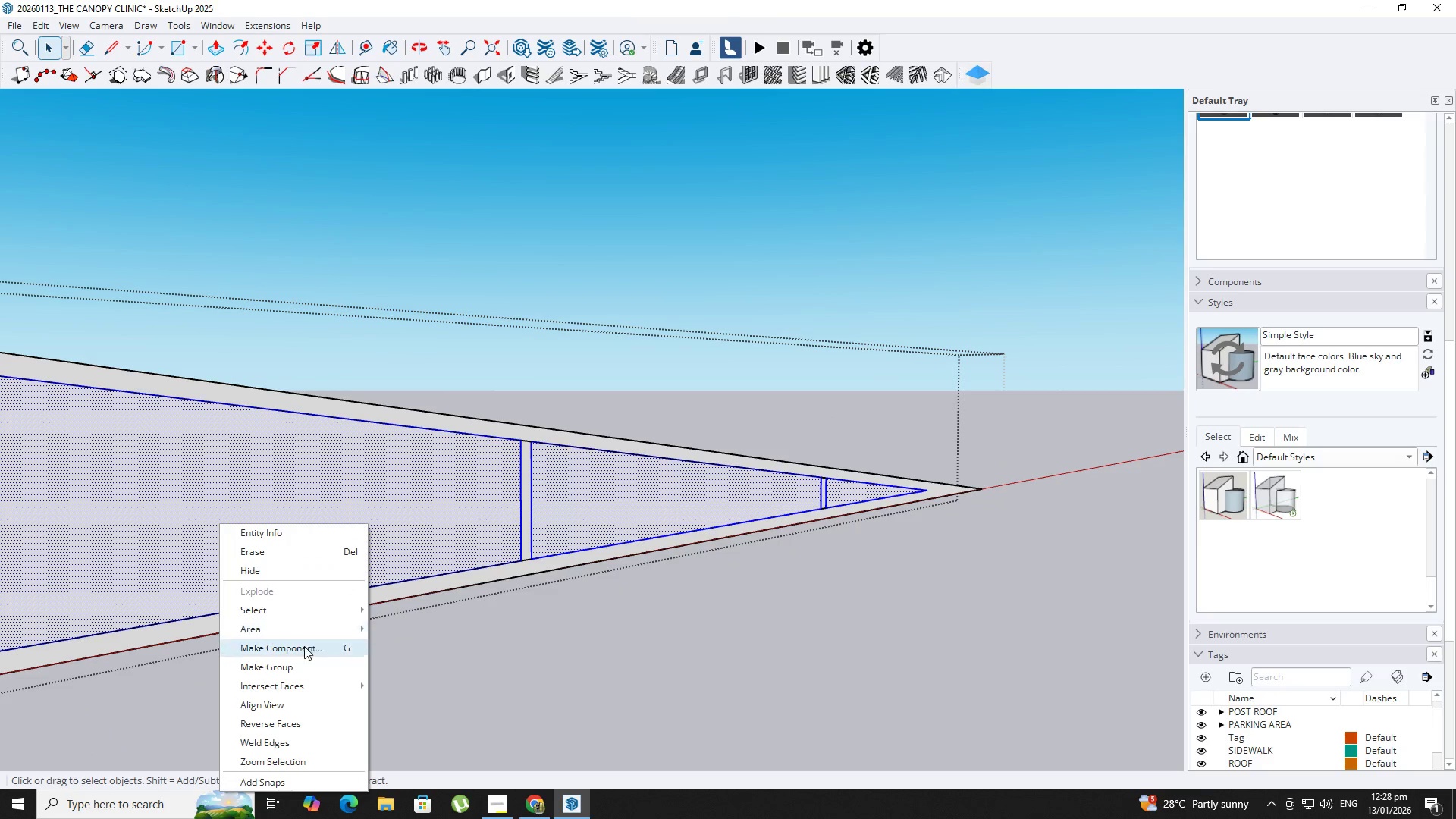 
key(Shift+ShiftLeft)
 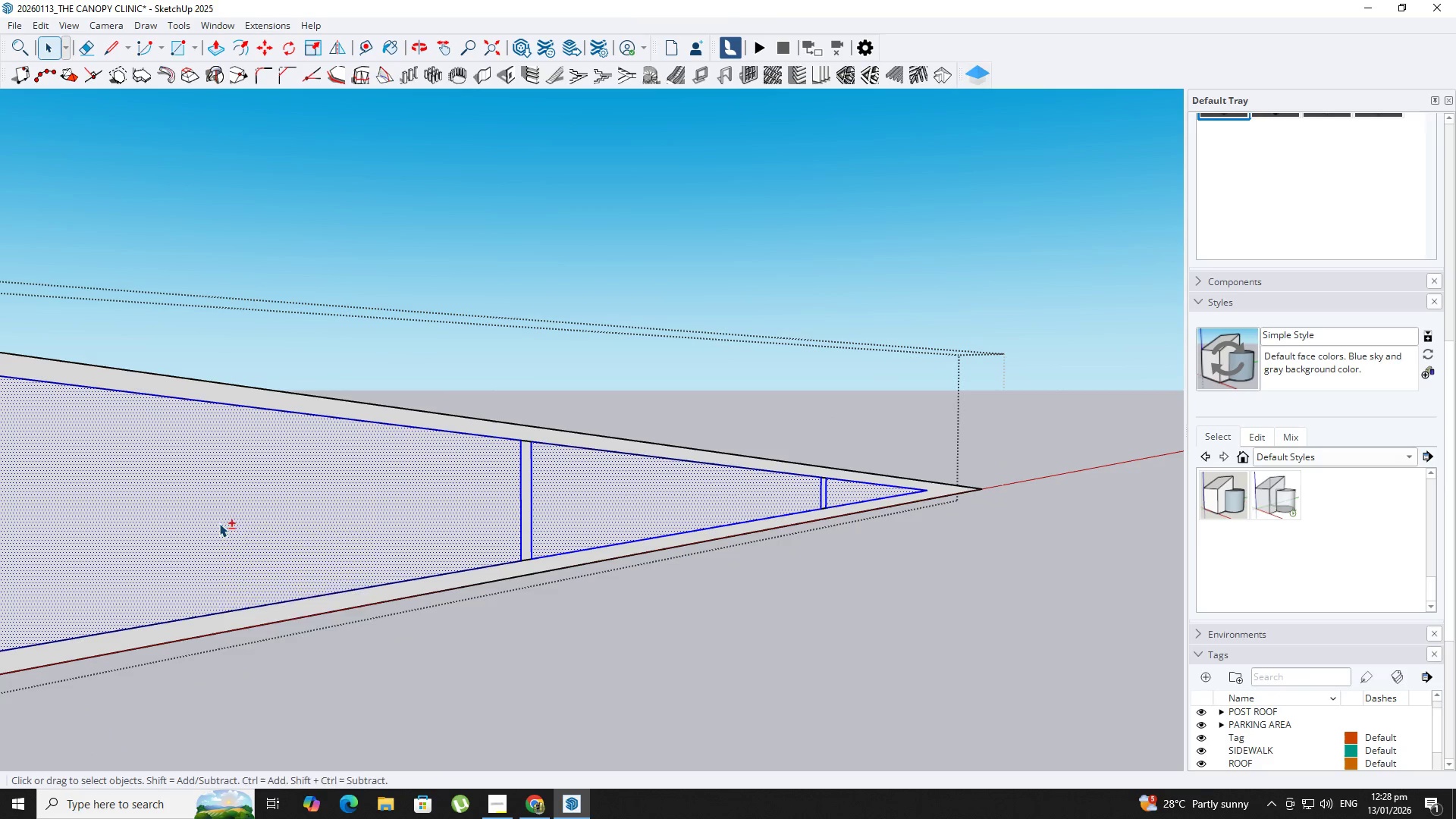 
key(Shift+ShiftLeft)
 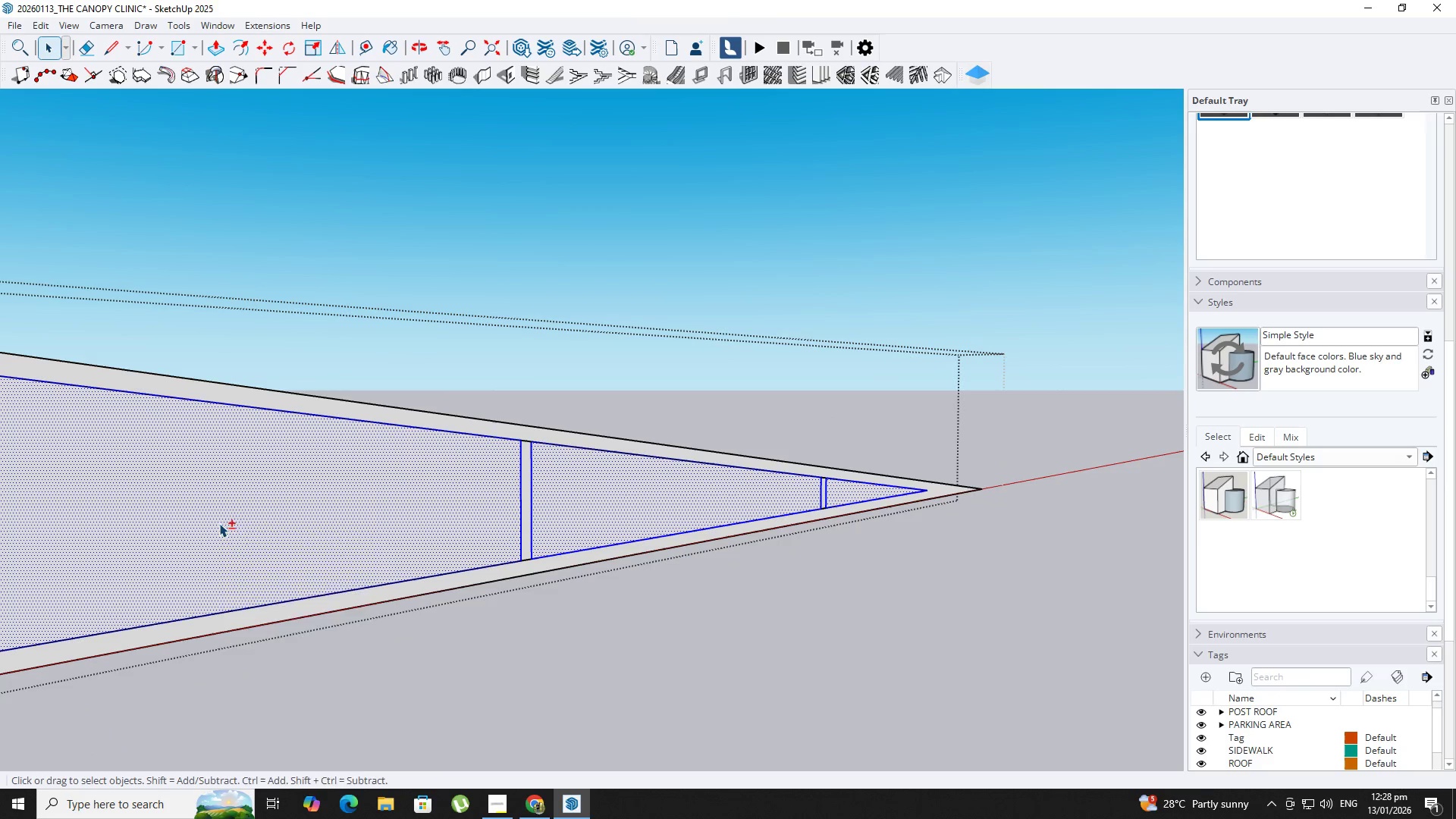 
key(Shift+ShiftLeft)
 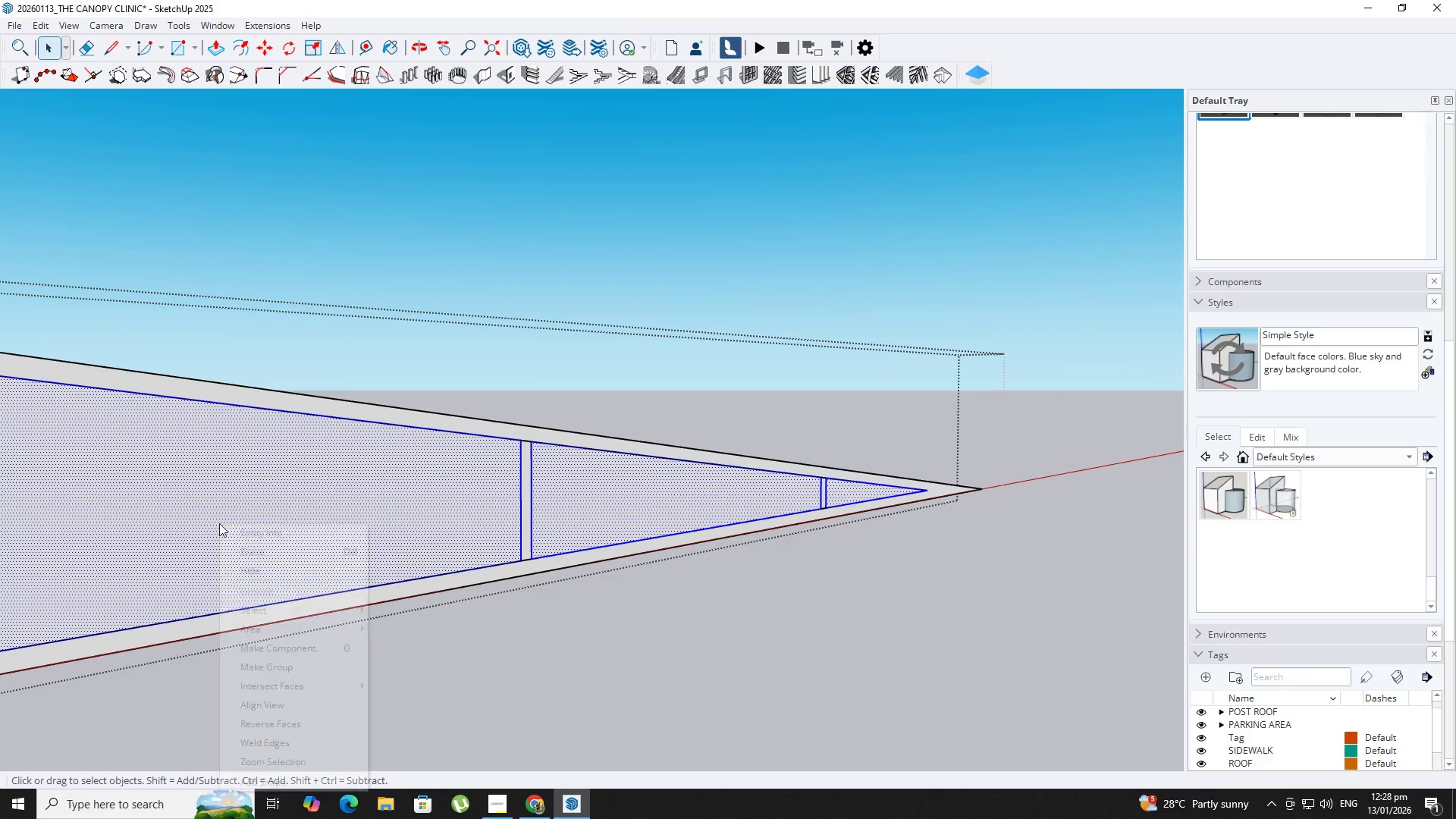 
key(Shift+ShiftLeft)
 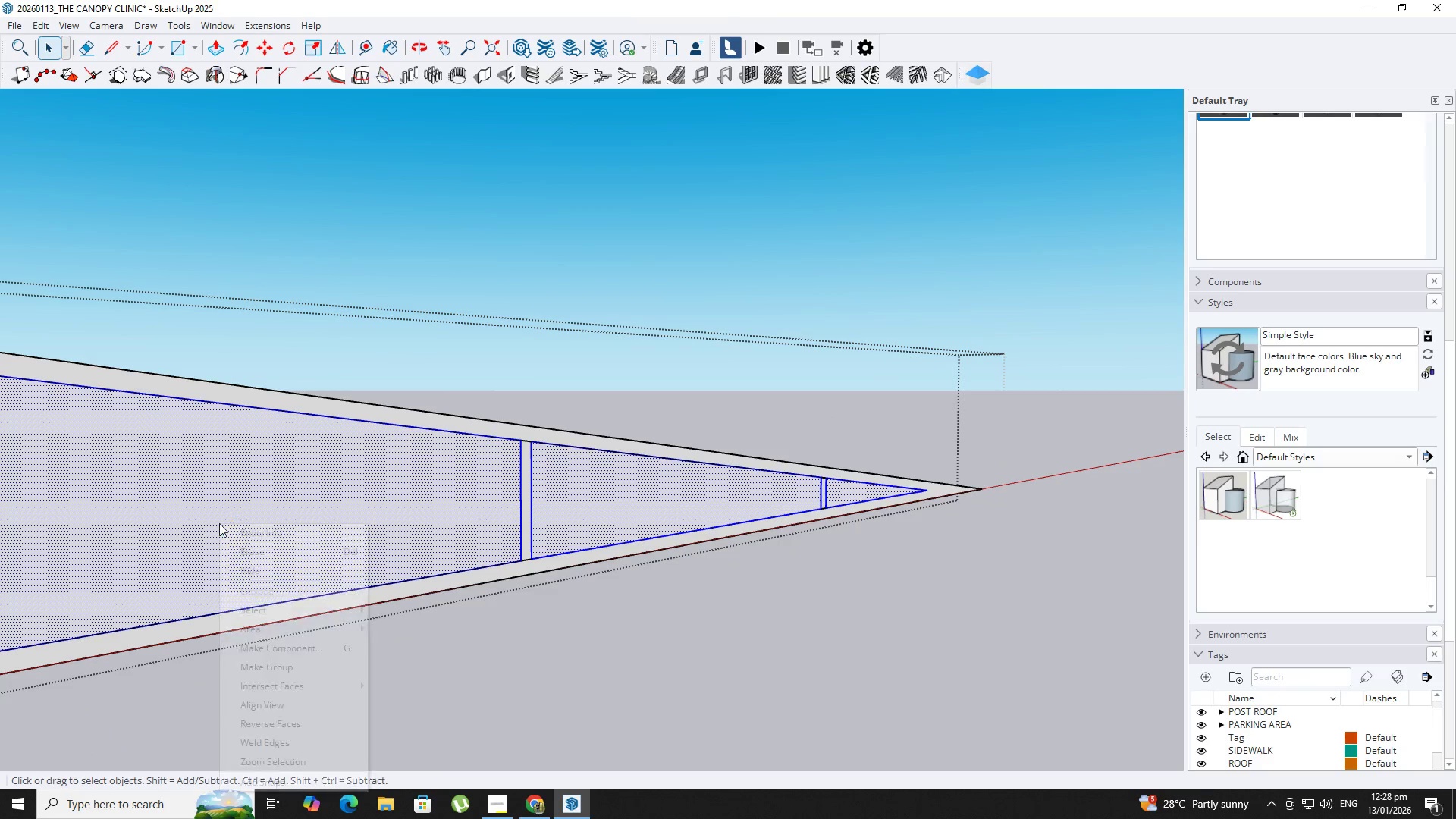 
key(Shift+ShiftLeft)
 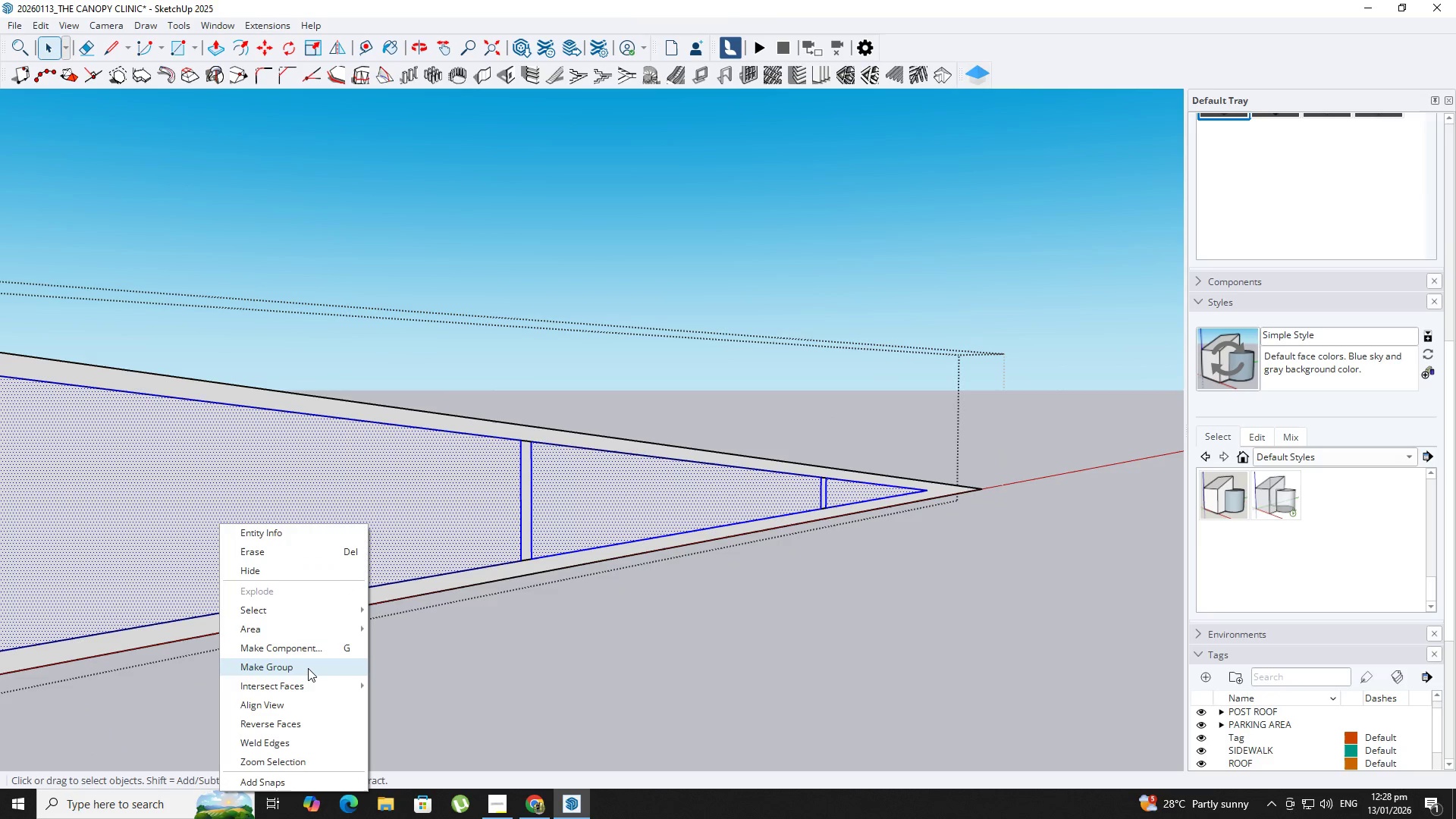 
left_click([308, 668])
 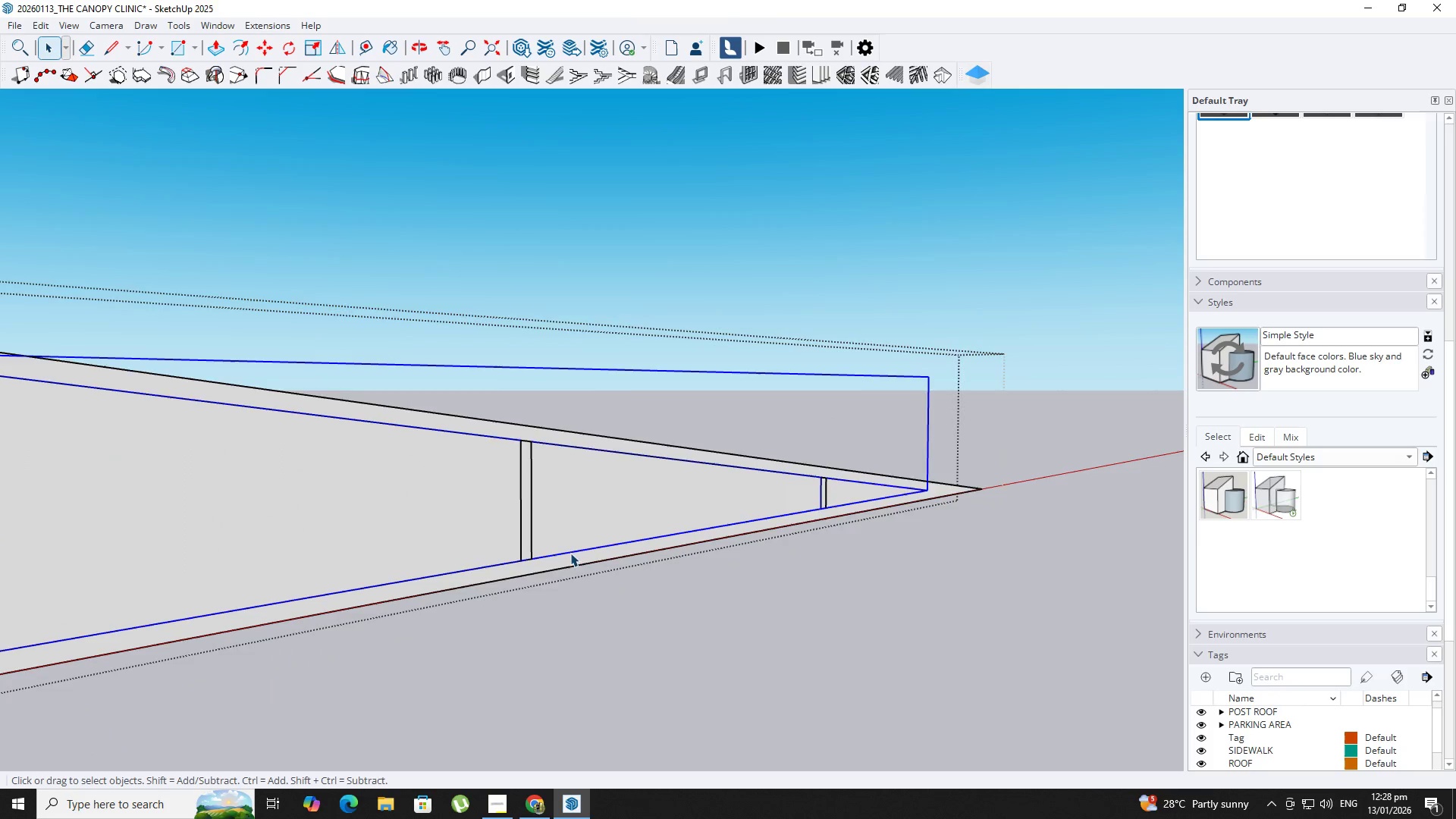 
key(M)
 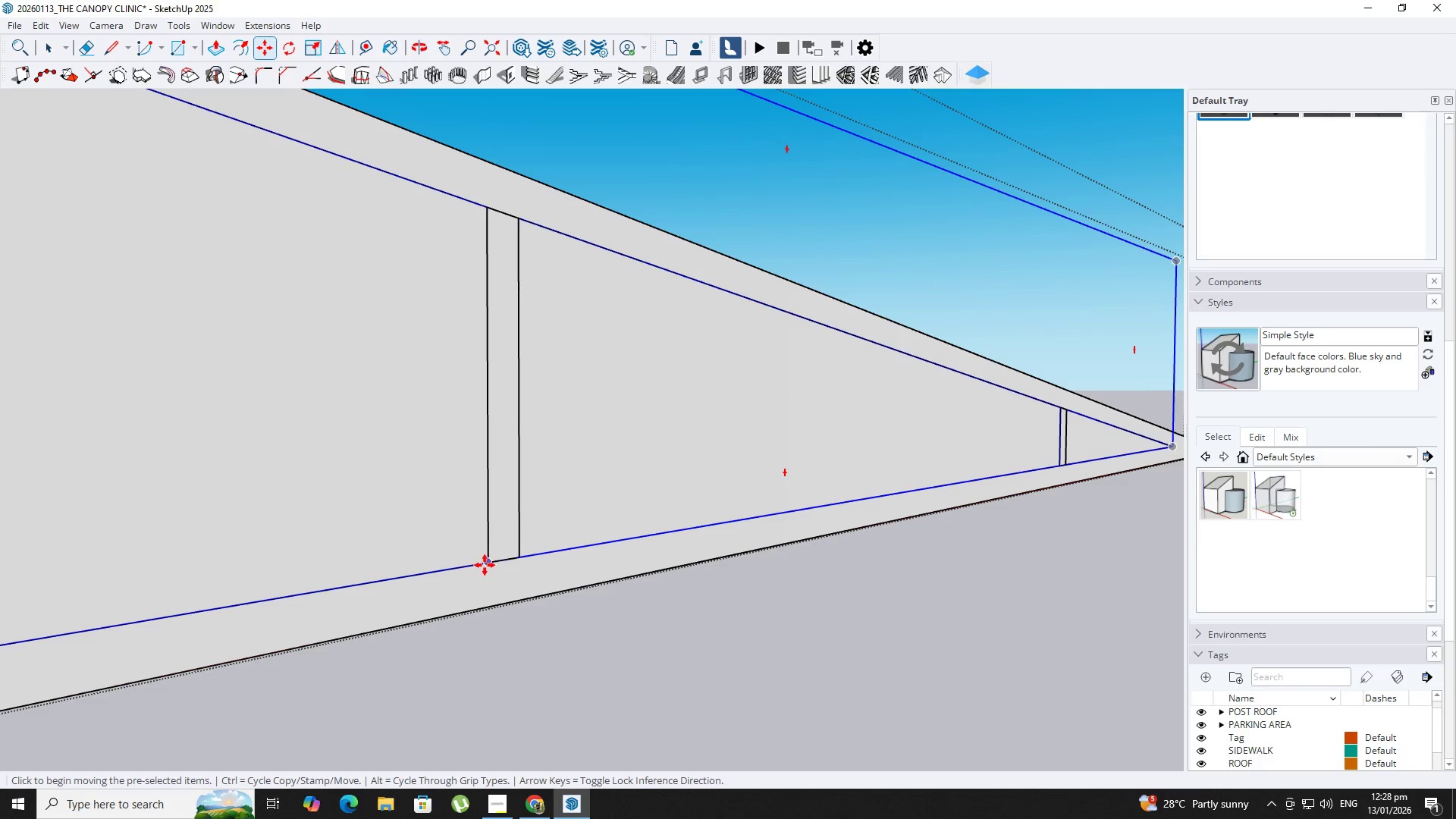 
scroll: coordinate [469, 554], scroll_direction: up, amount: 13.0
 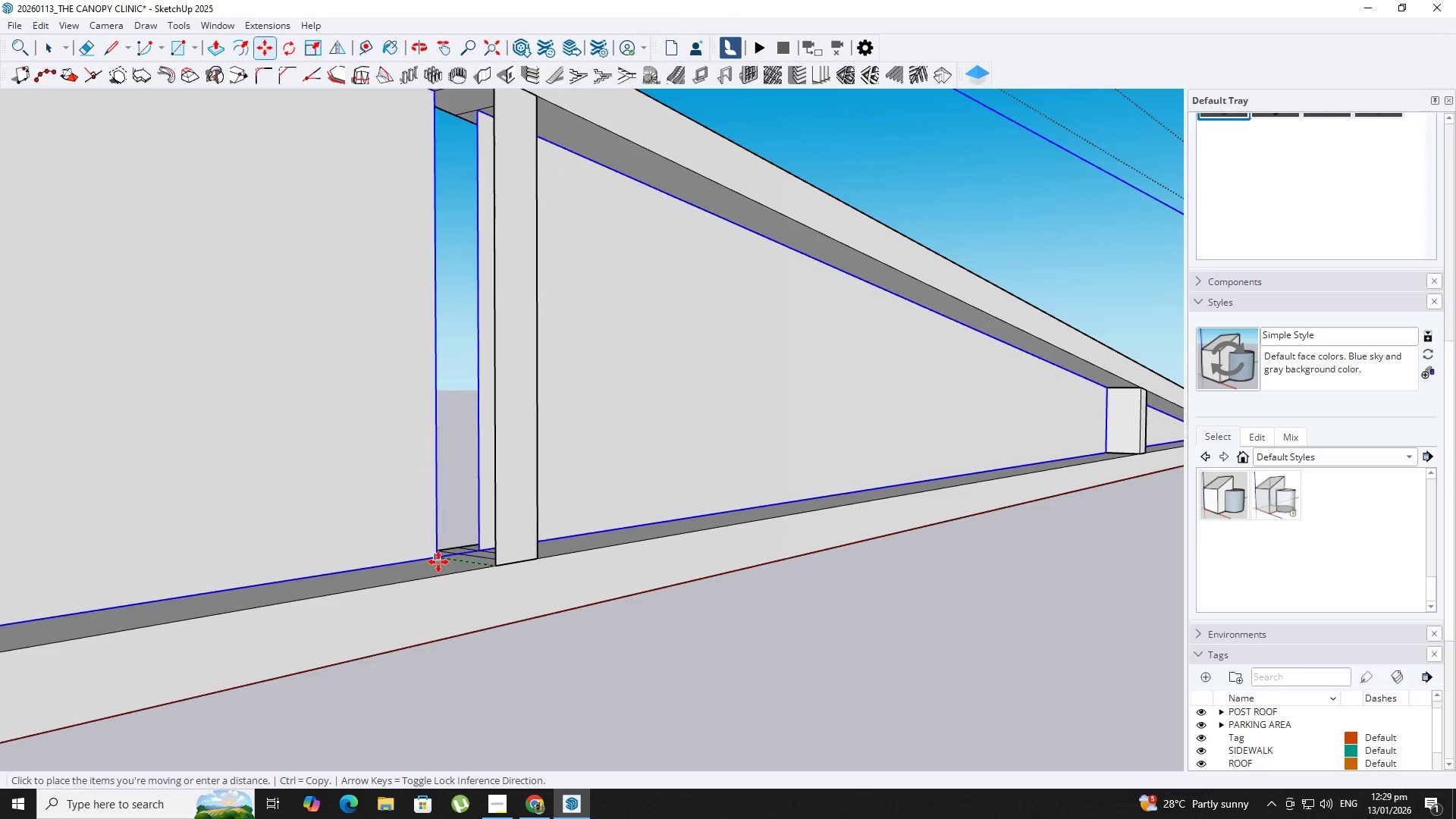 
left_click([458, 562])
 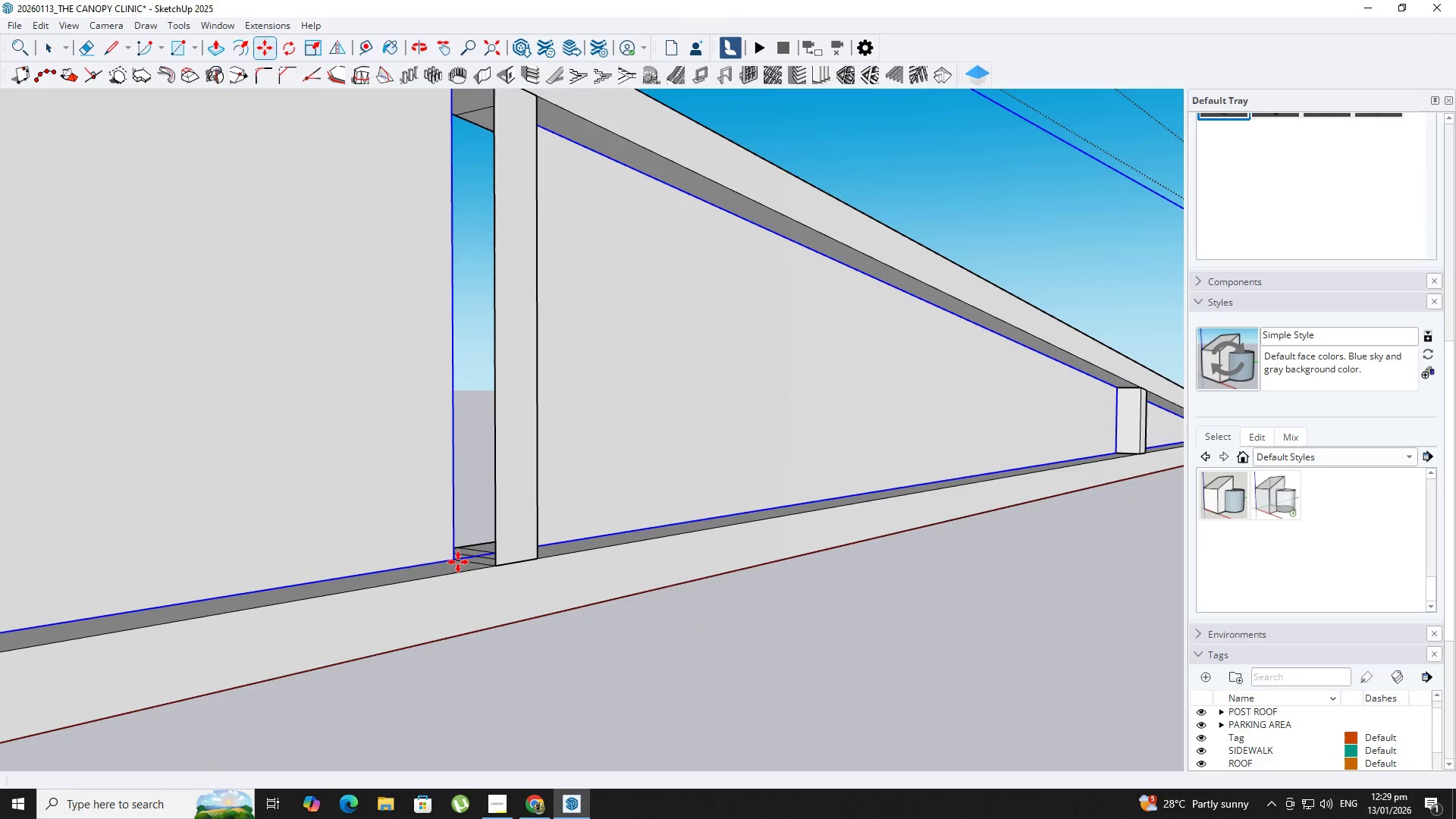 
key(Space)
 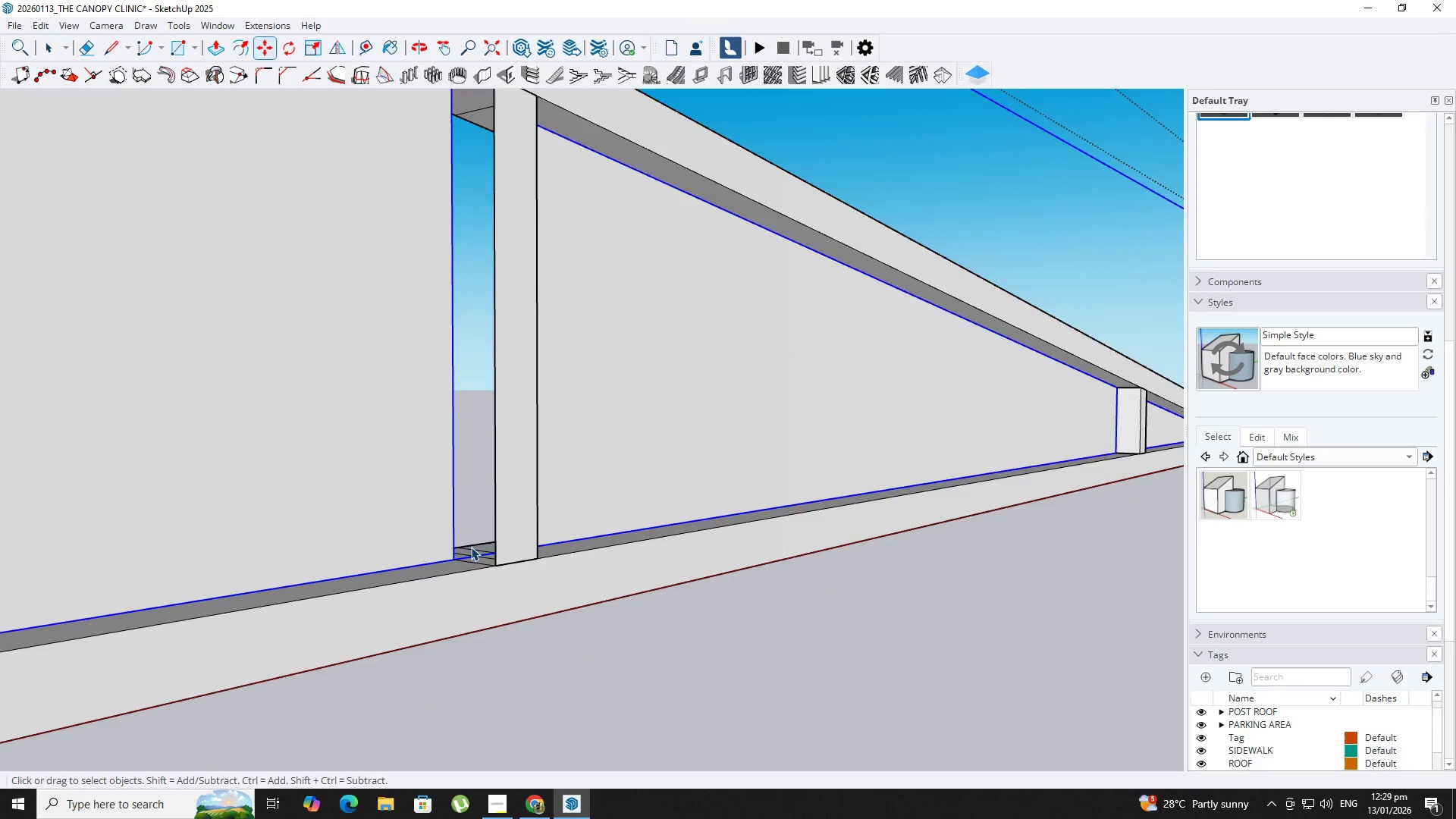 
key(Space)
 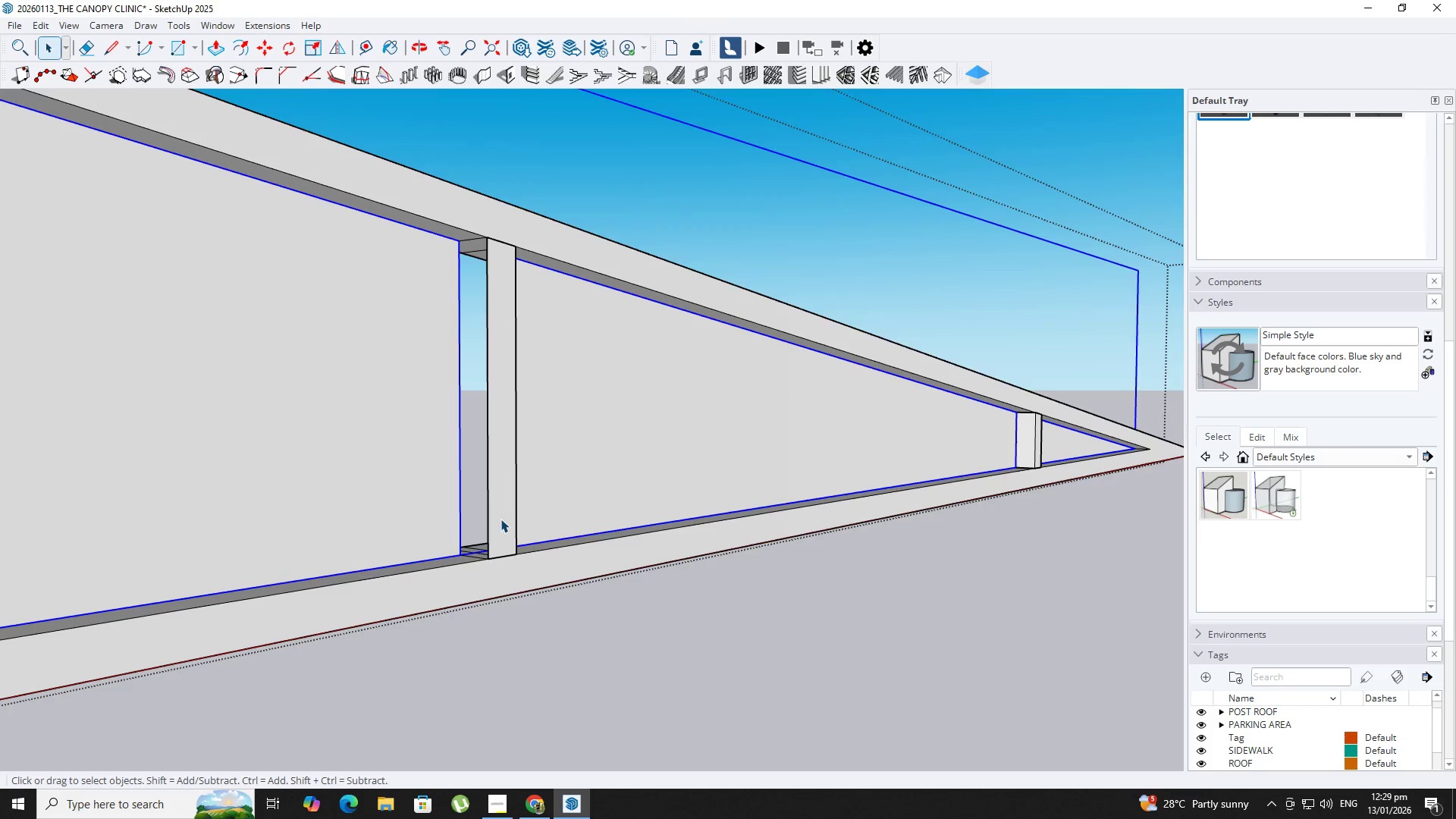 
key(Escape)
 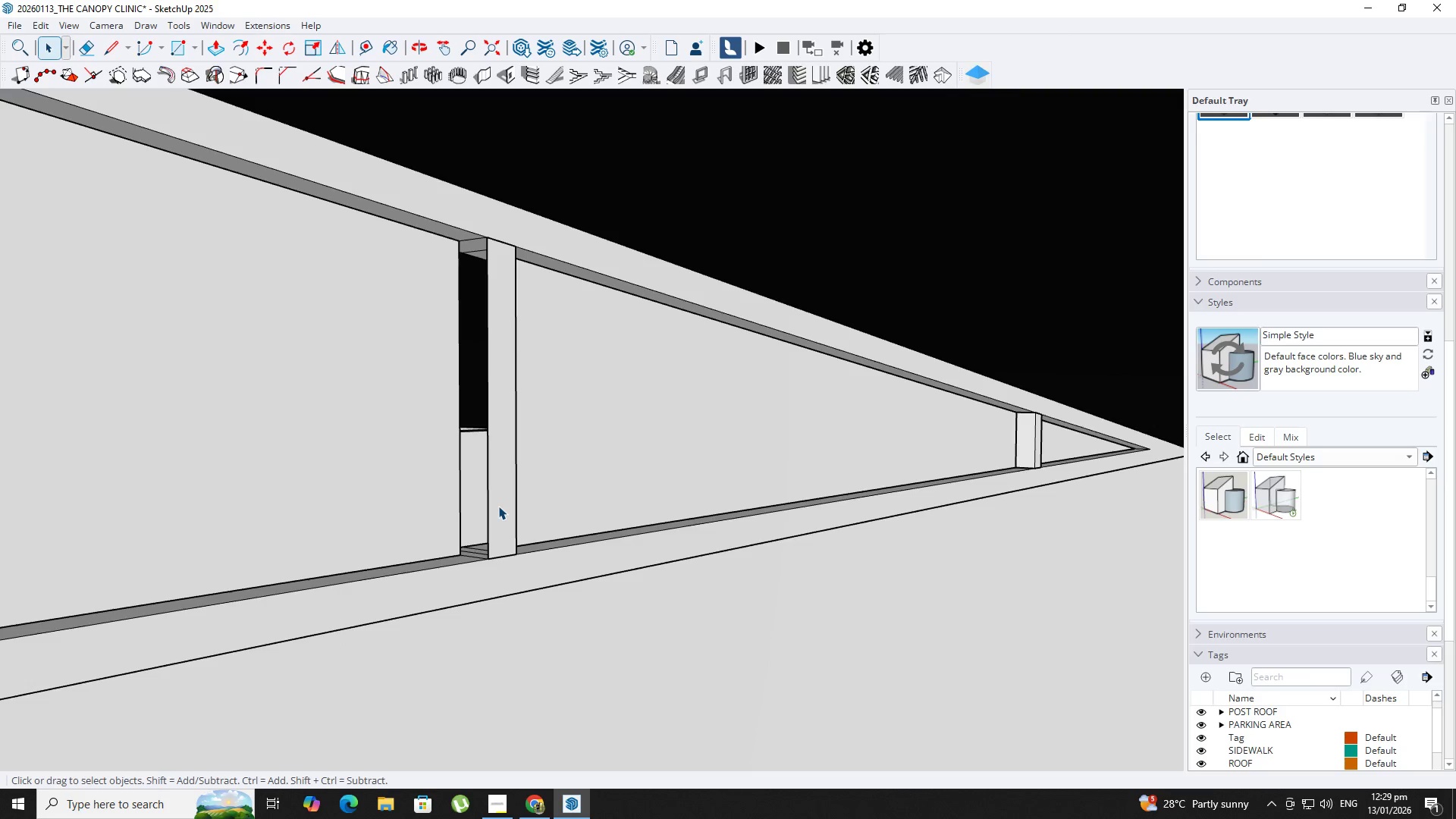 
scroll: coordinate [476, 545], scroll_direction: down, amount: 4.0
 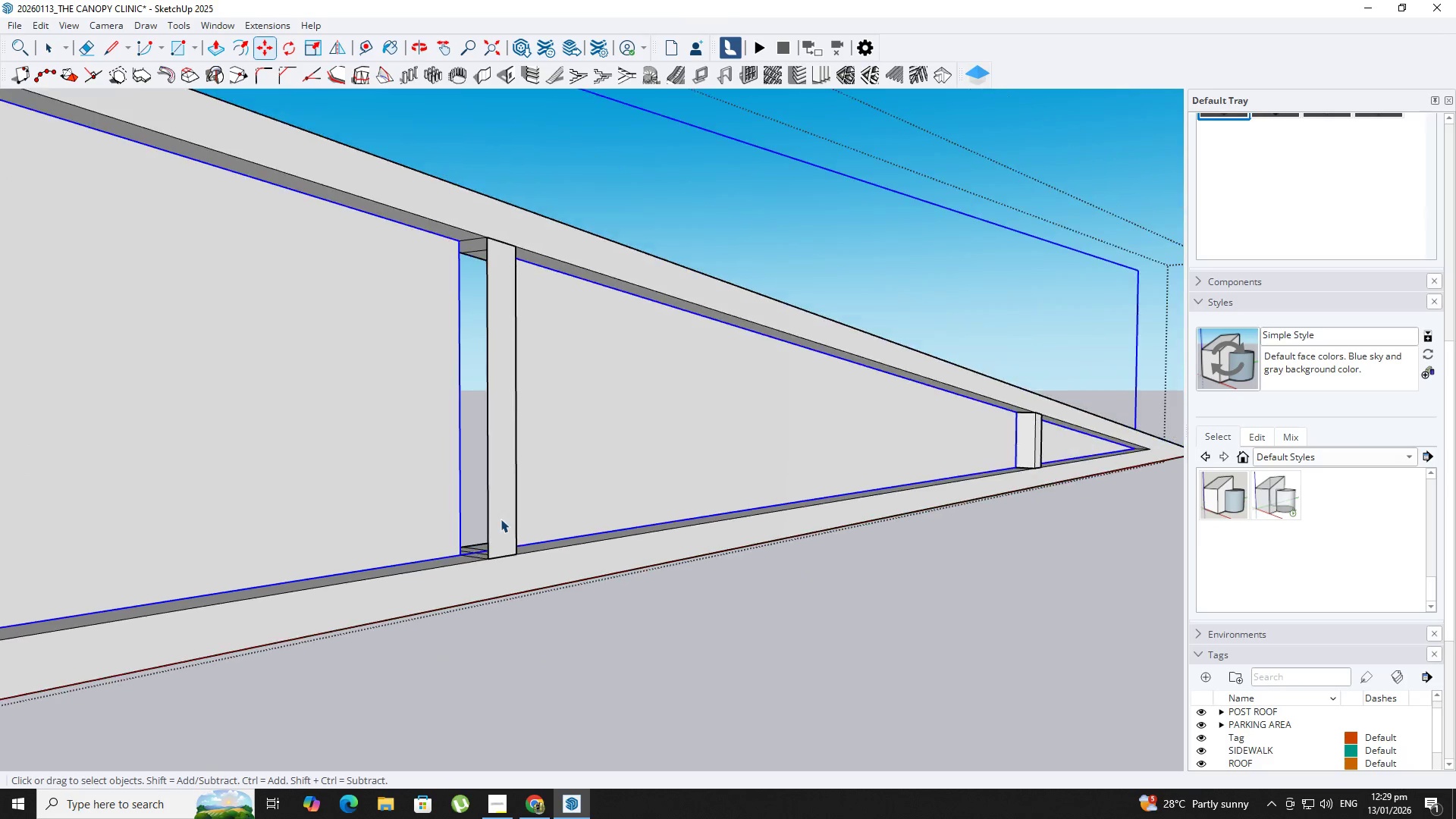 
double_click([497, 506])
 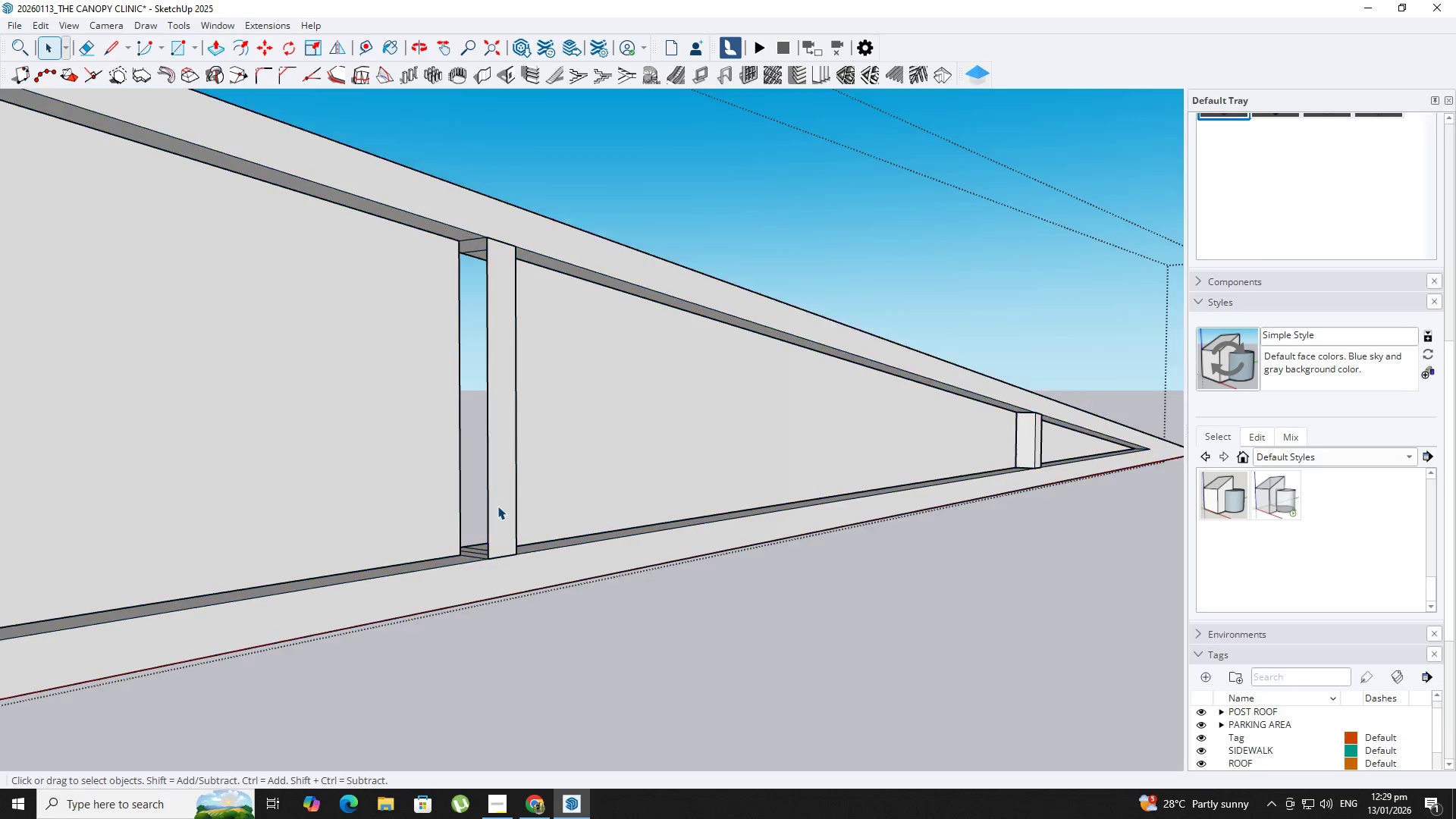 
triple_click([497, 506])
 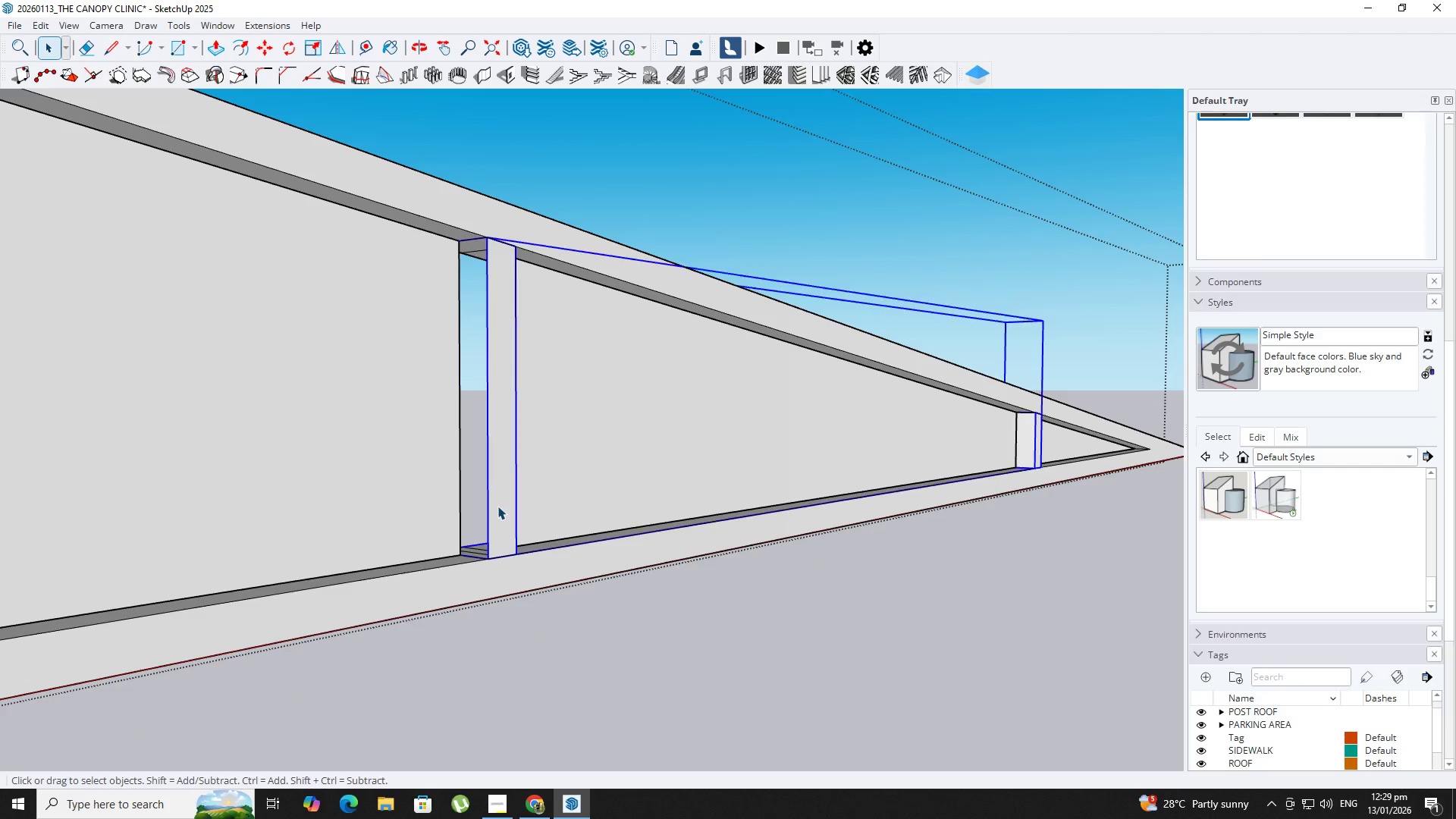 
key(Backquote)
 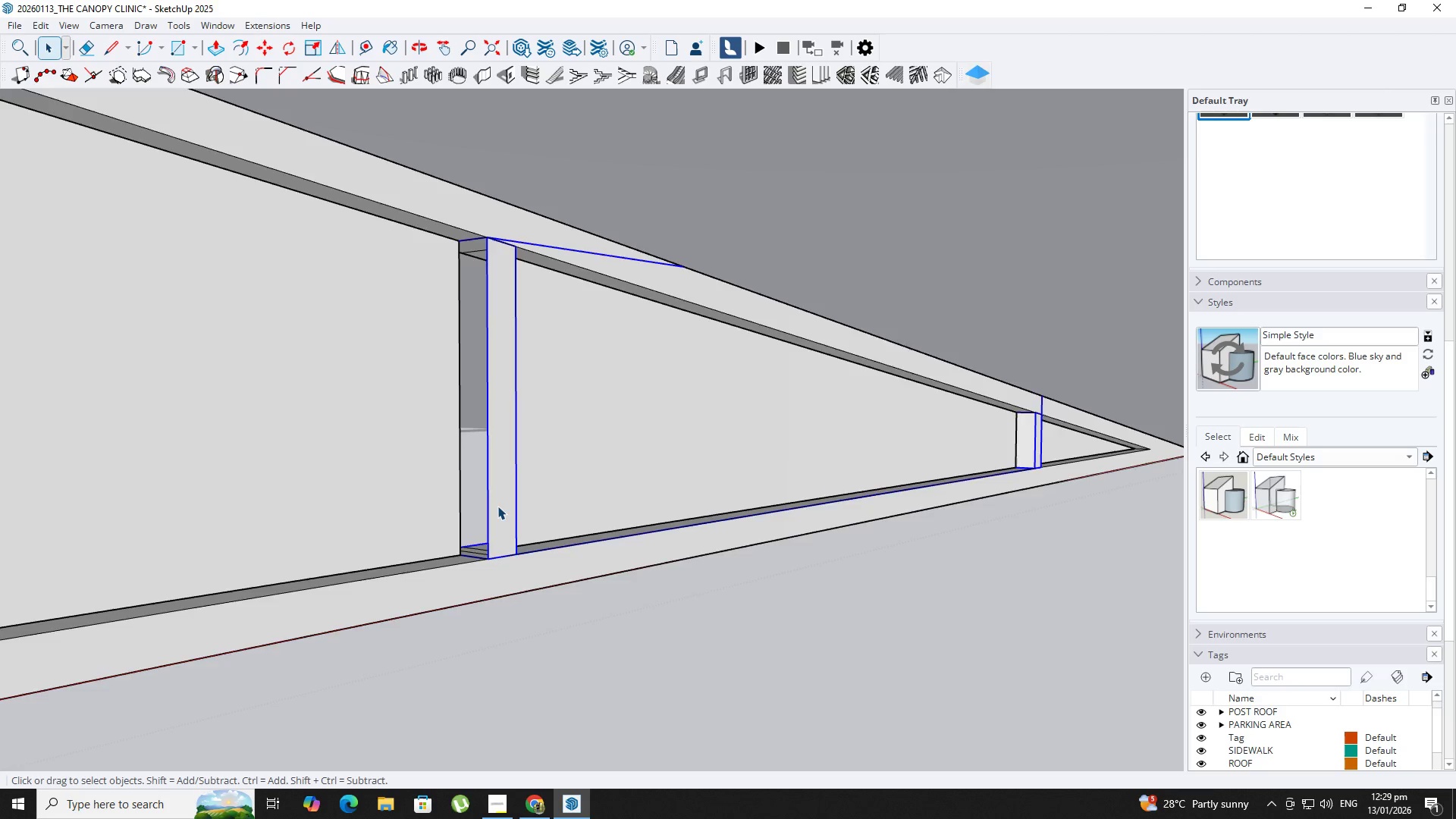 
triple_click([497, 506])
 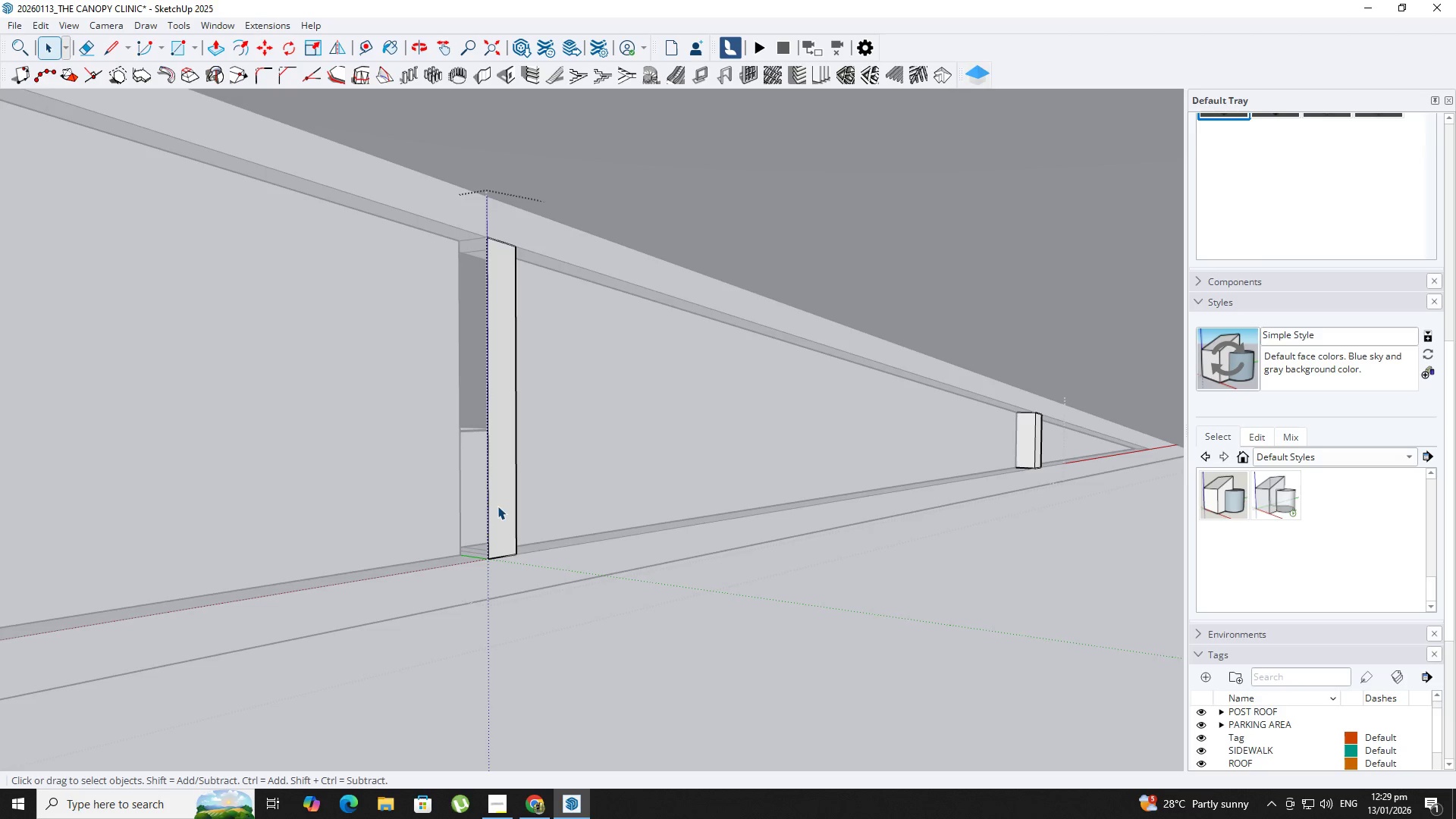 
triple_click([497, 506])
 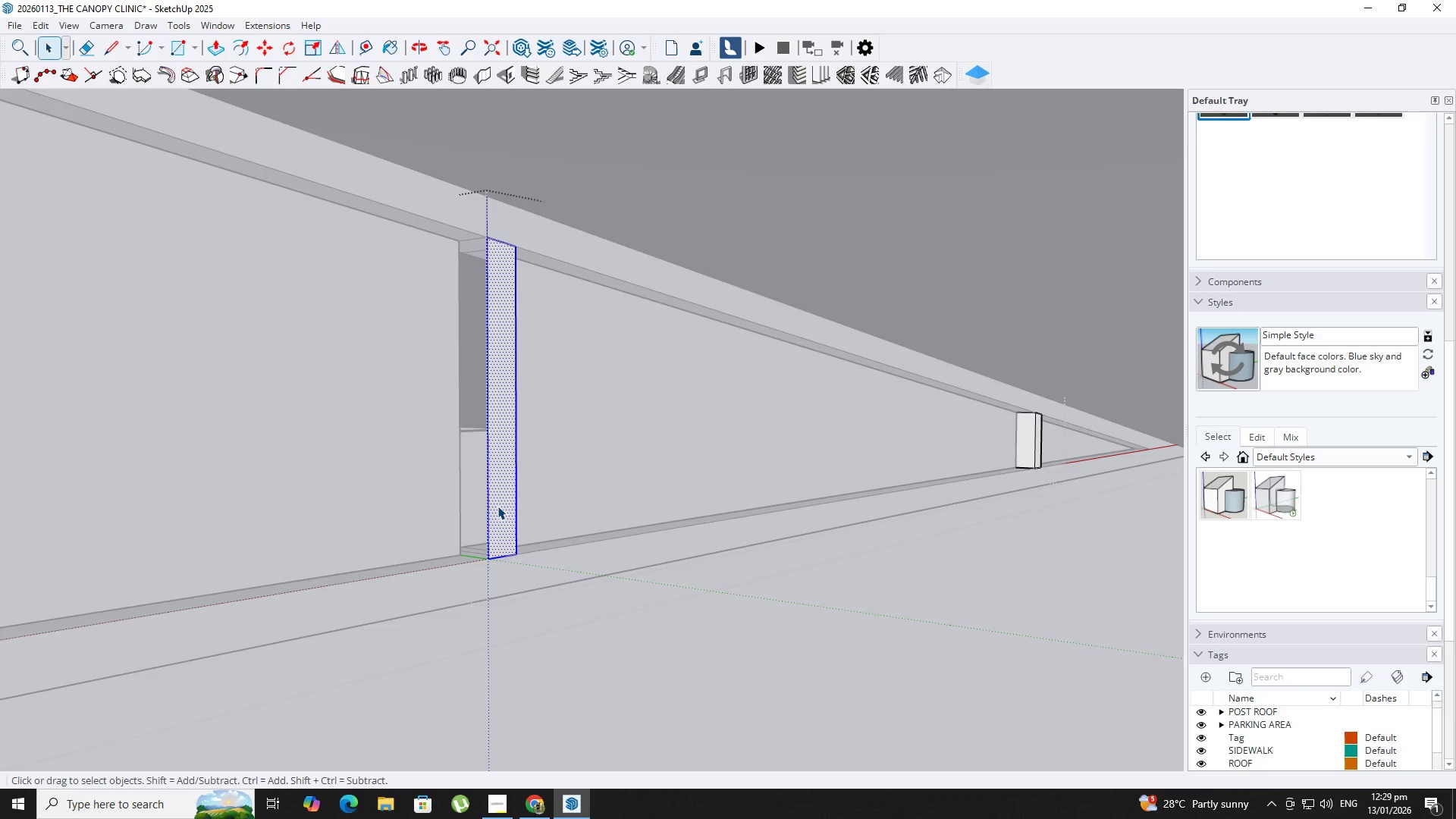 
triple_click([497, 506])
 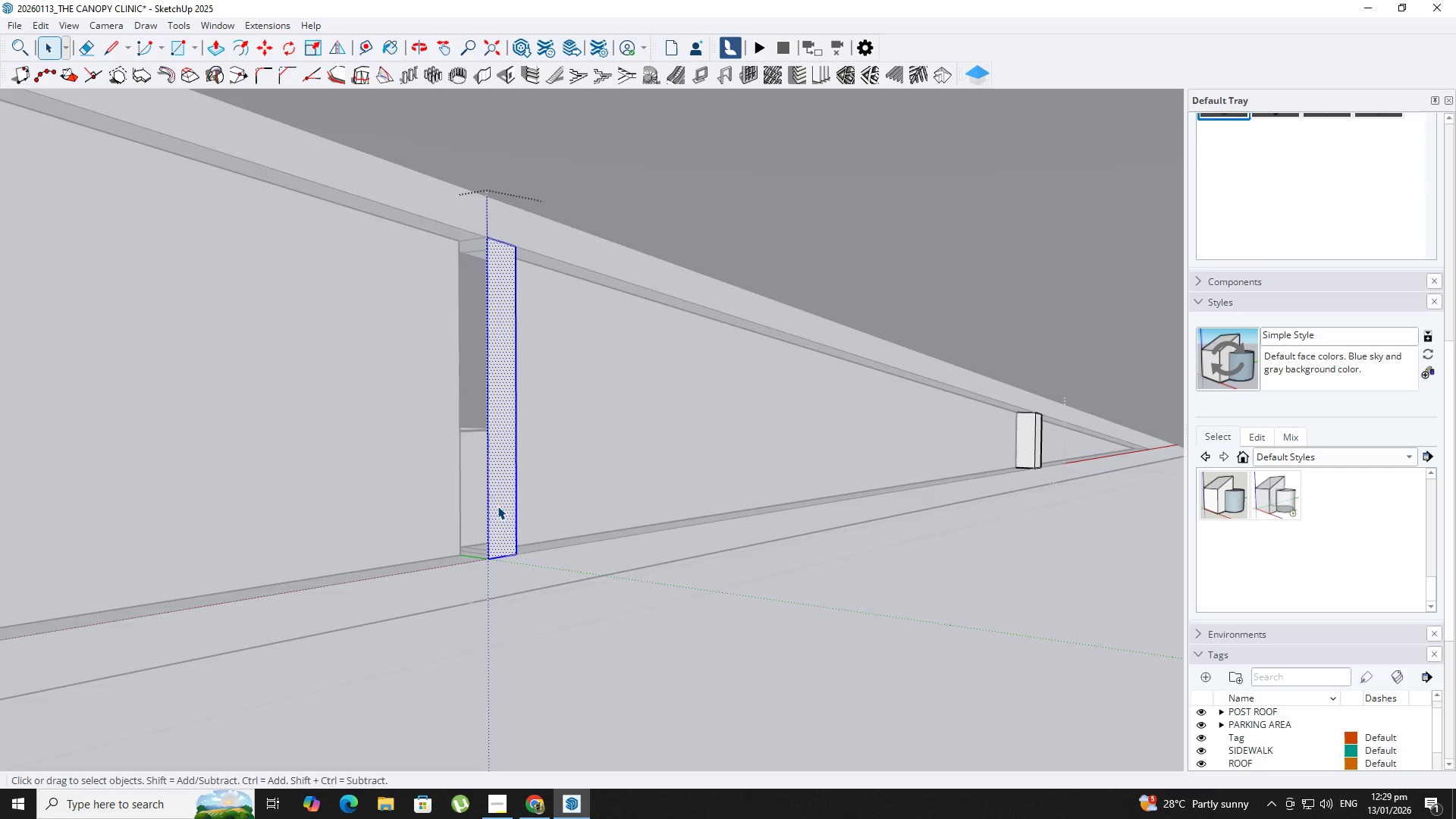 
key(Backquote)
 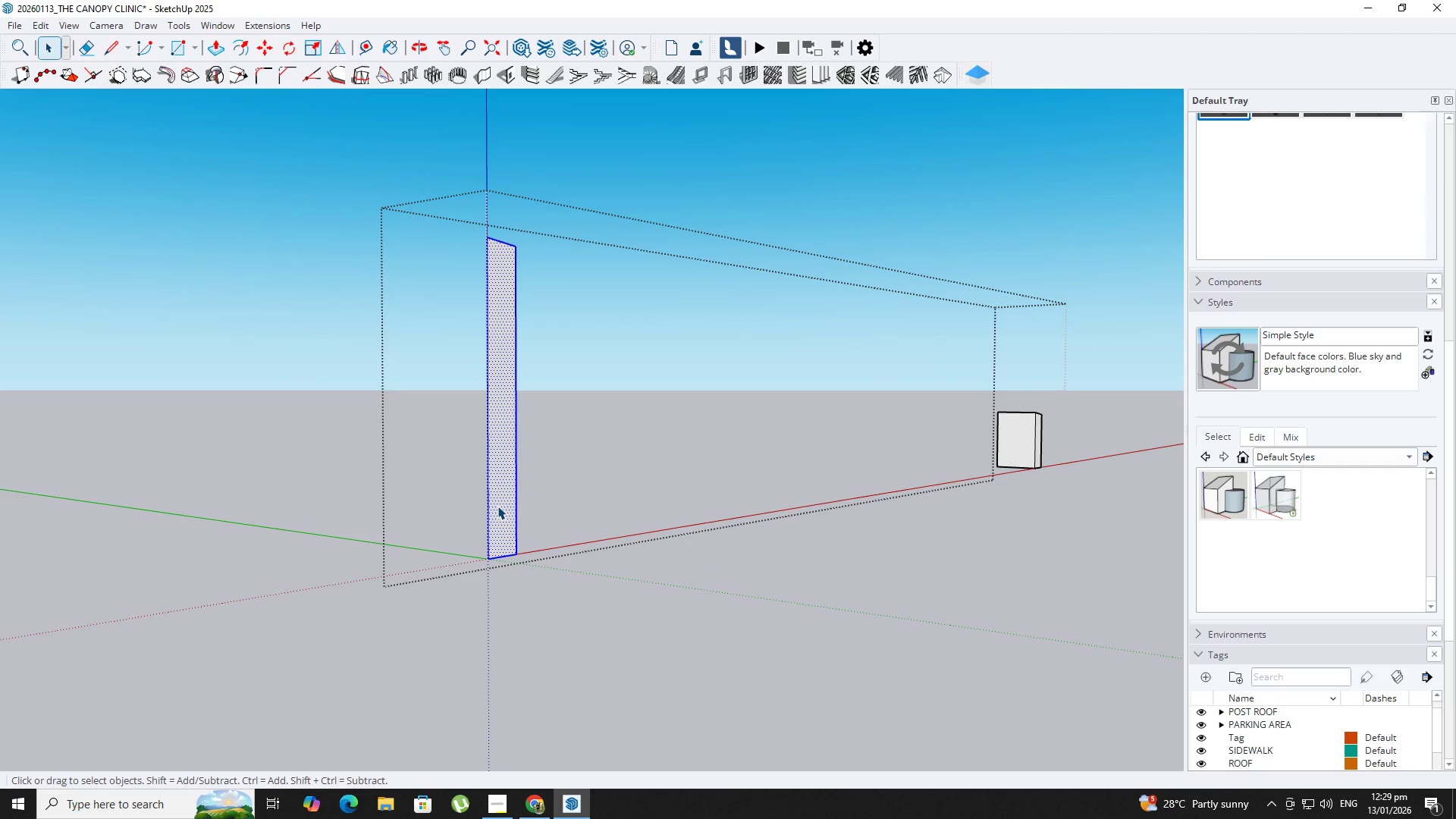 
scroll: coordinate [497, 506], scroll_direction: down, amount: 3.0
 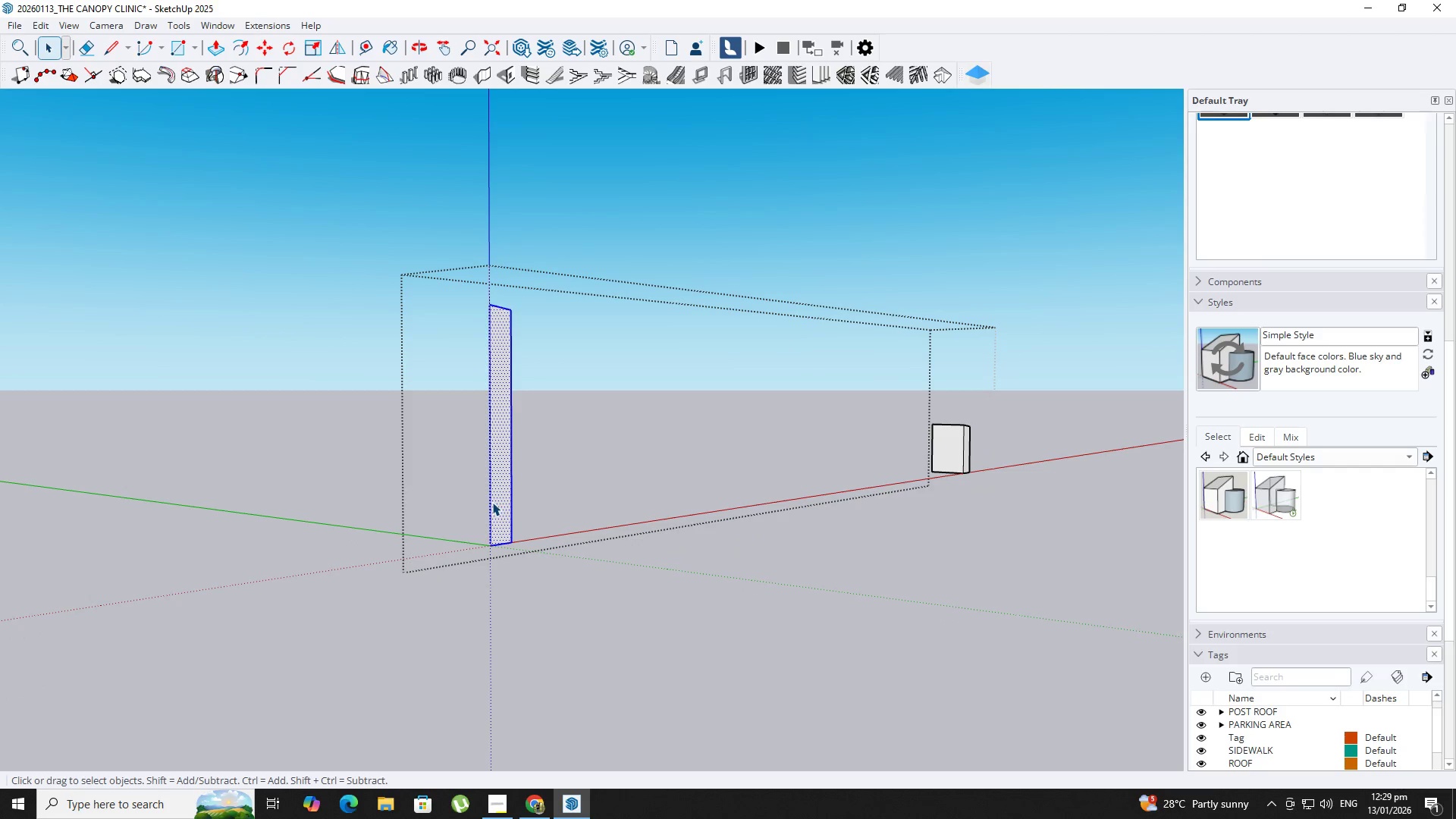 
key(P)
 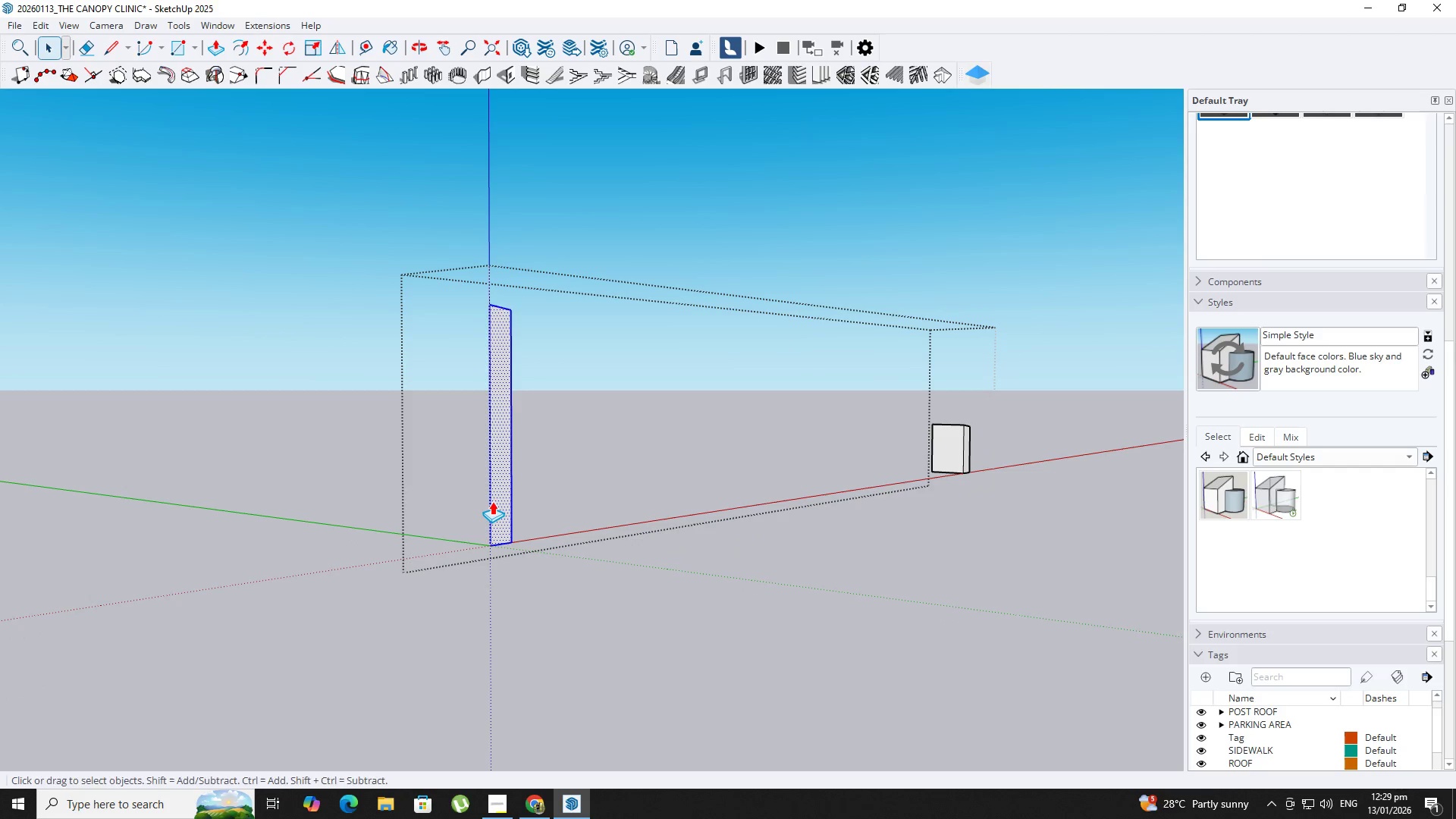 
left_click([492, 501])
 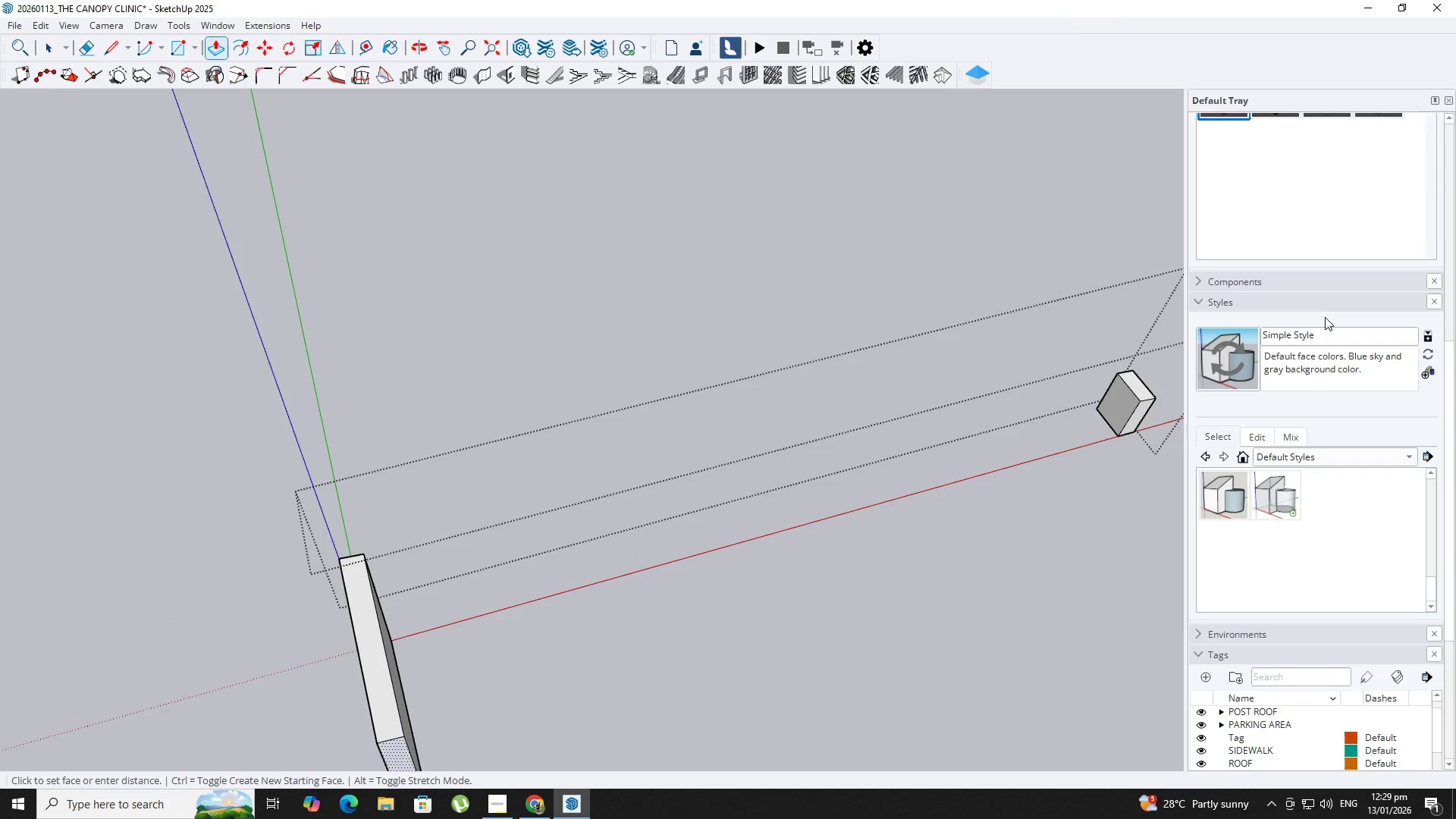 
left_click([1110, 378])
 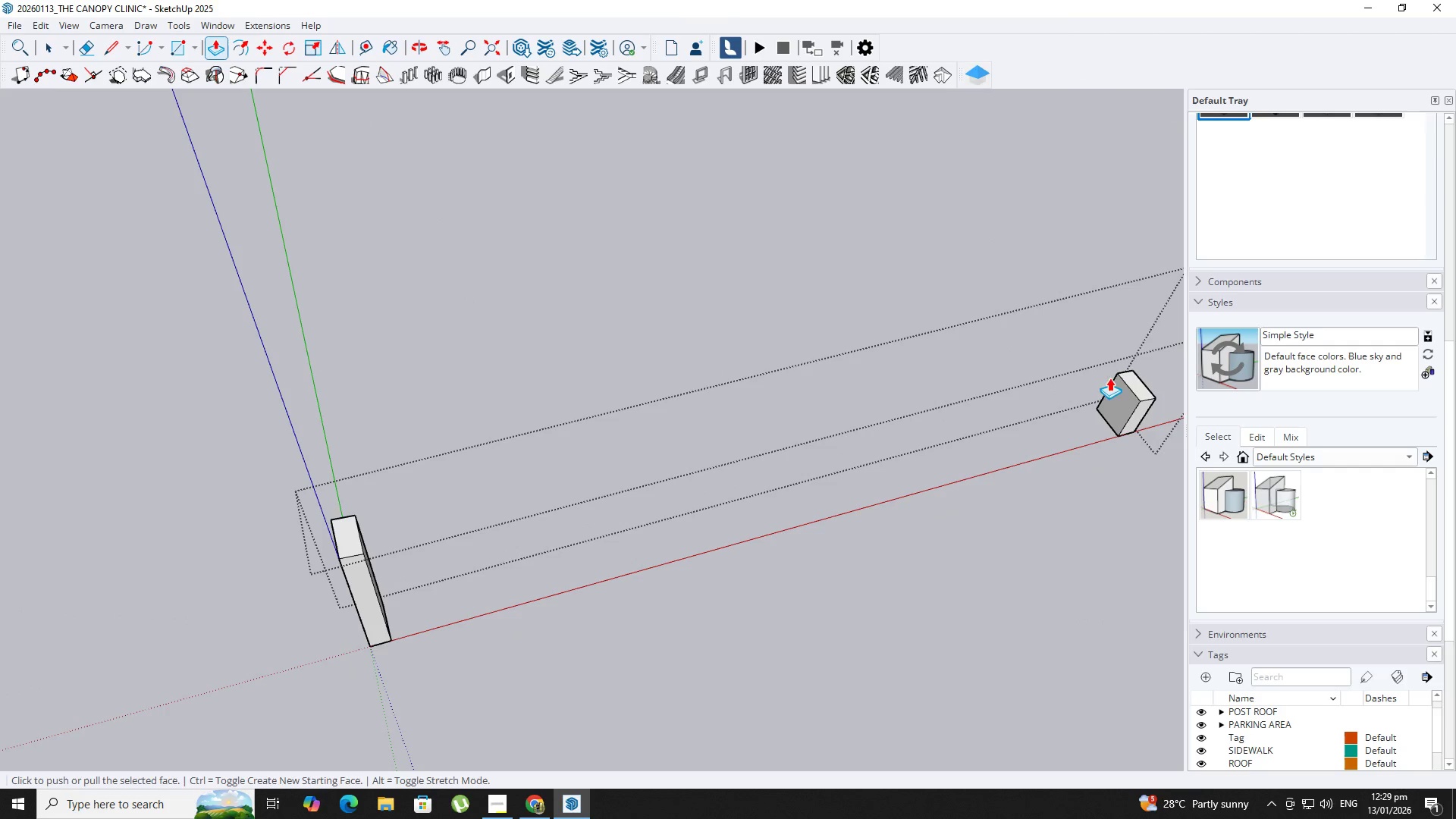 
key(Space)
 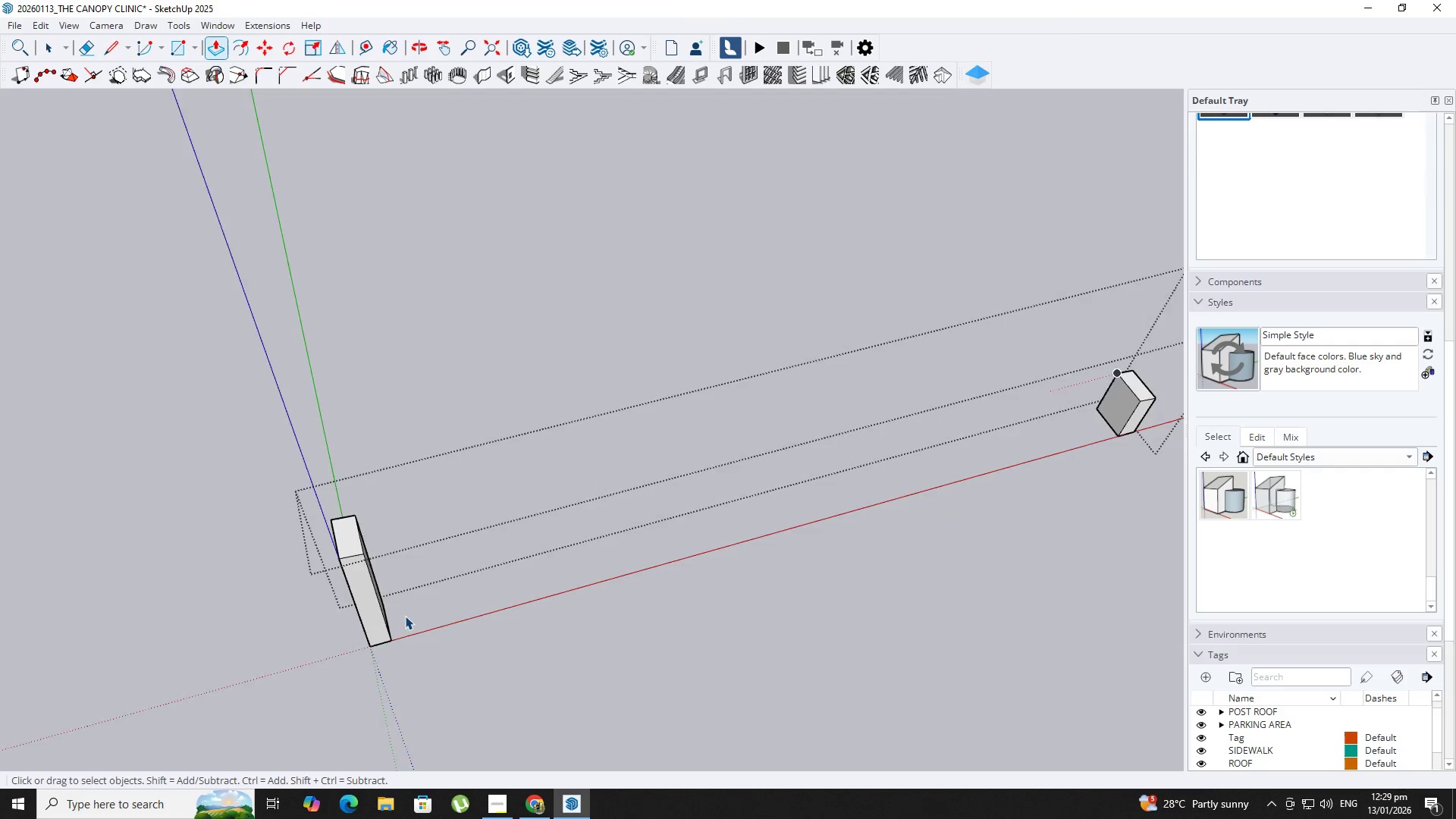 
key(Escape)
 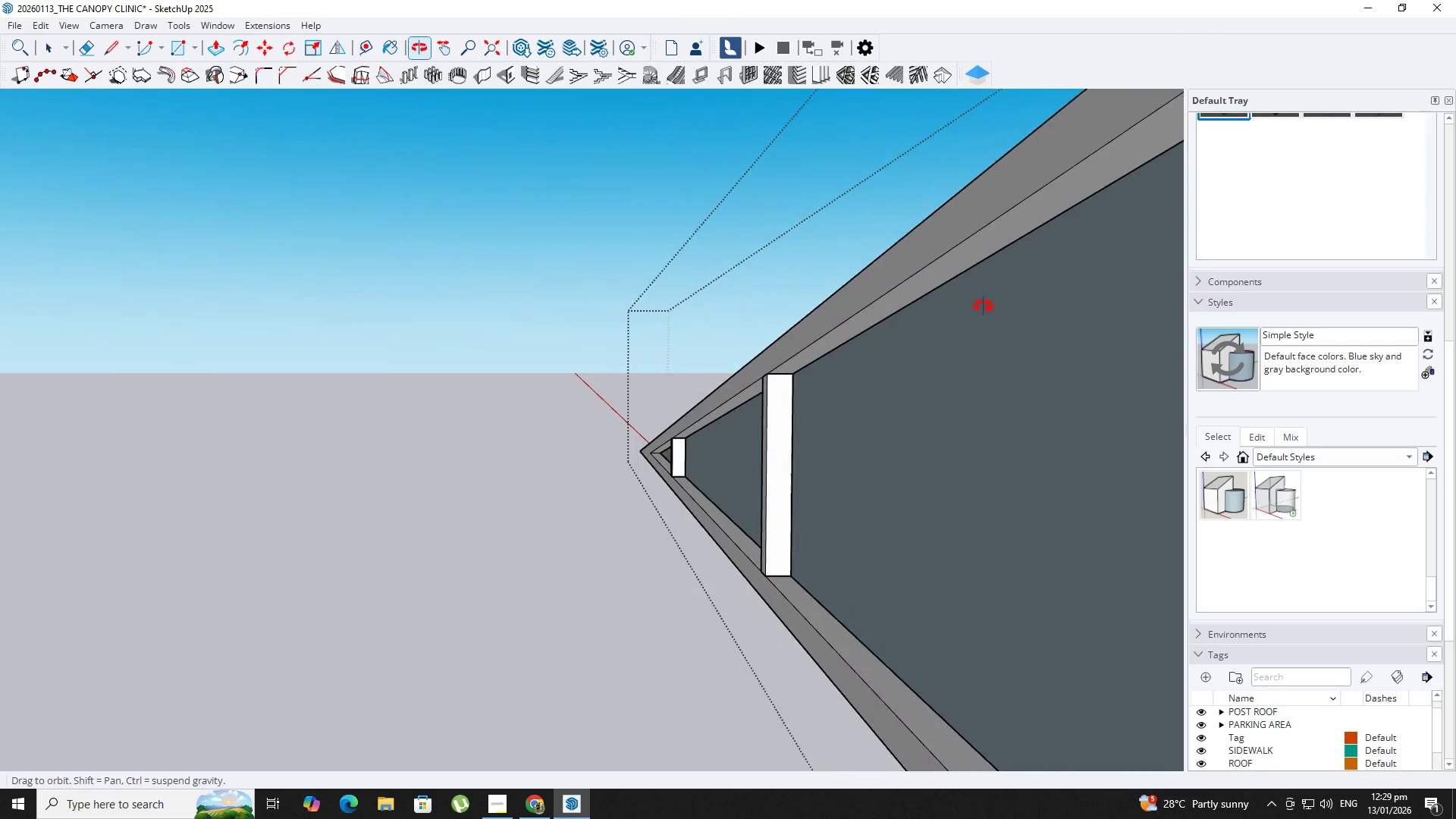 
key(Space)
 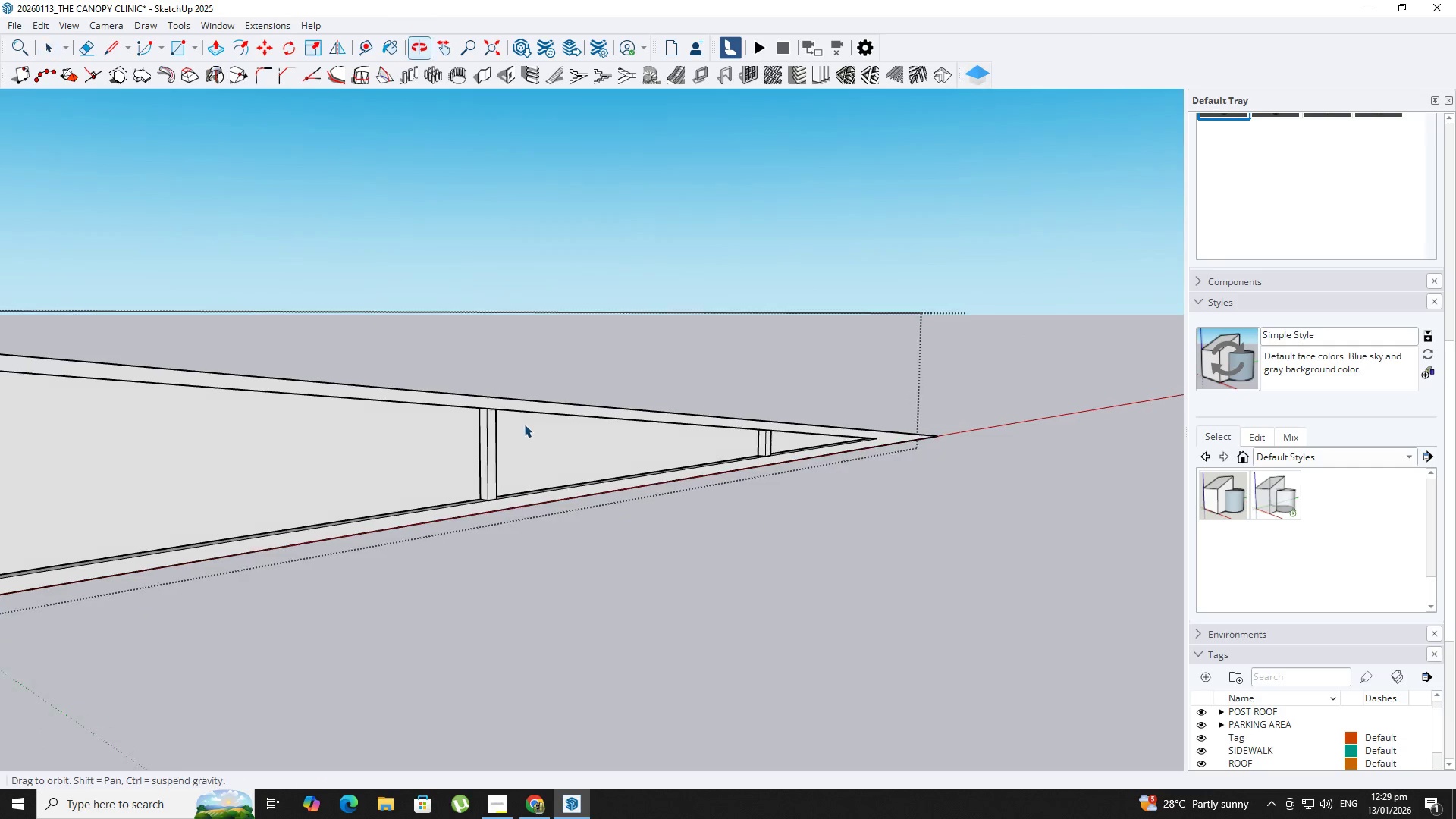 
key(Escape)
 